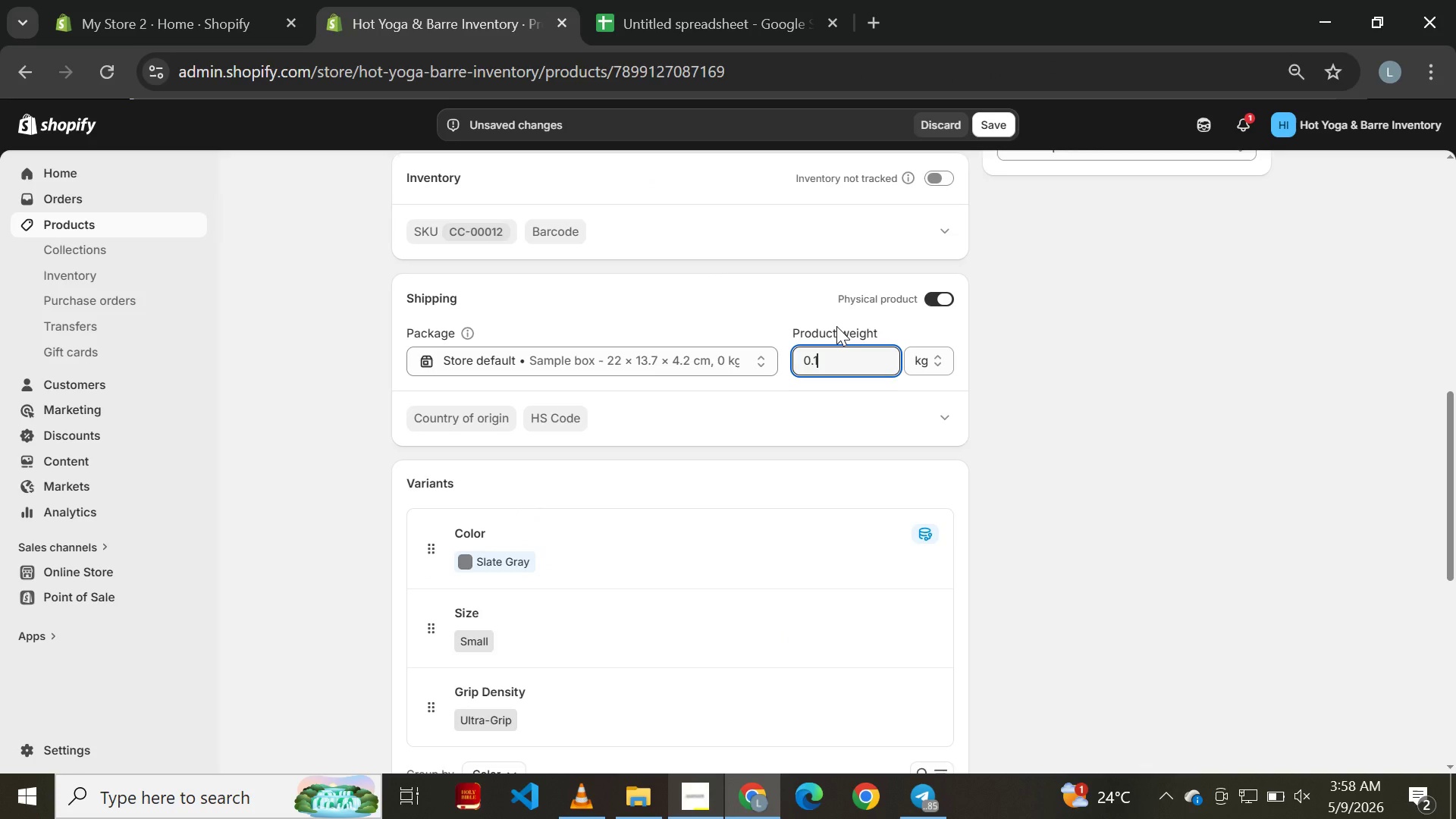 
key(Enter)
 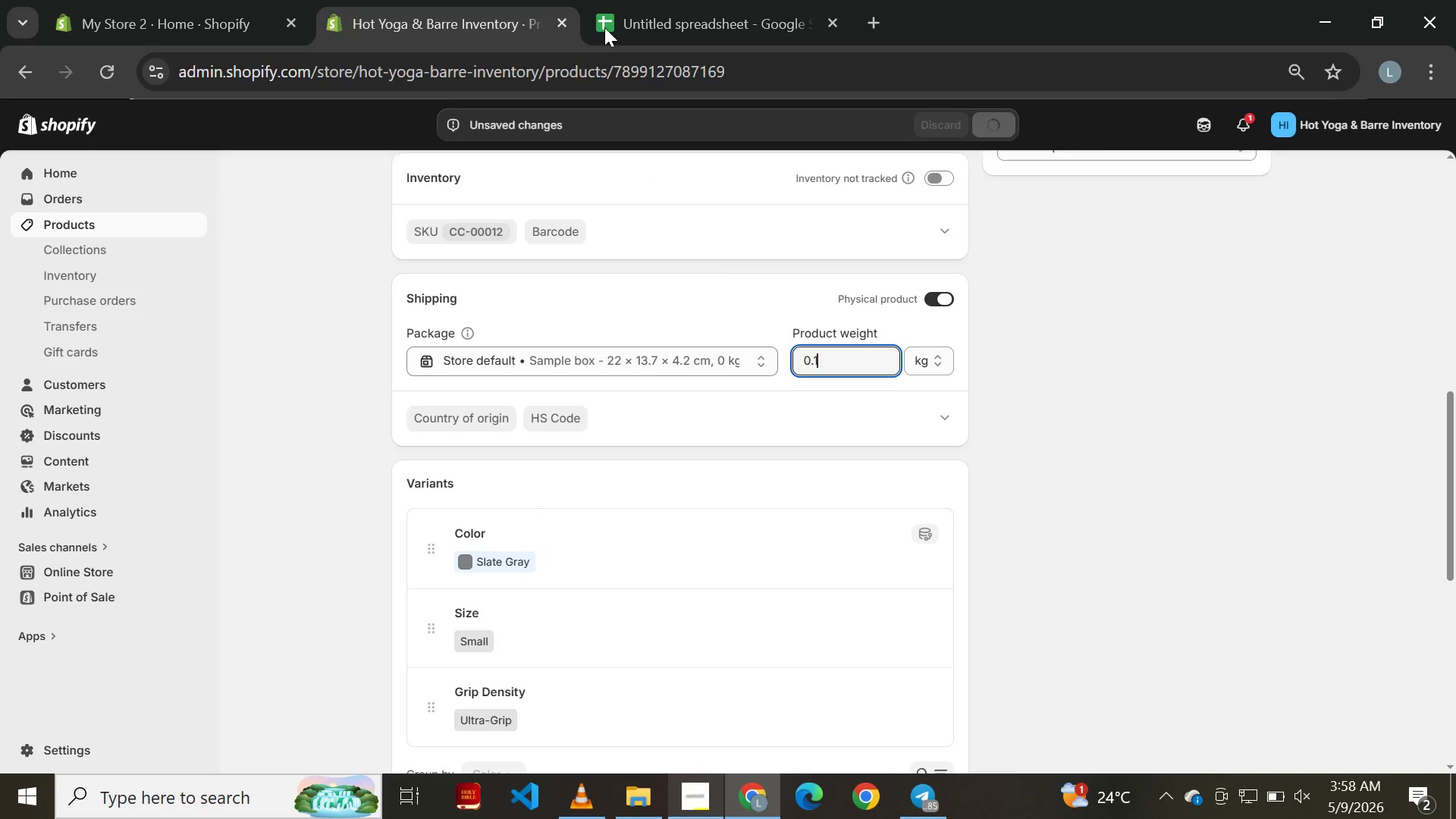 
left_click([618, 8])
 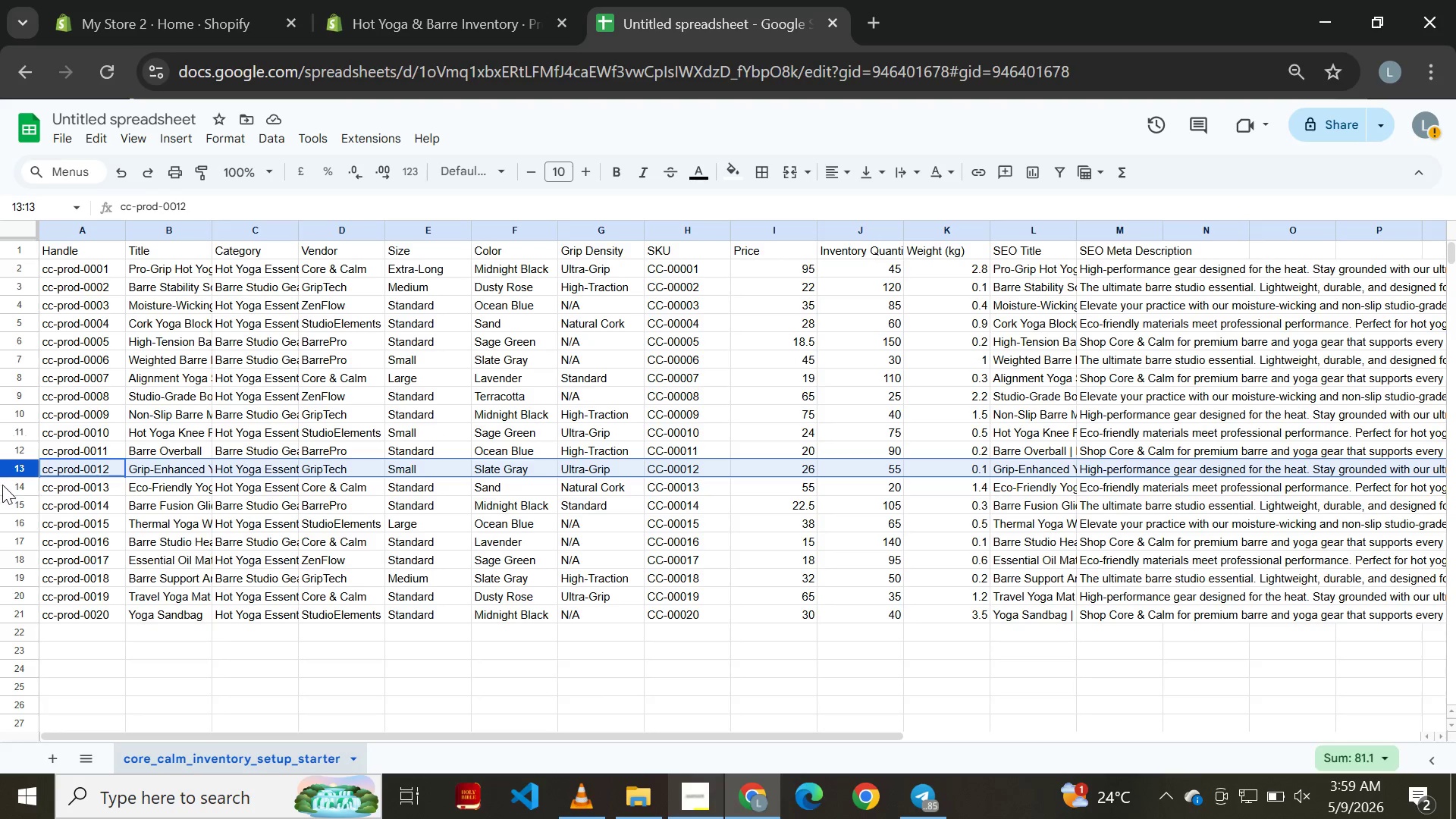 
left_click([15, 485])
 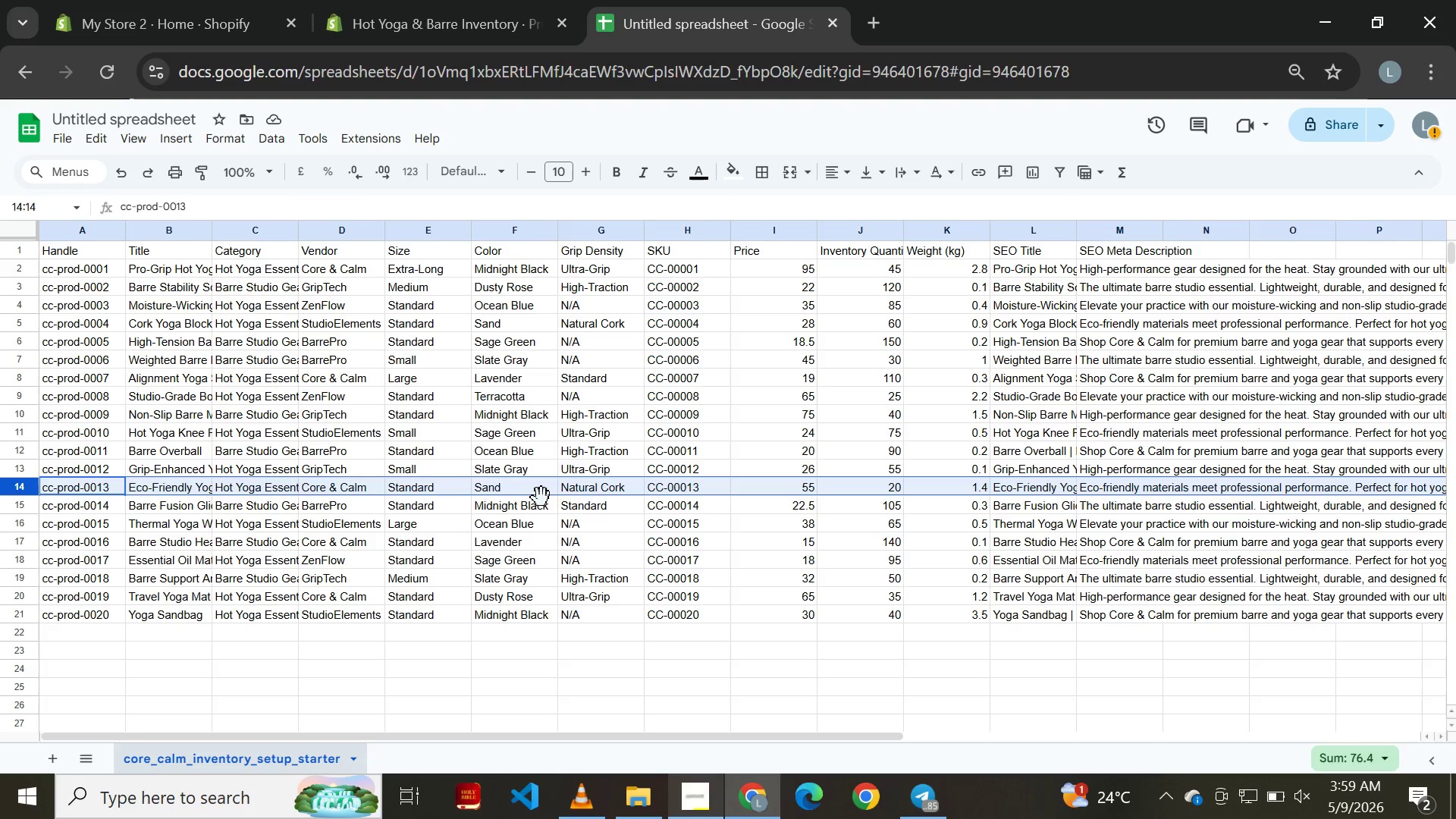 
wait(9.19)
 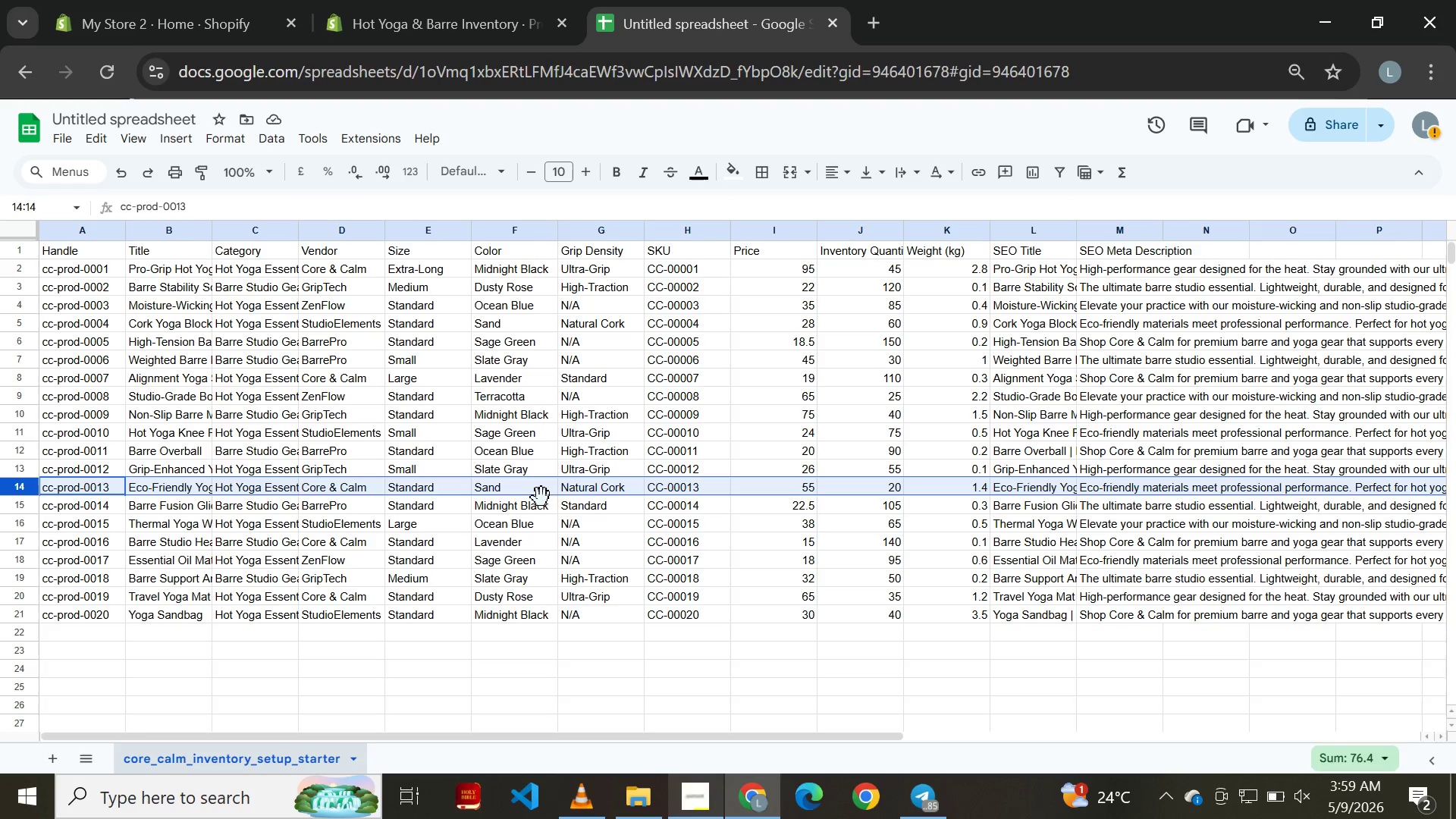 
left_click([444, 24])
 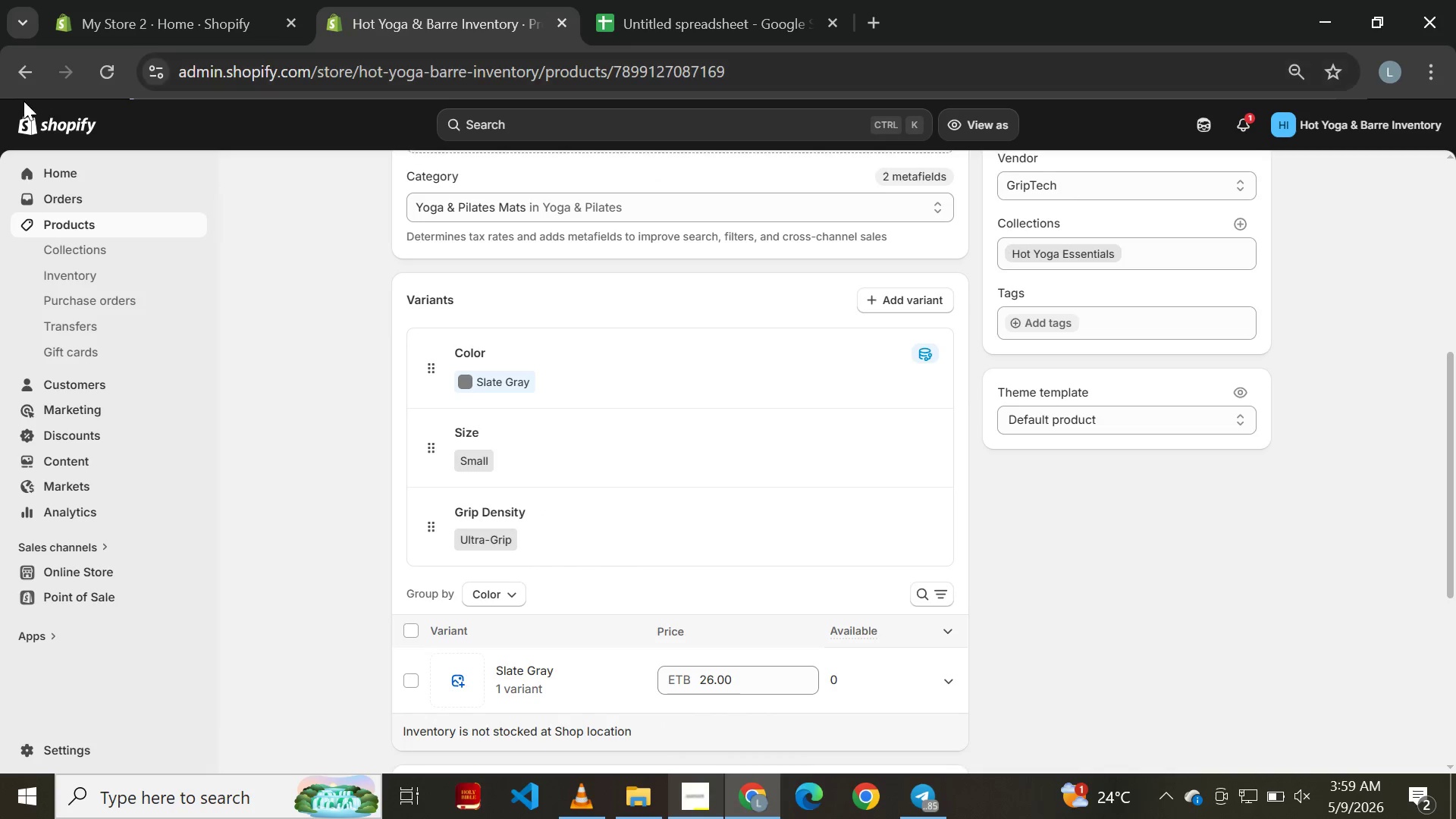 
left_click([17, 85])
 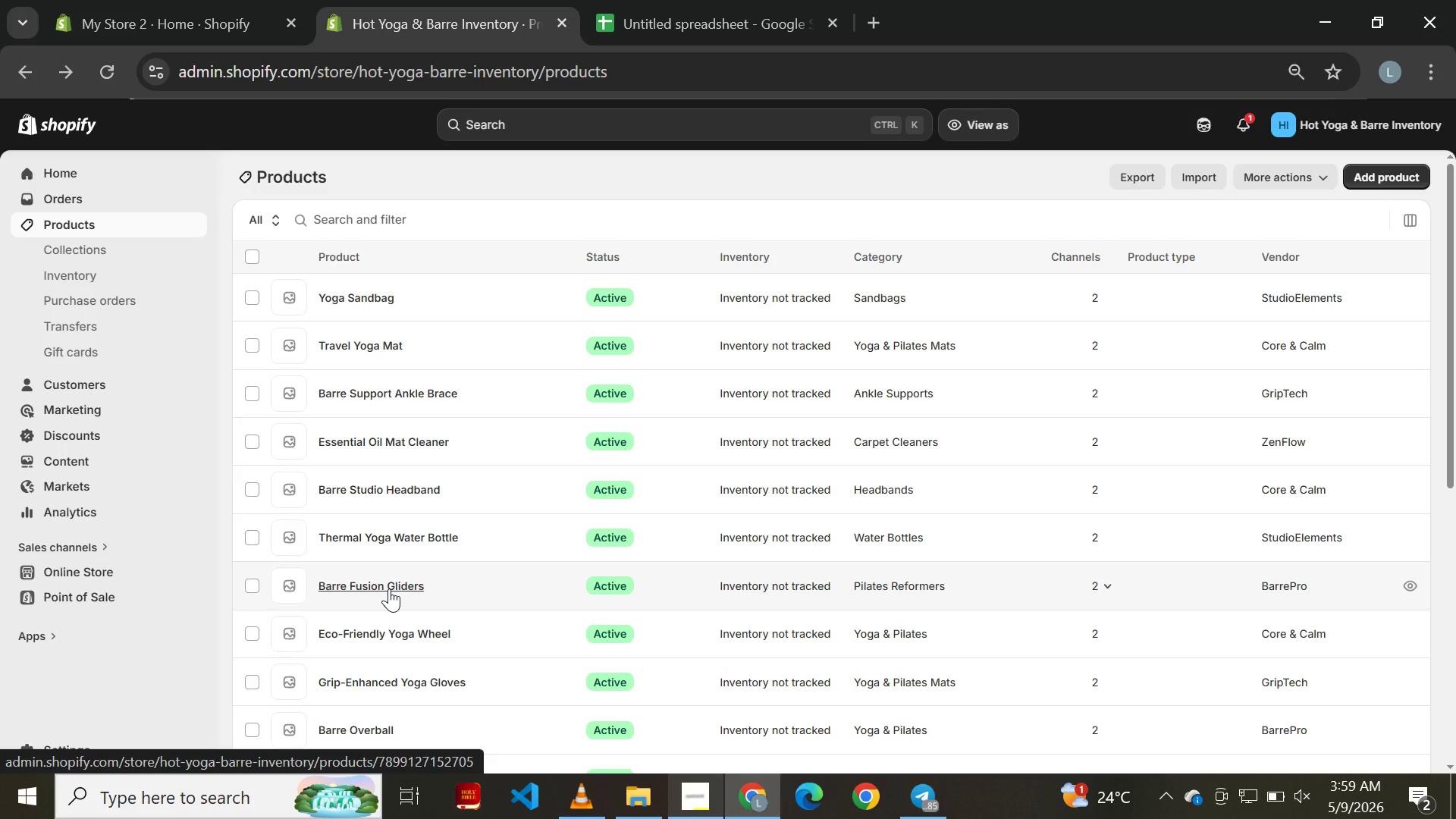 
wait(6.84)
 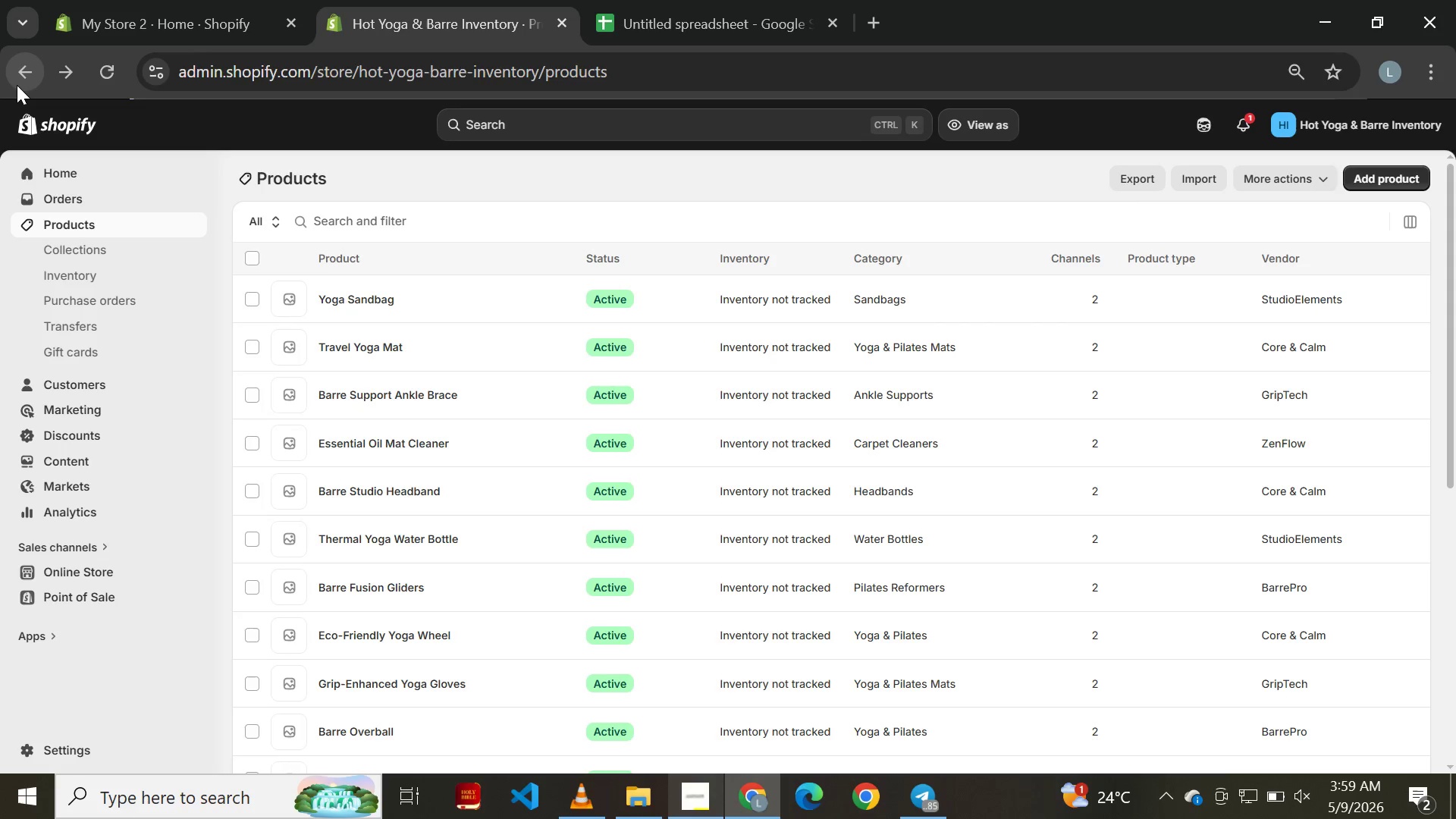 
left_click([397, 639])
 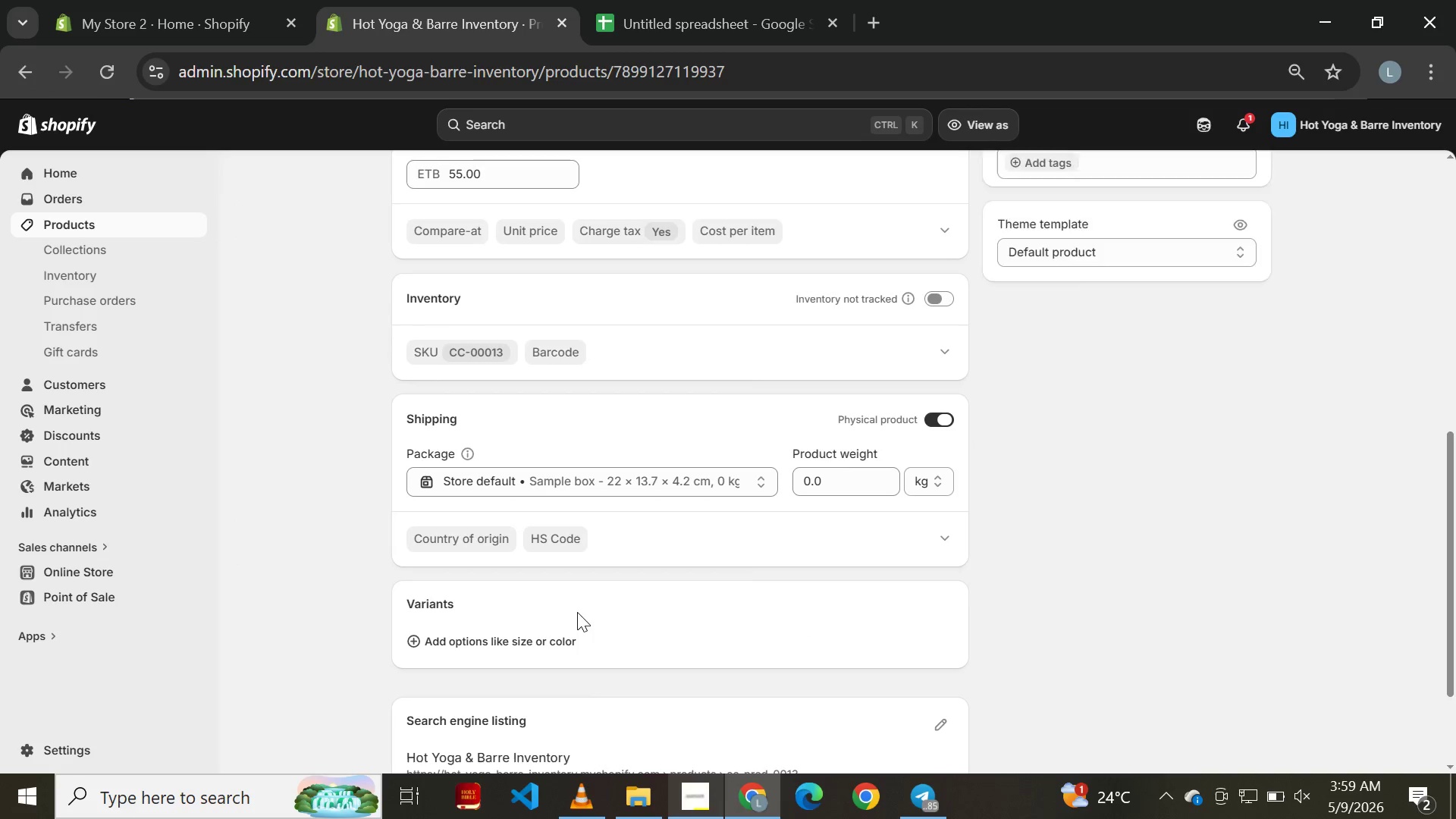 
left_click([496, 494])
 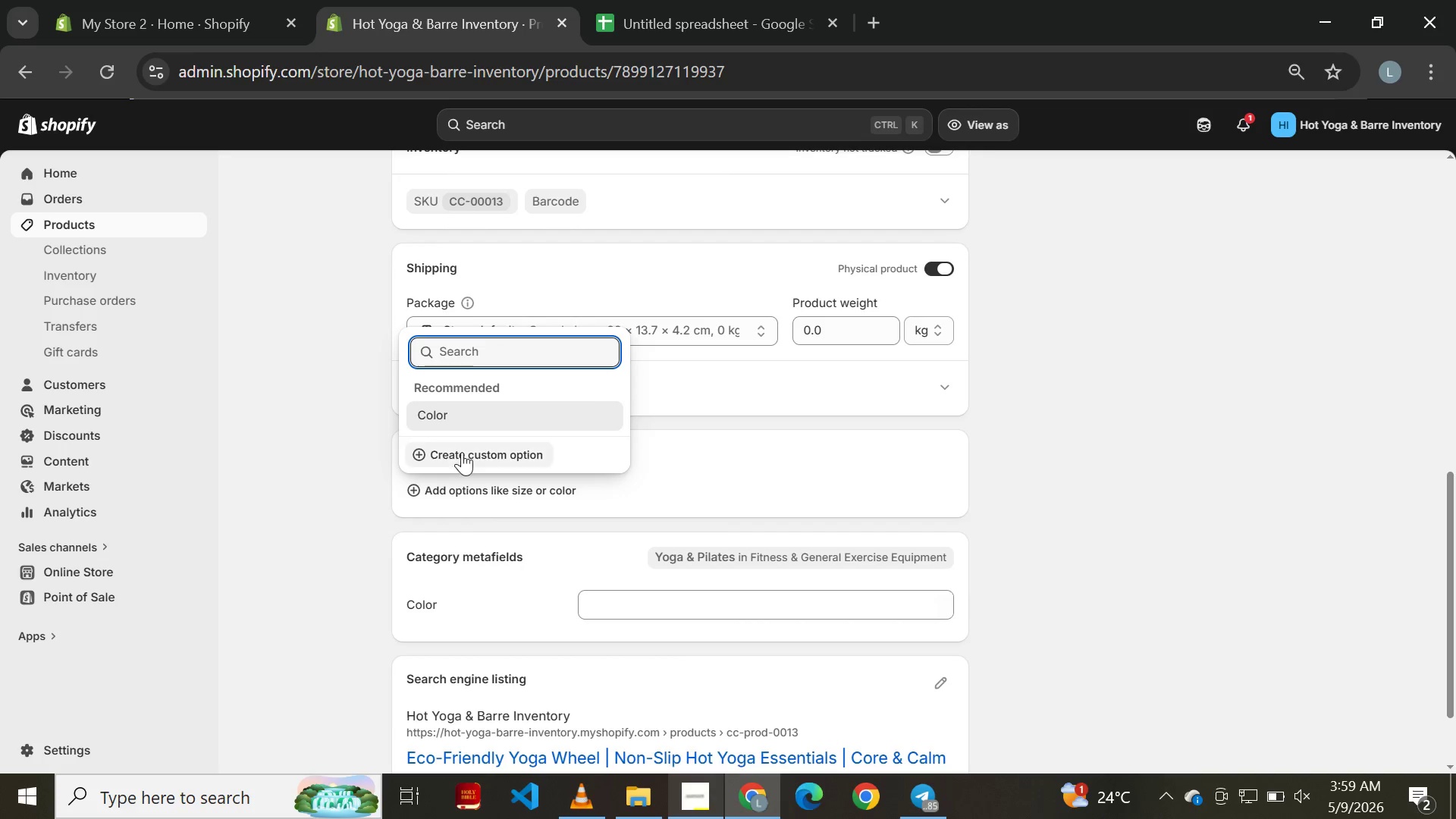 
left_click([446, 416])
 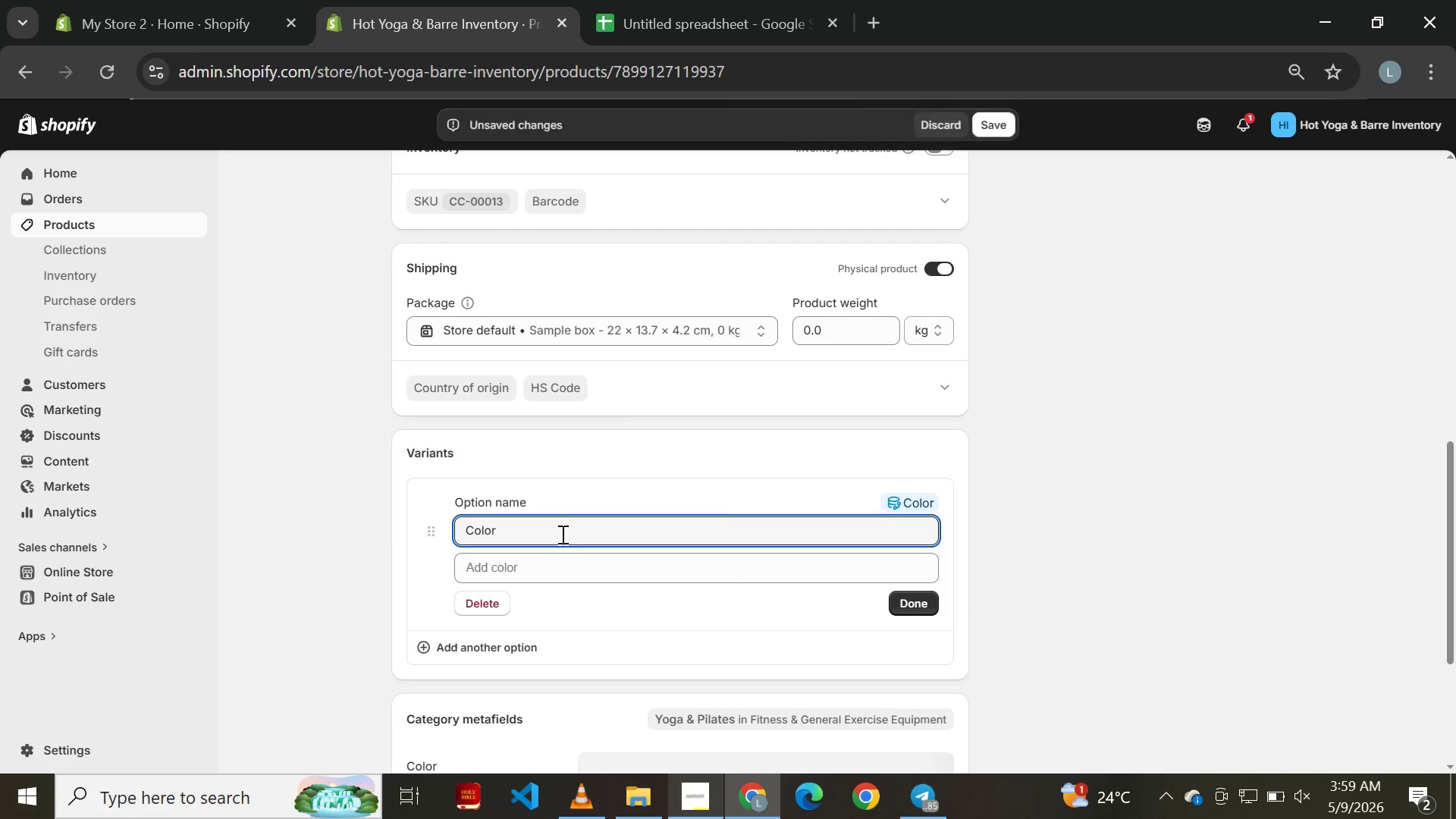 
left_click([588, 564])
 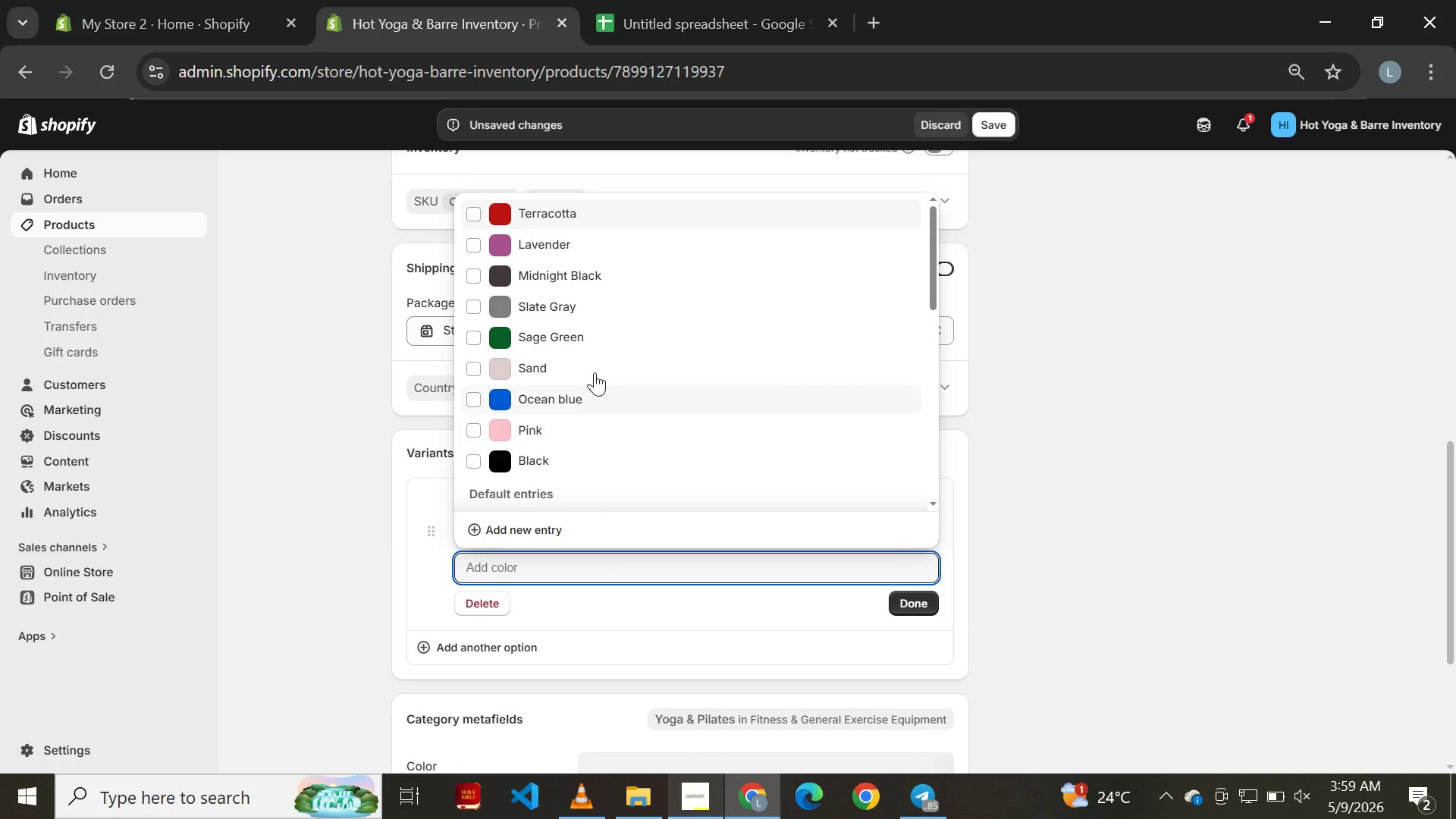 
left_click([593, 362])
 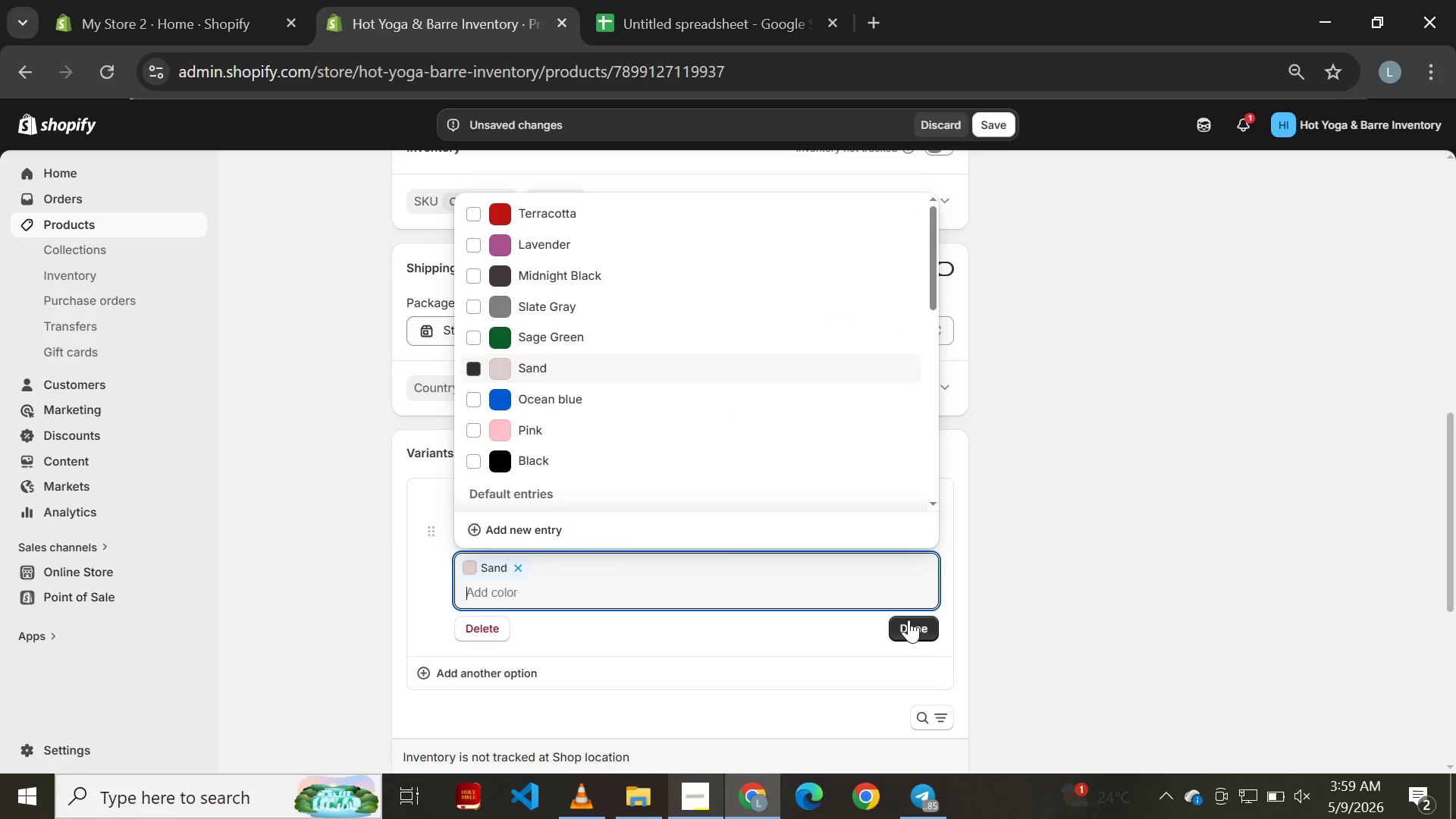 
left_click([933, 633])
 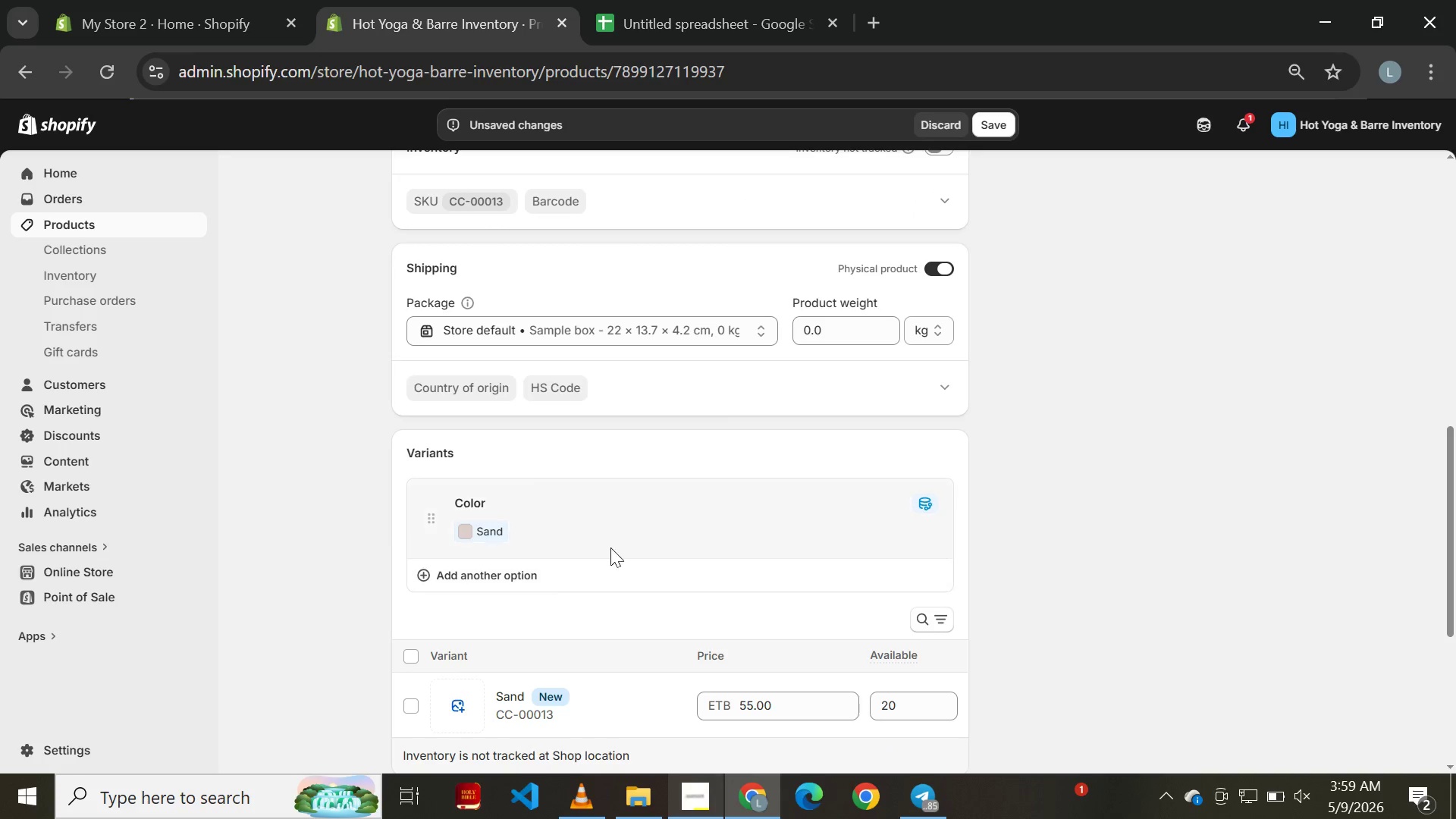 
left_click([533, 579])
 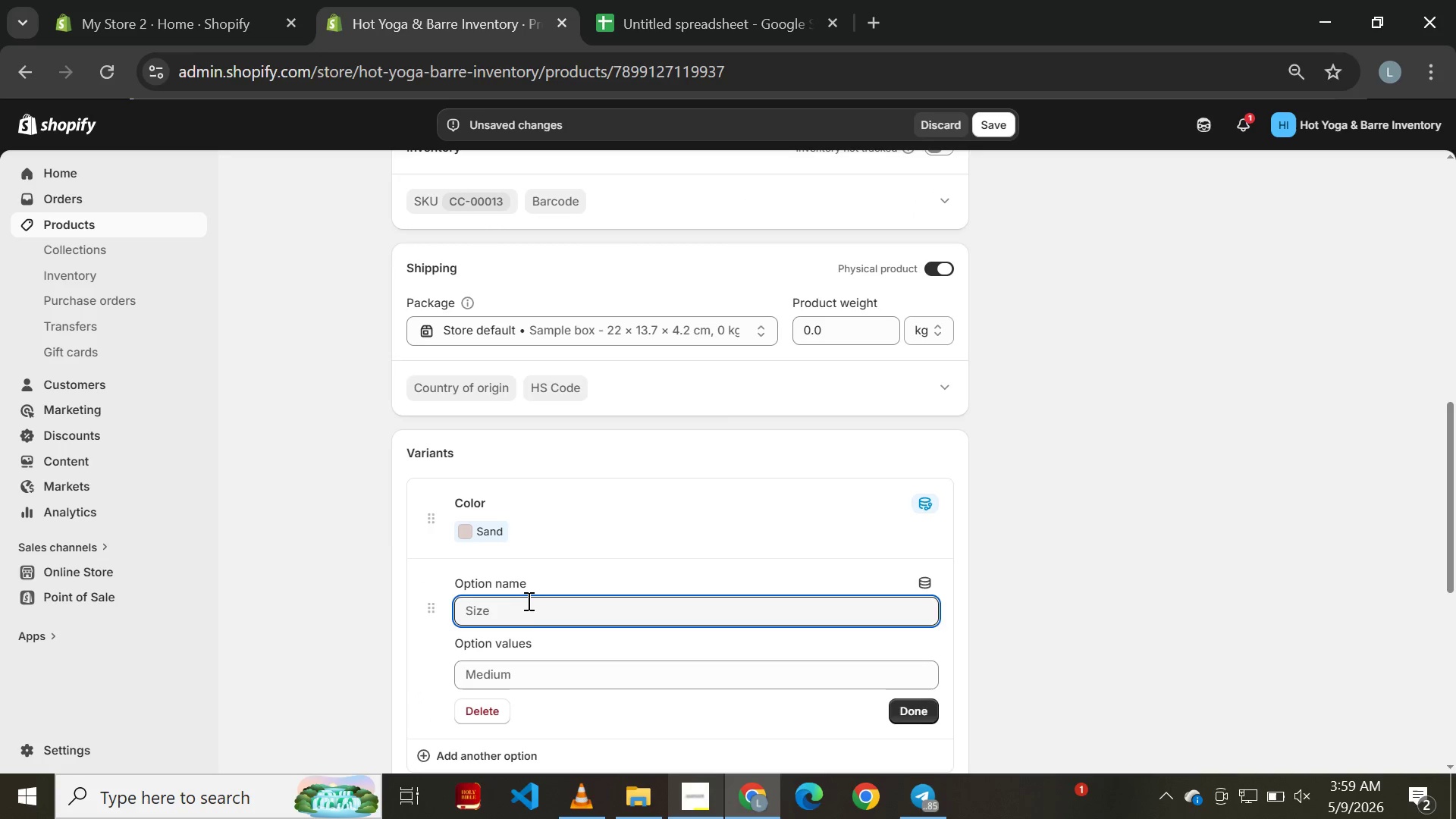 
left_click([532, 617])
 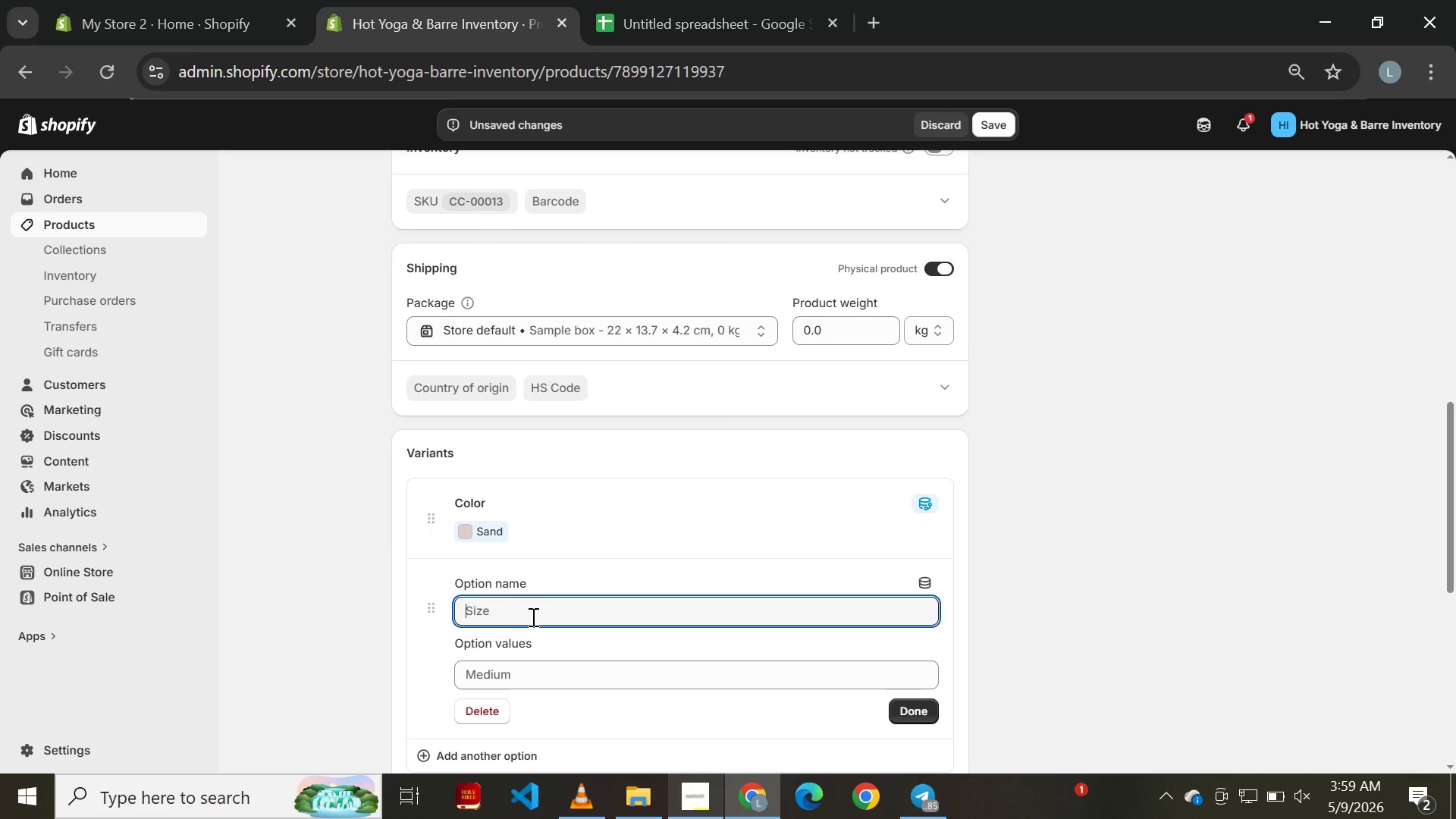 
type(Size)
 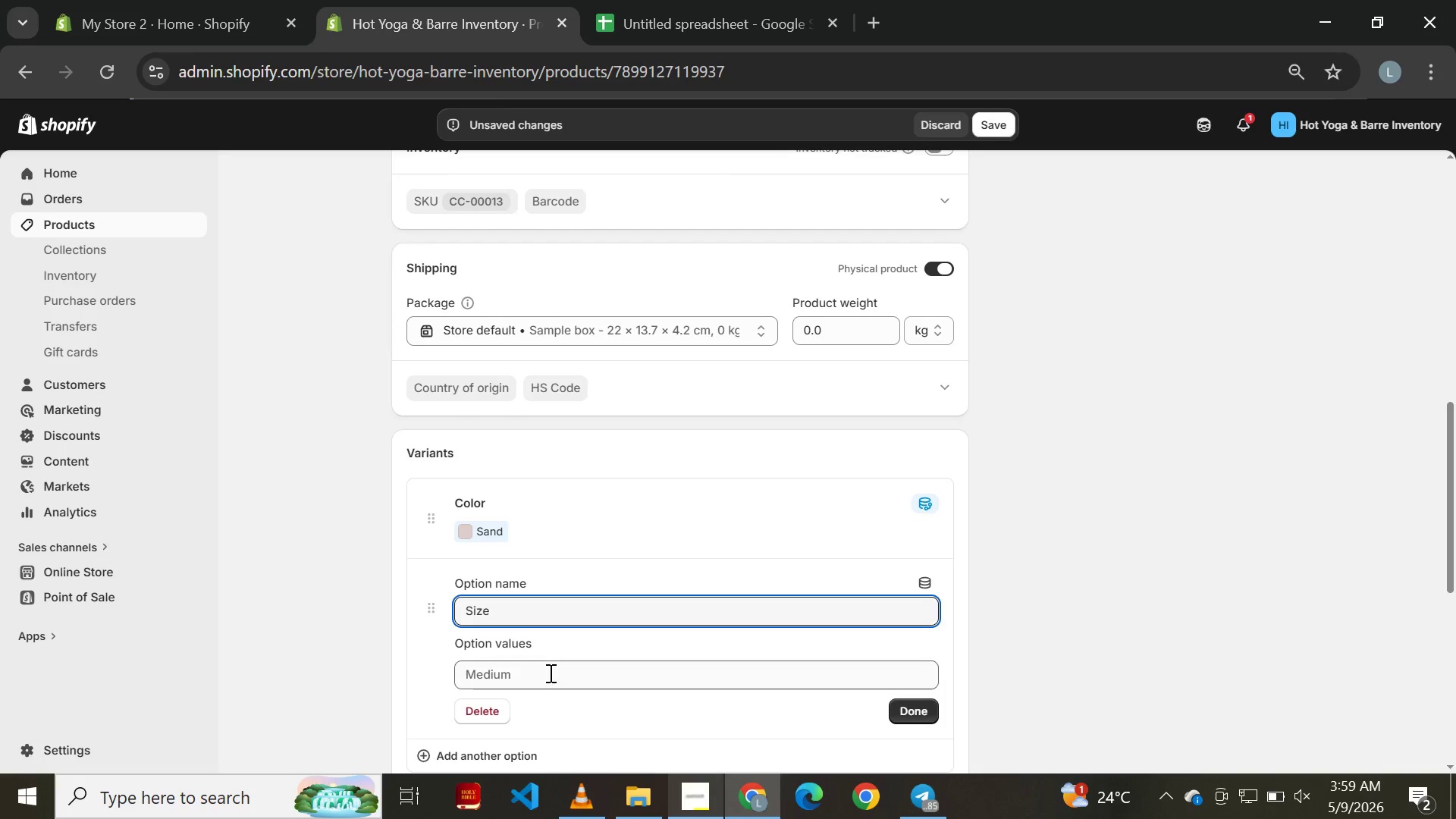 
left_click([549, 673])
 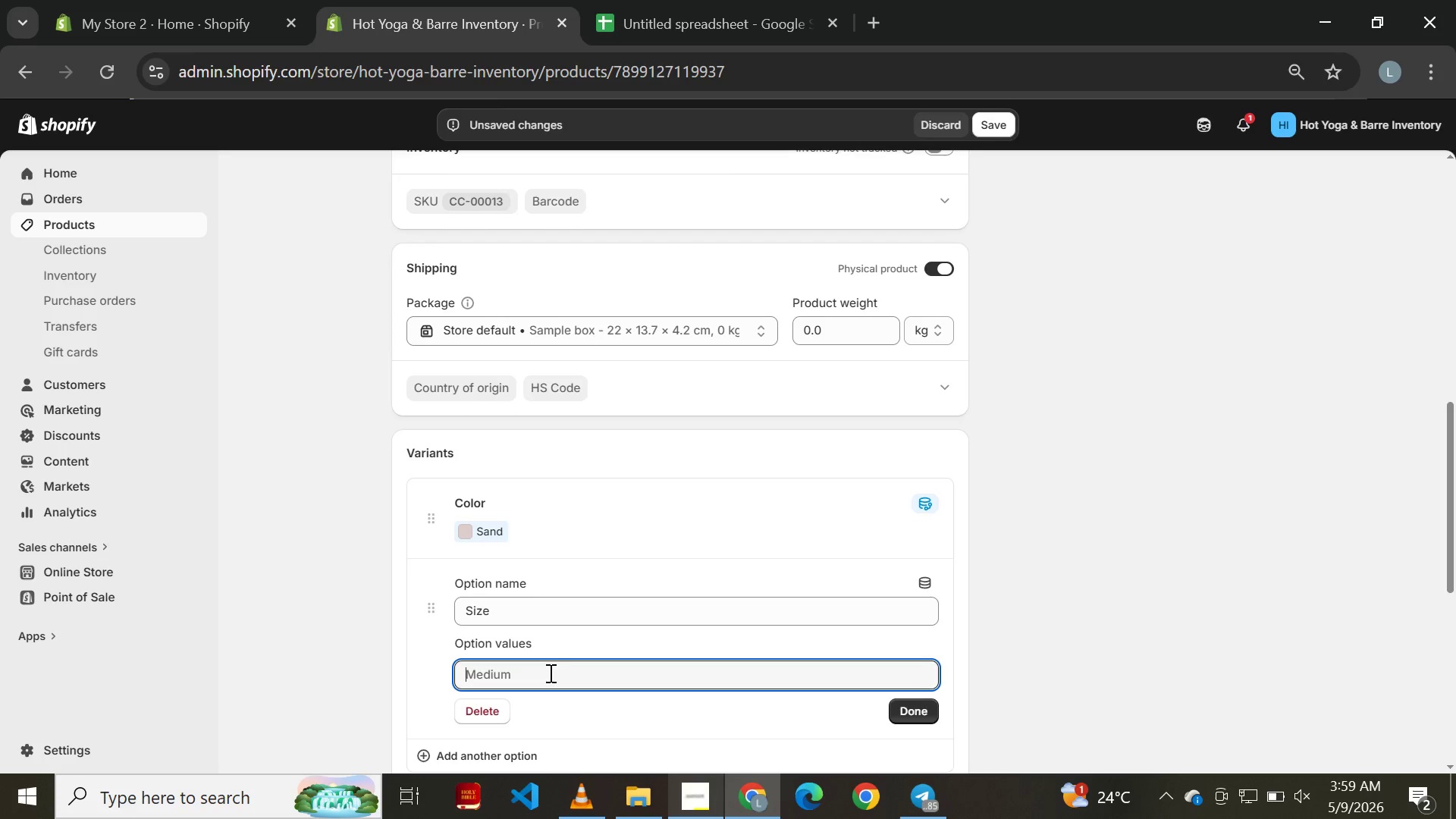 
type(Standard)
 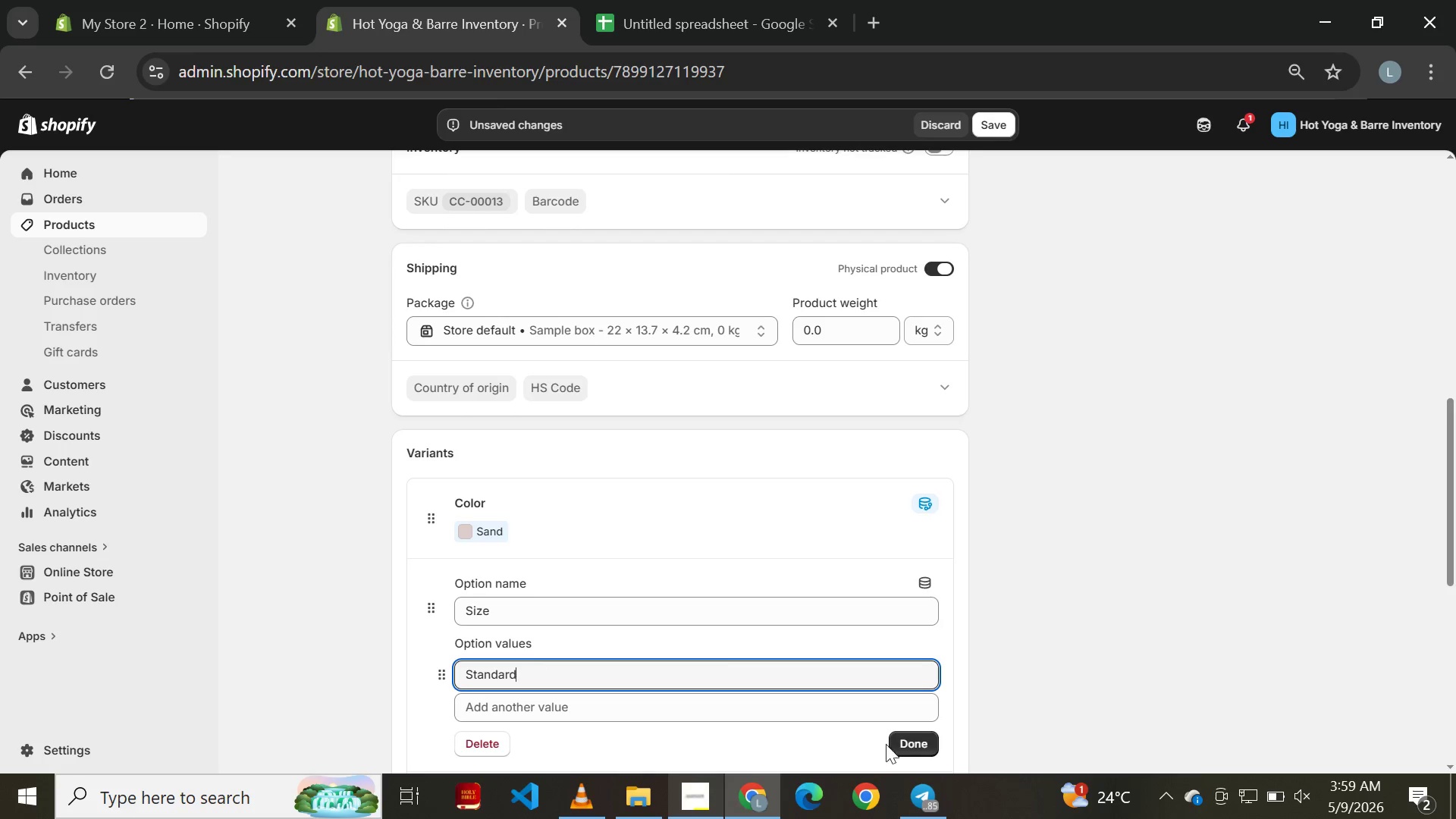 
left_click([898, 744])
 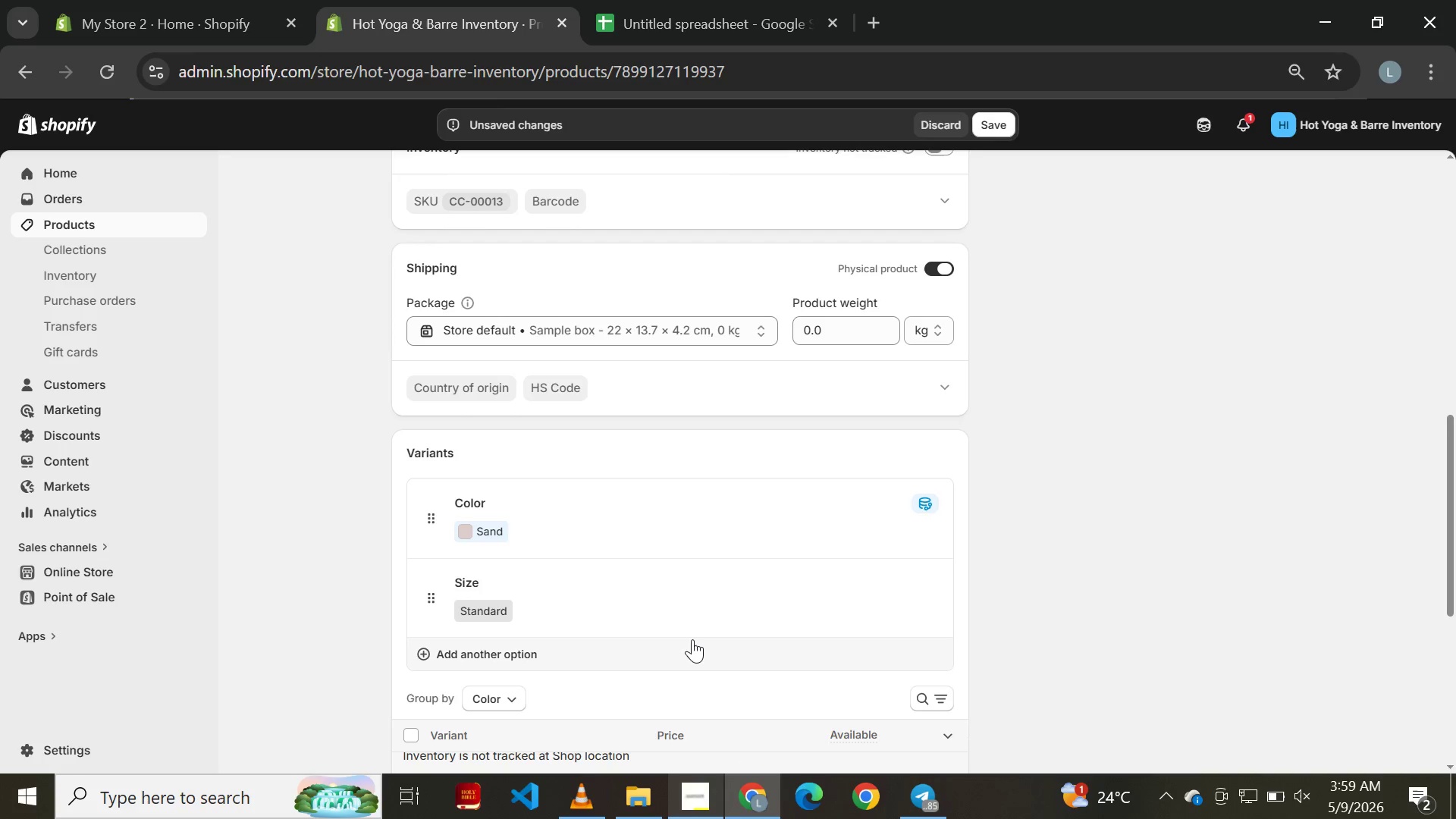 
left_click([687, 639])
 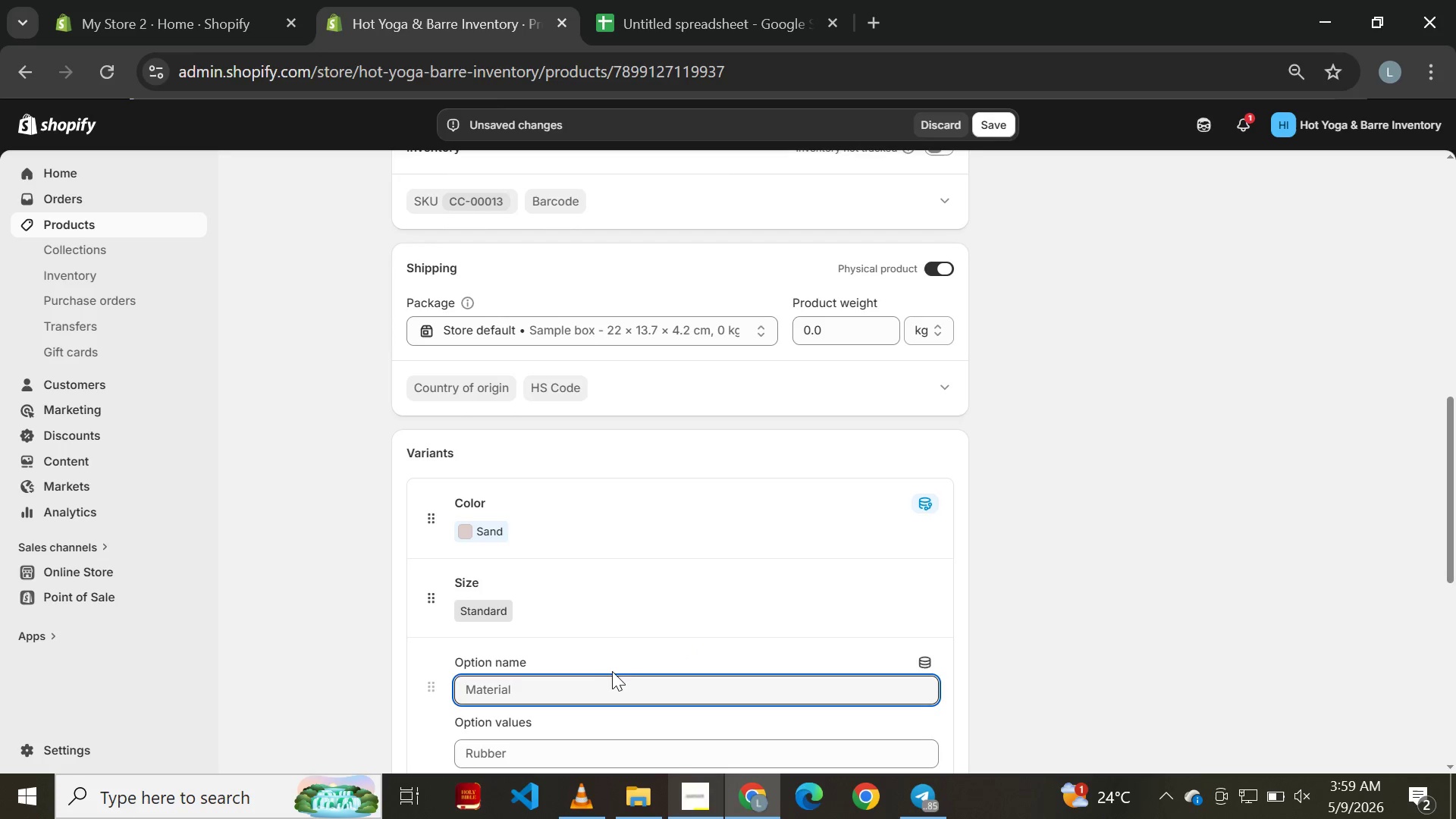 
left_click([623, 689])
 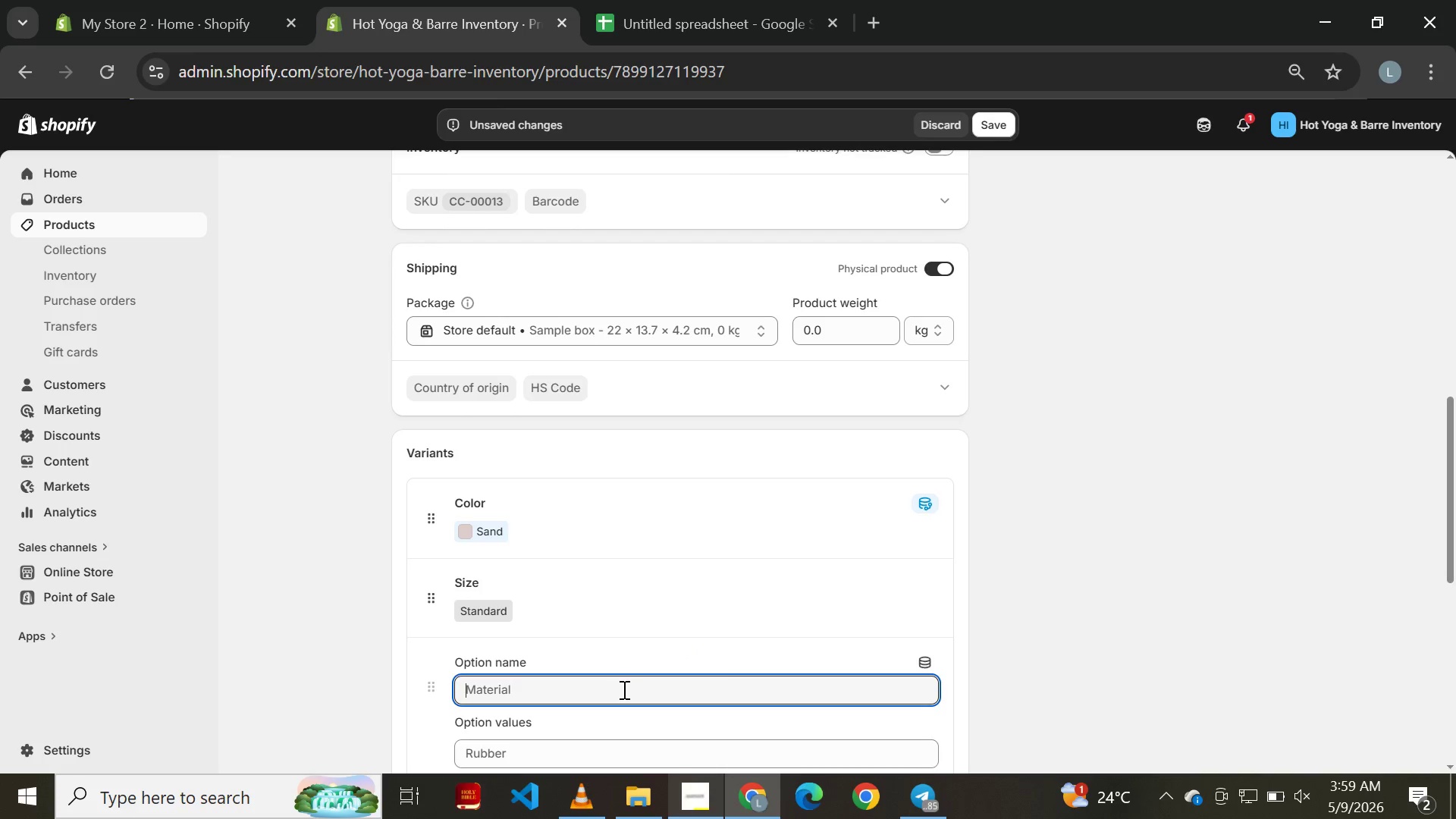 
type(Grip Density)
 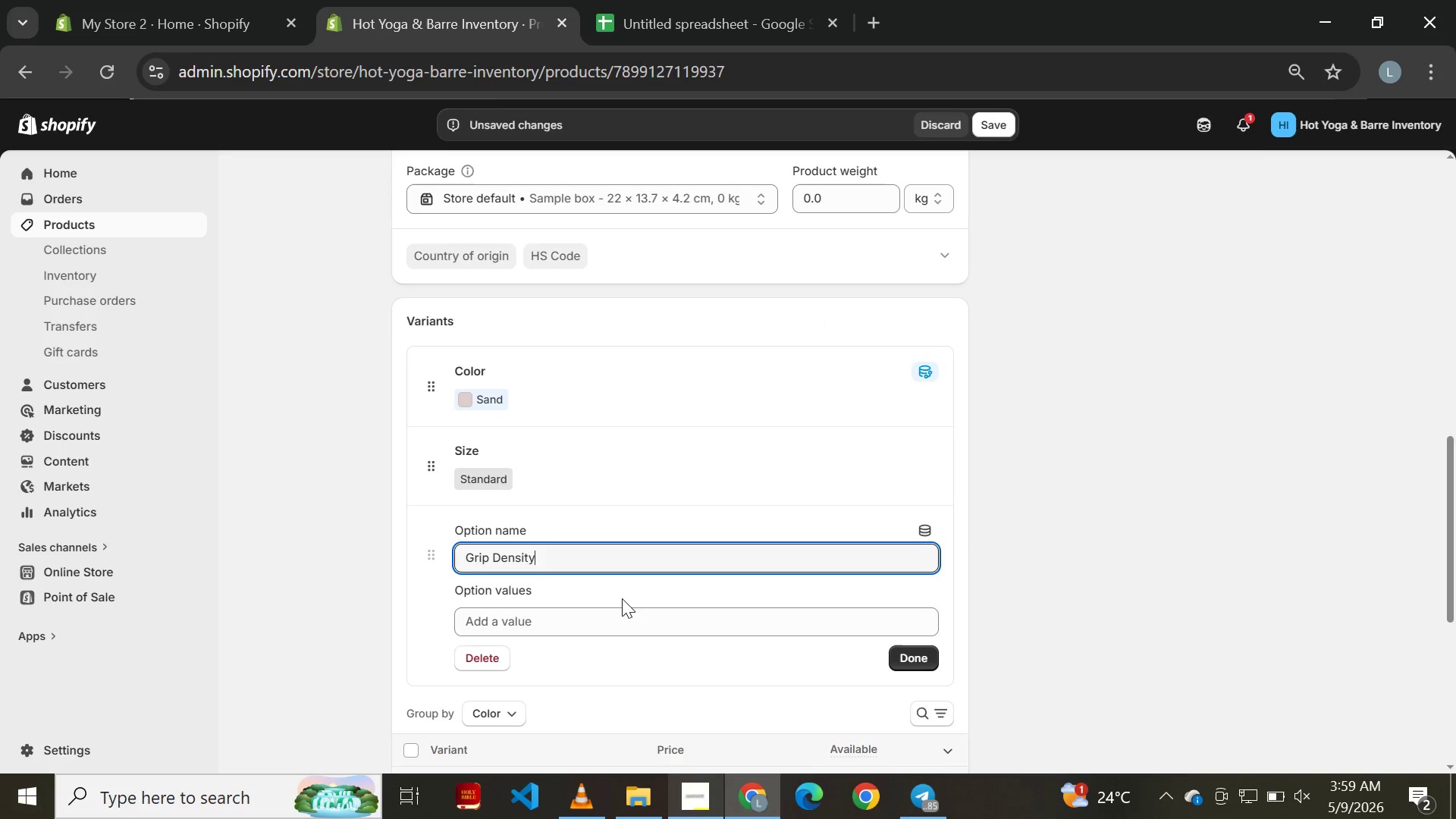 
left_click([640, 627])
 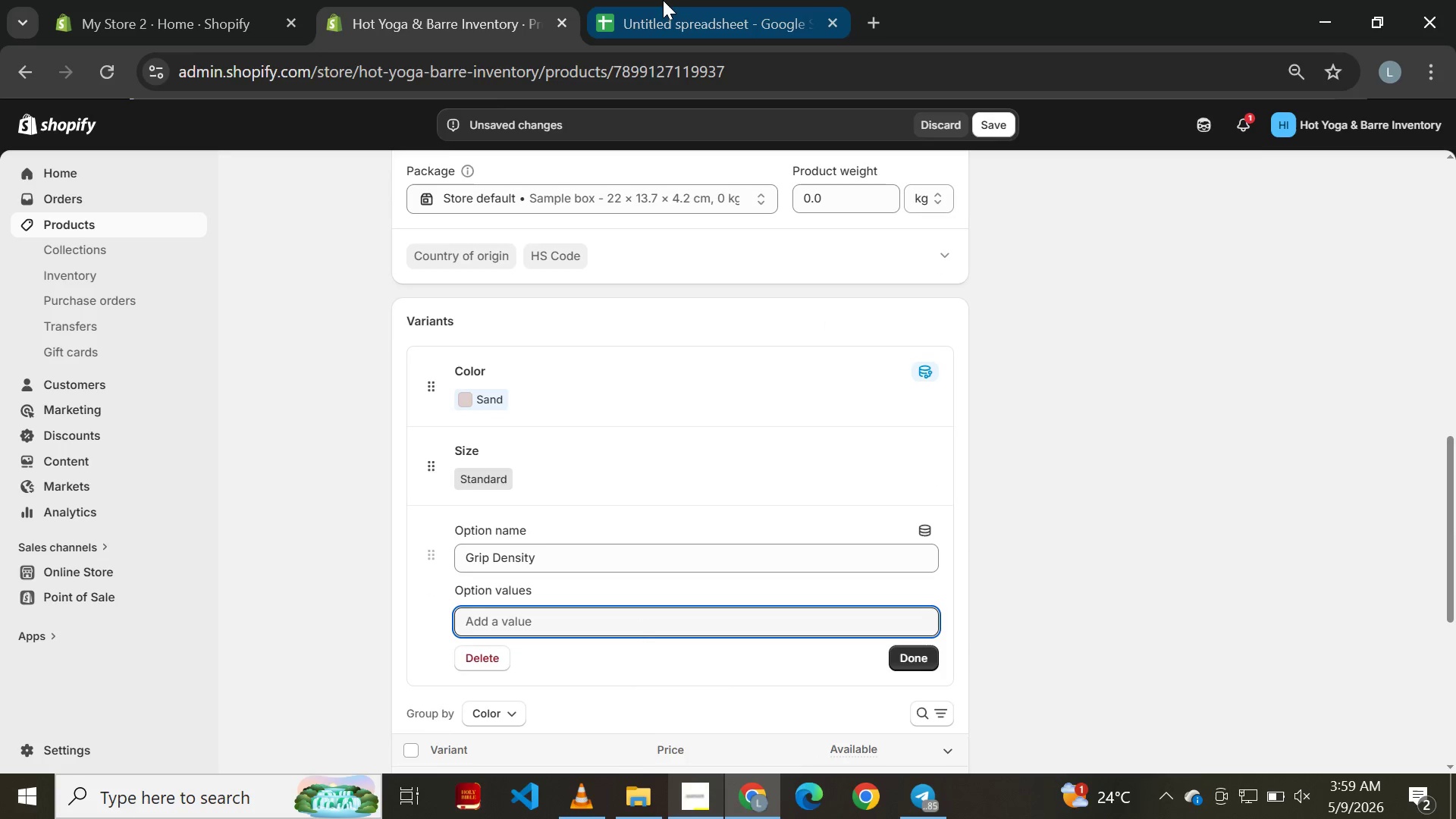 
left_click([663, 0])
 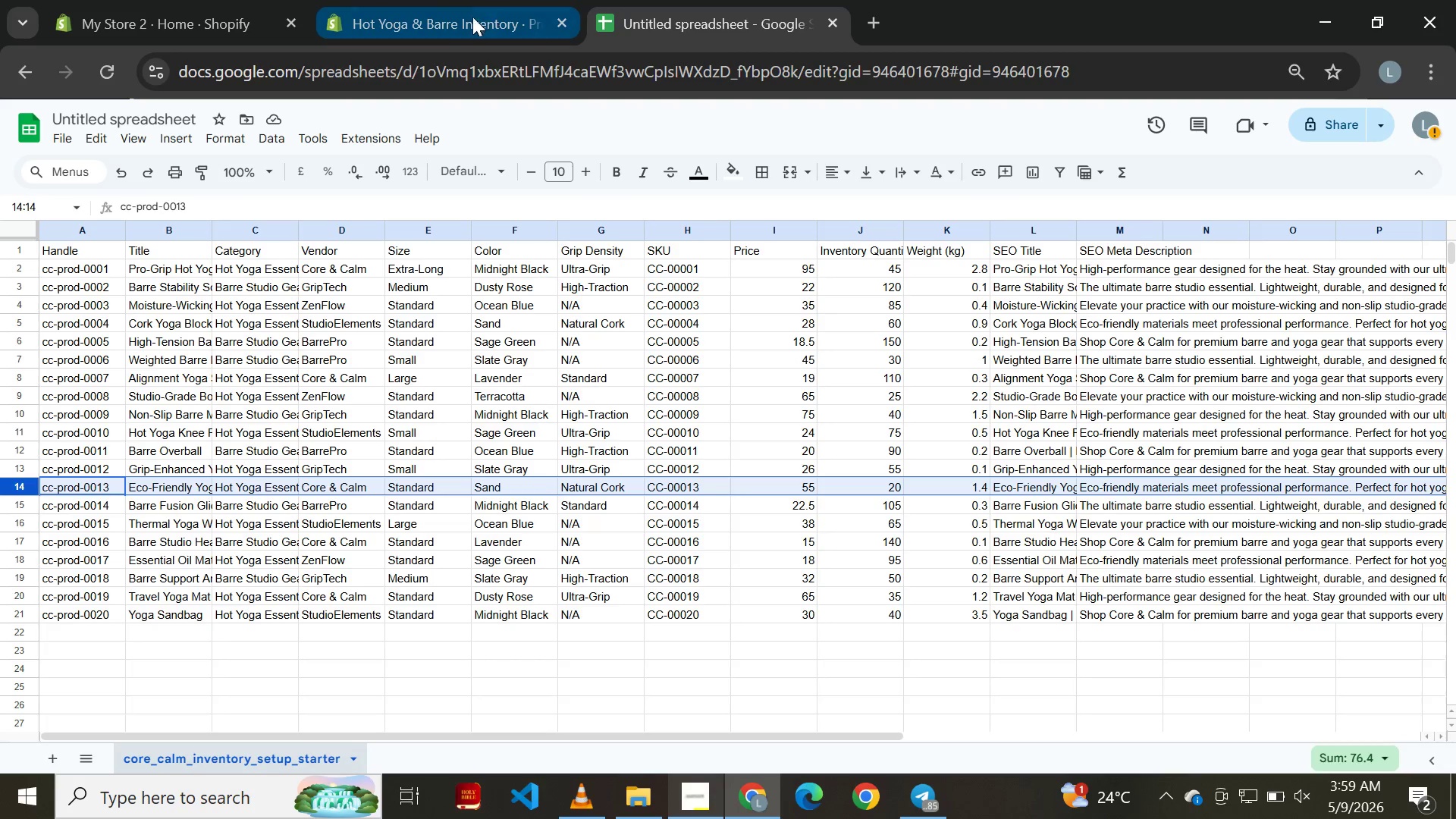 
left_click([453, 19])
 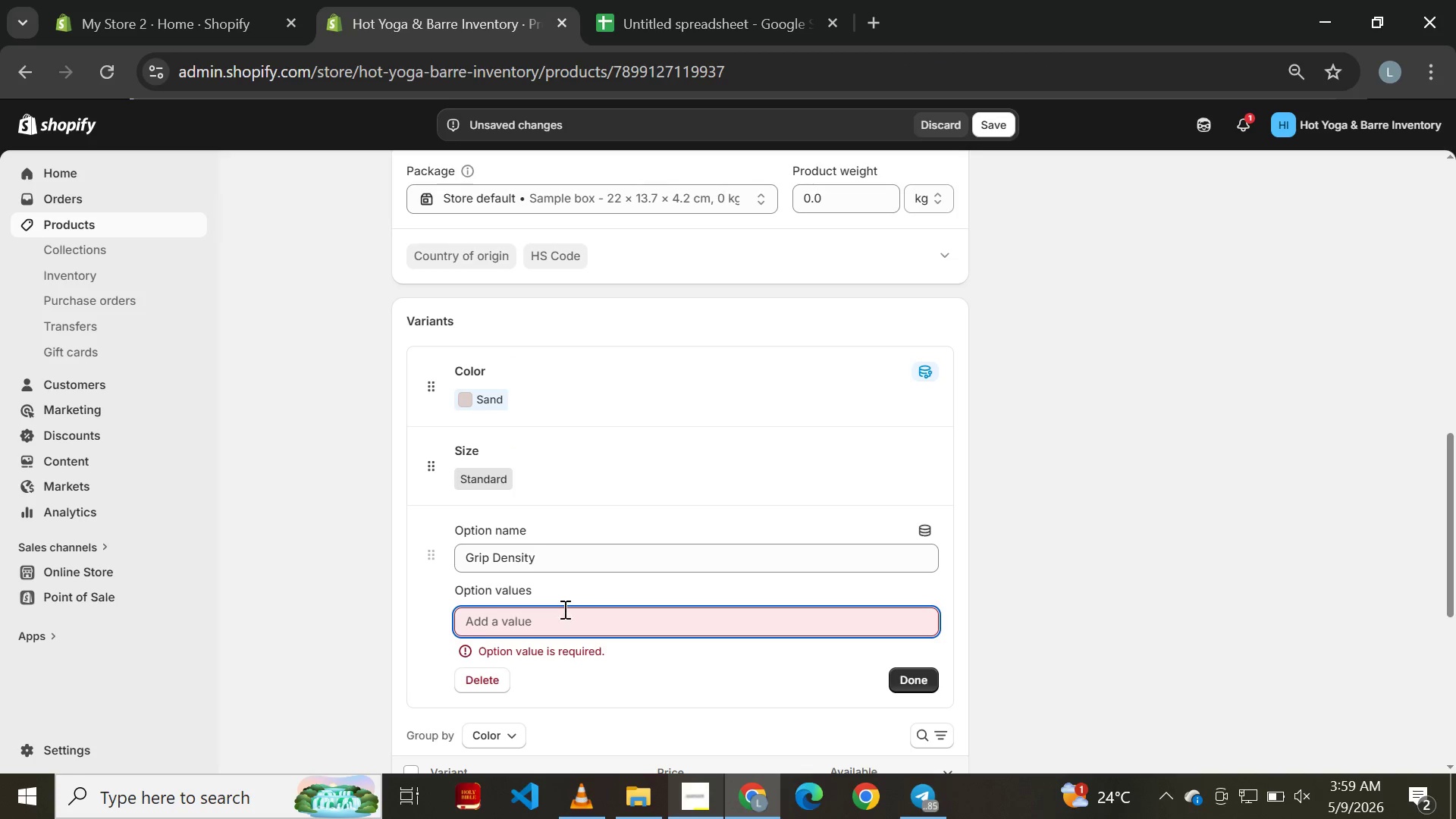 
left_click([563, 613])
 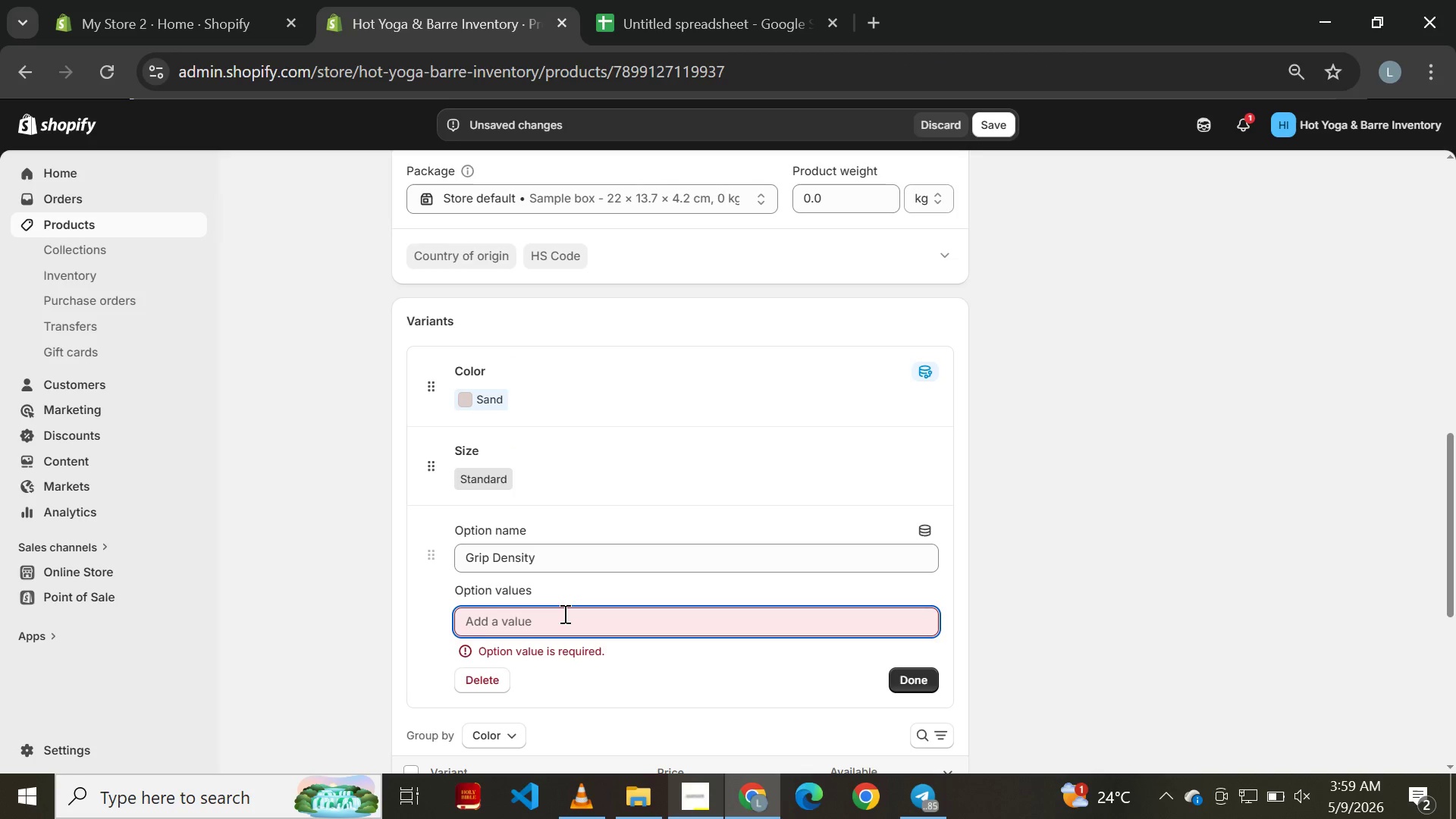 
type(Natua)
key(Backspace)
type(ral Cork)
 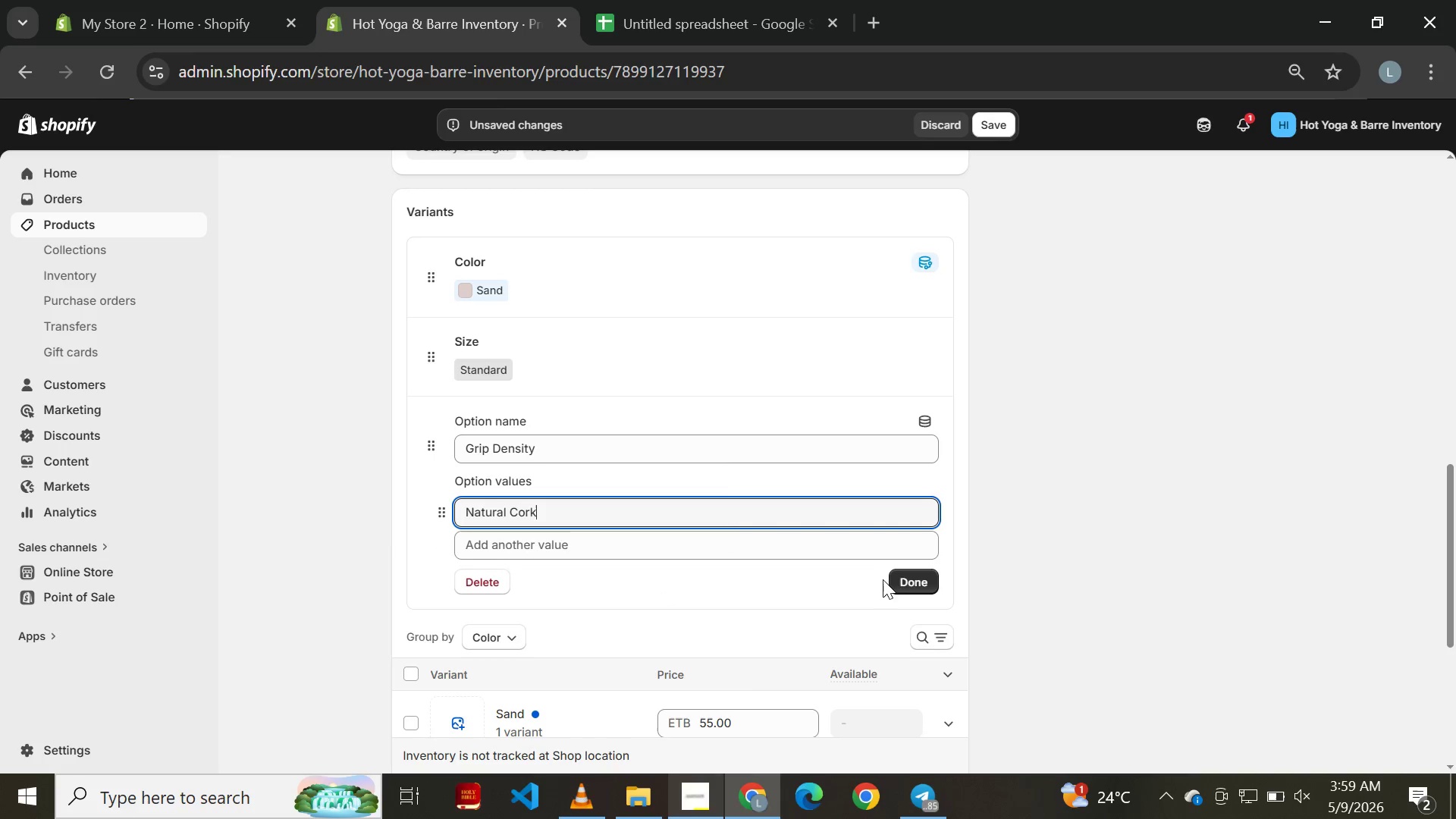 
left_click([918, 585])
 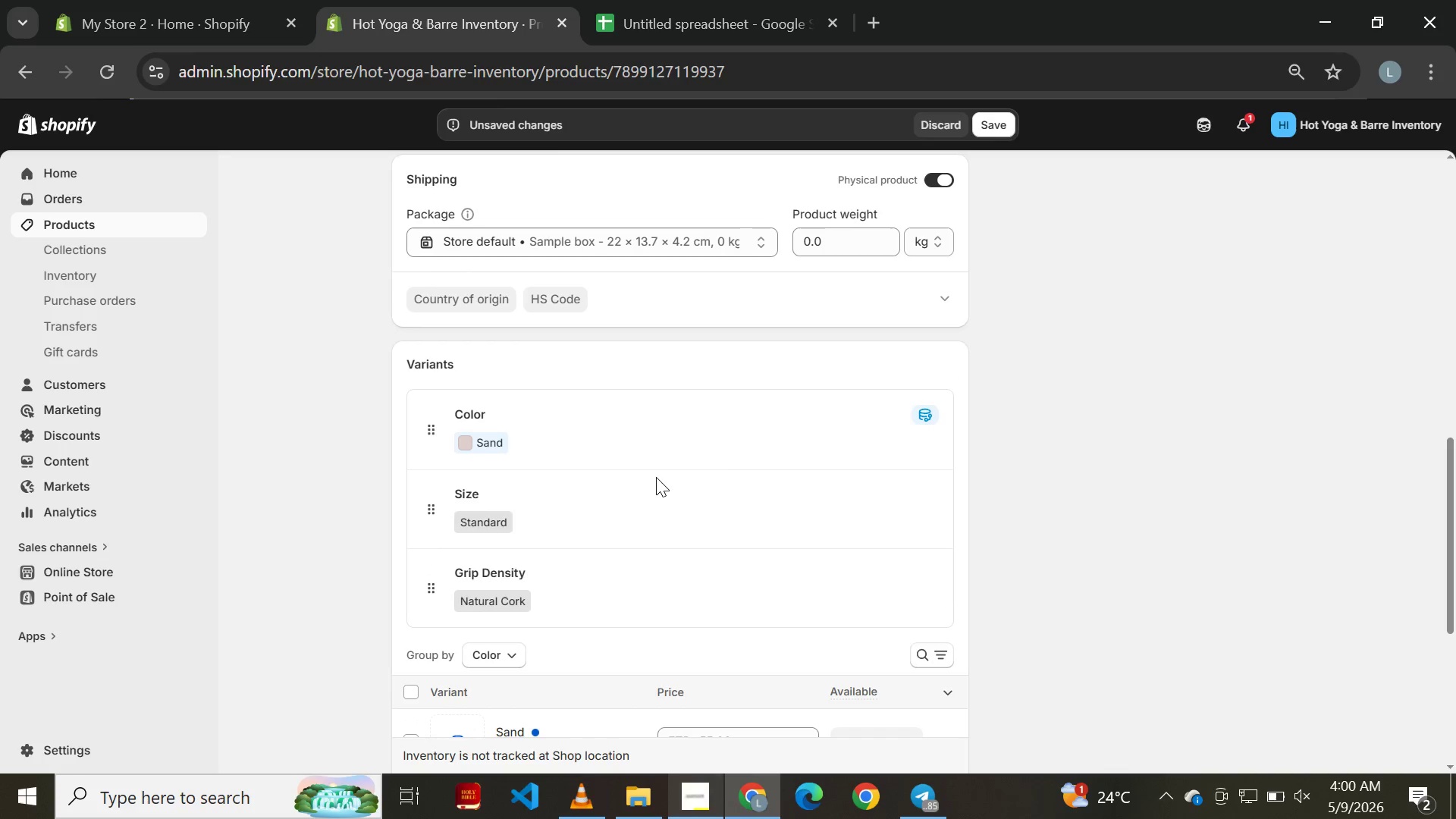 
wait(5.59)
 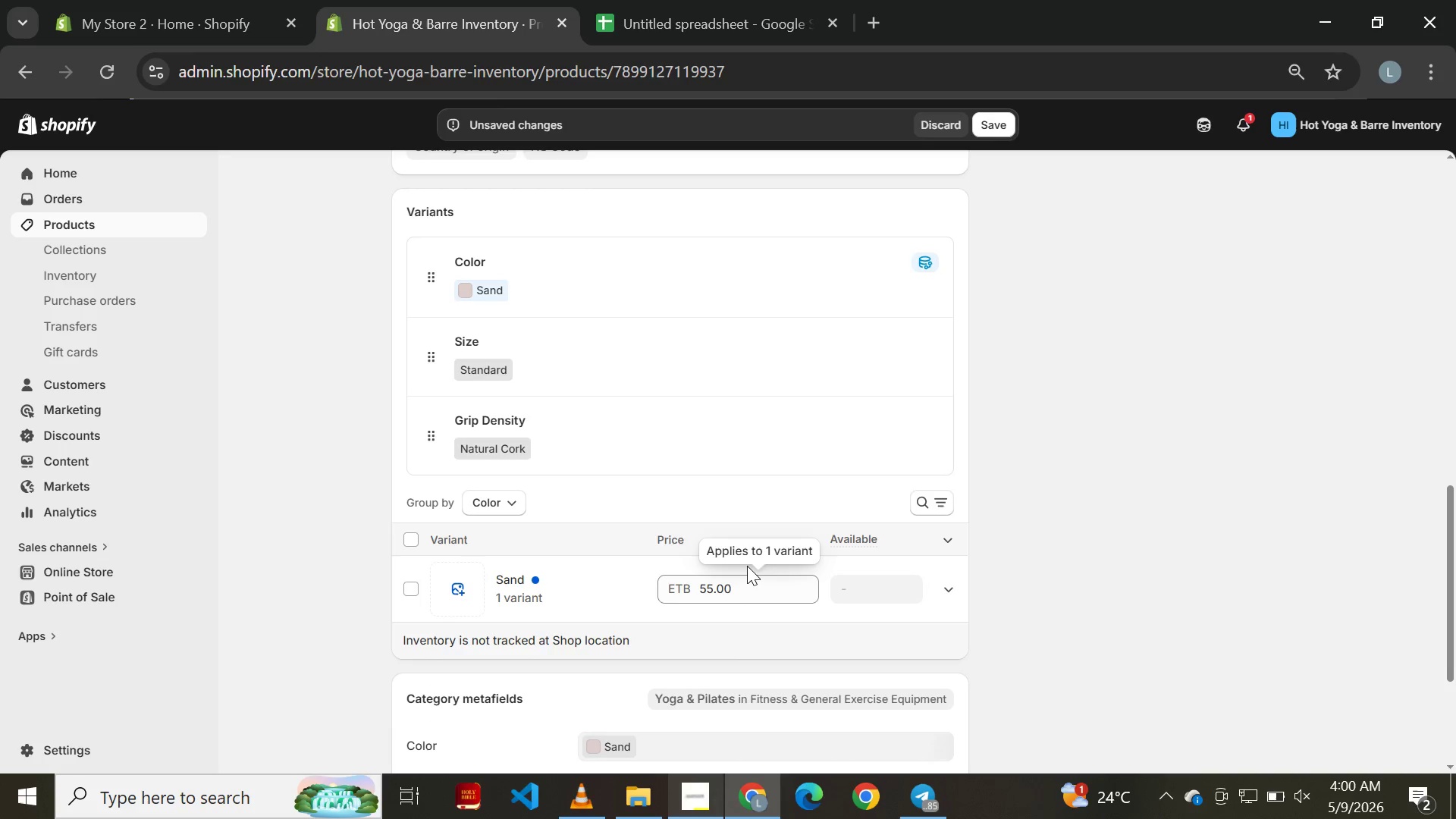 
left_click([839, 338])
 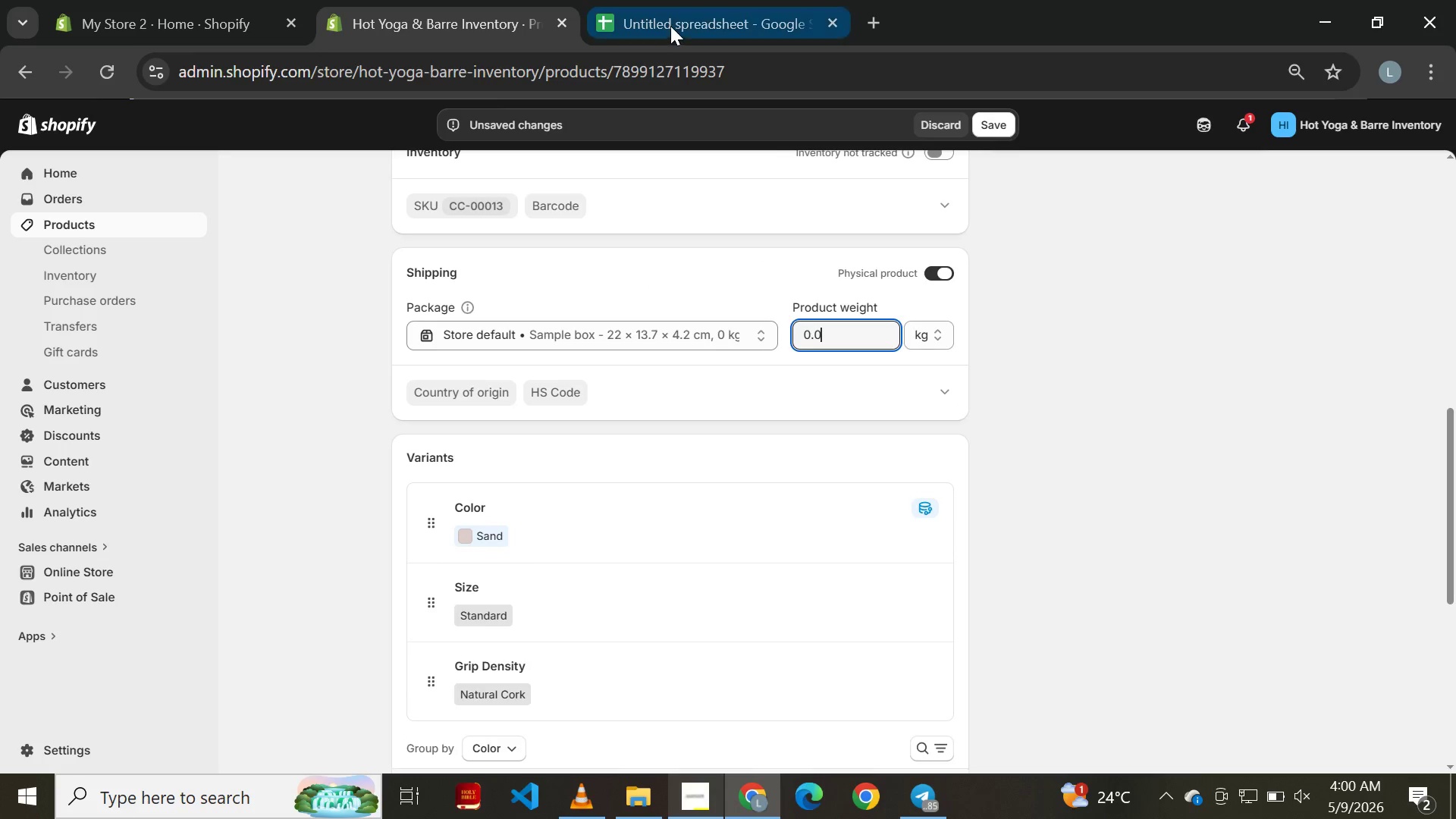 
left_click([670, 21])
 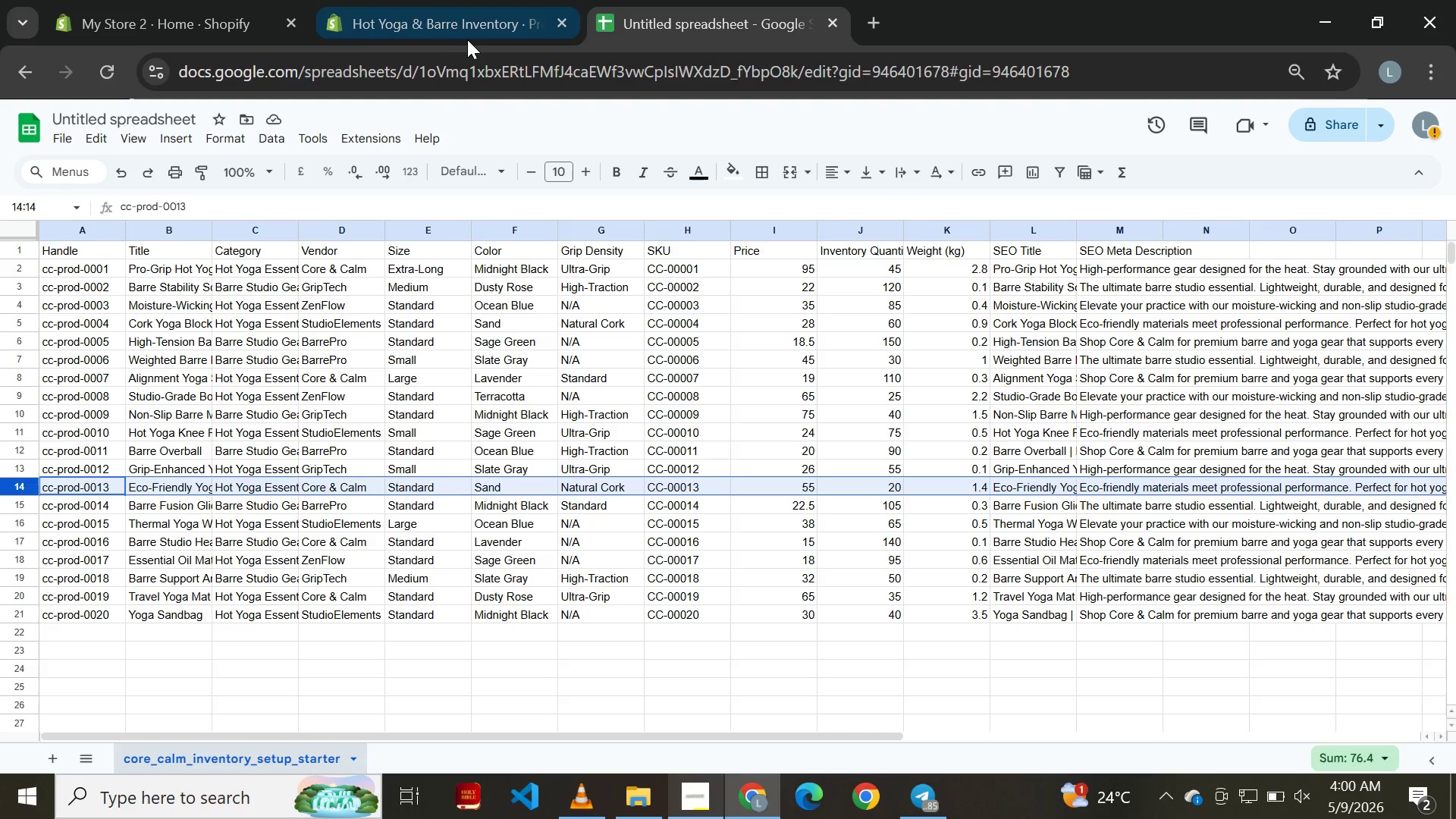 
left_click([447, 39])
 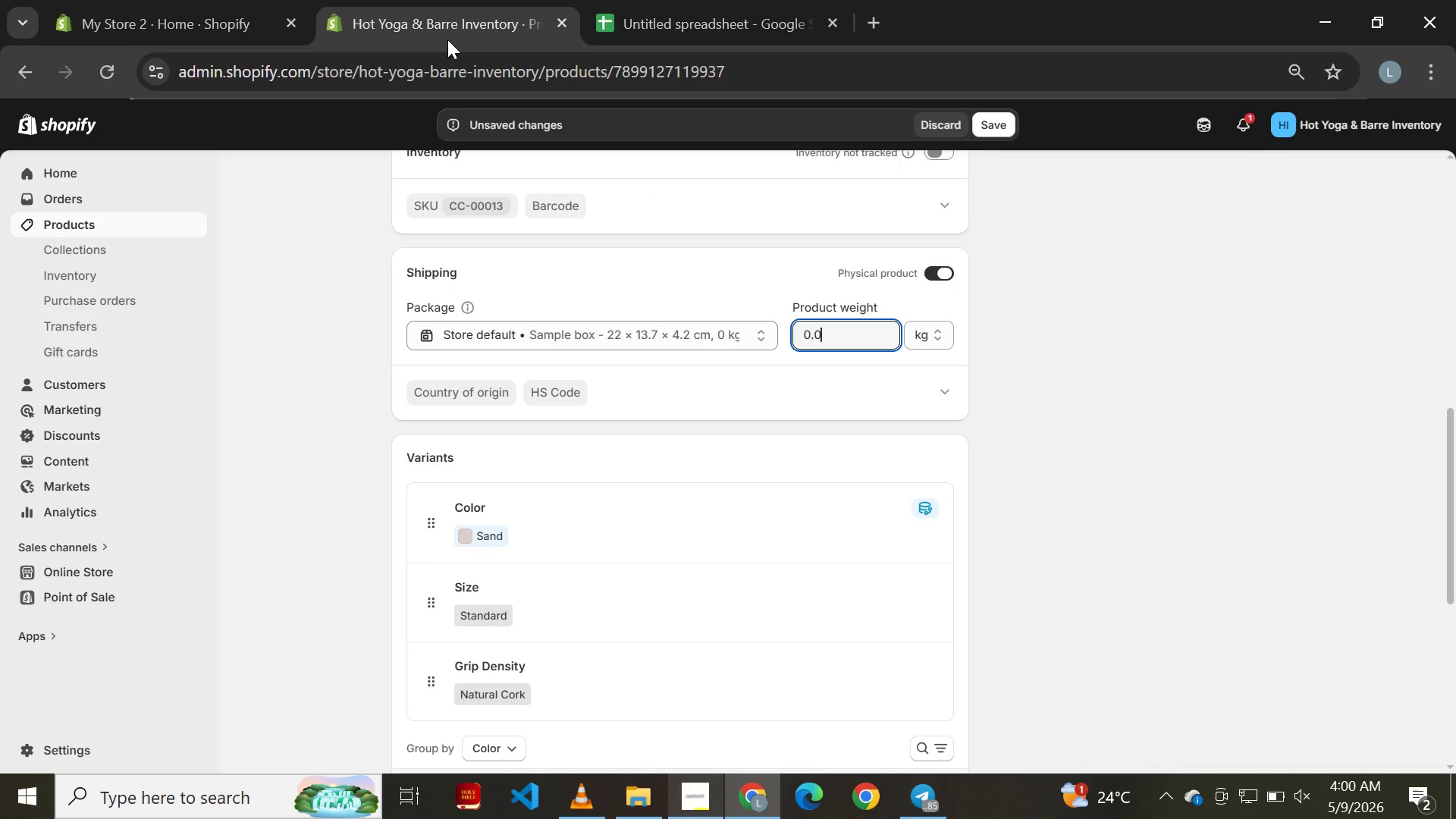 
key(Backspace)
 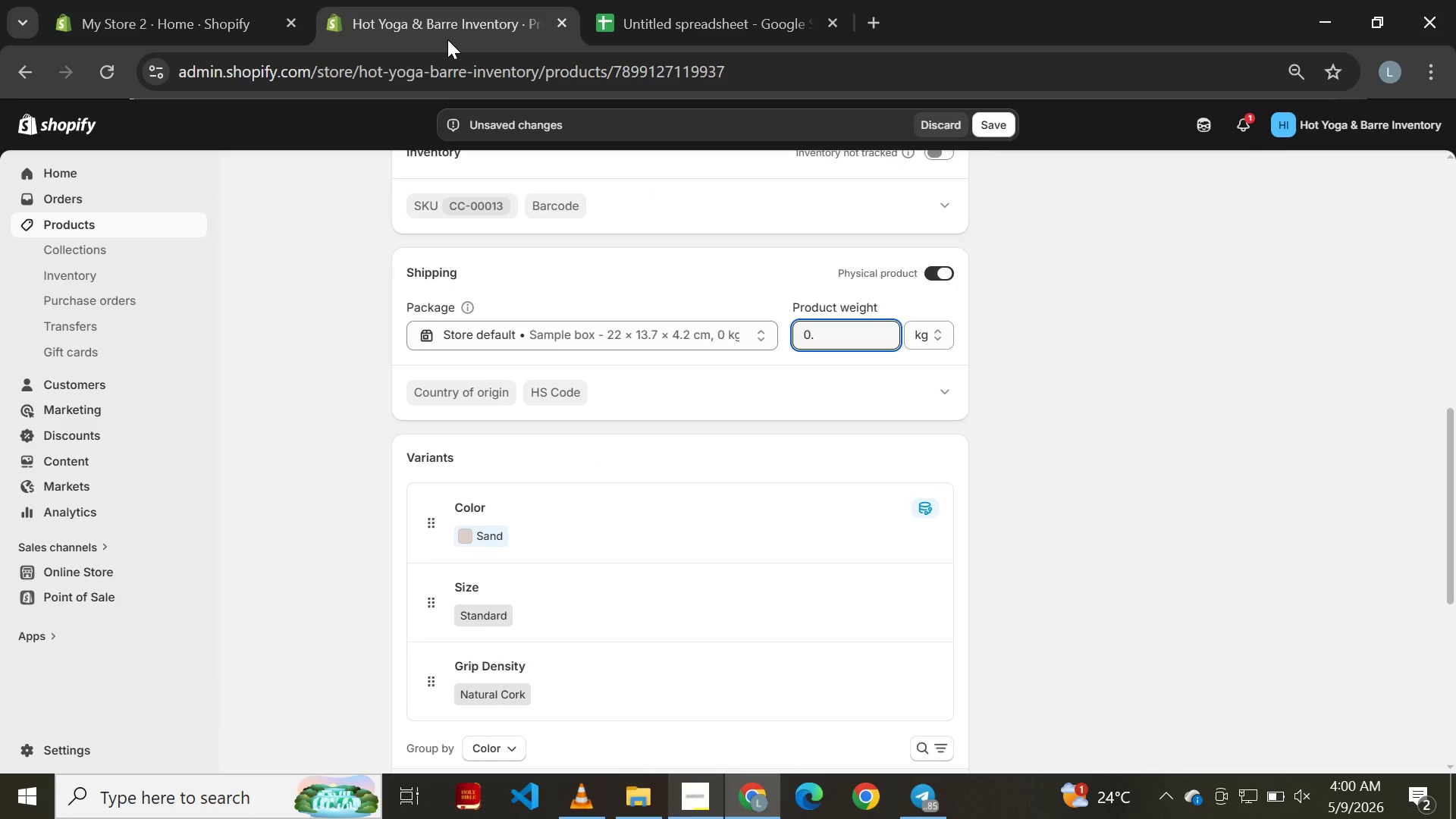 
key(Backspace)
 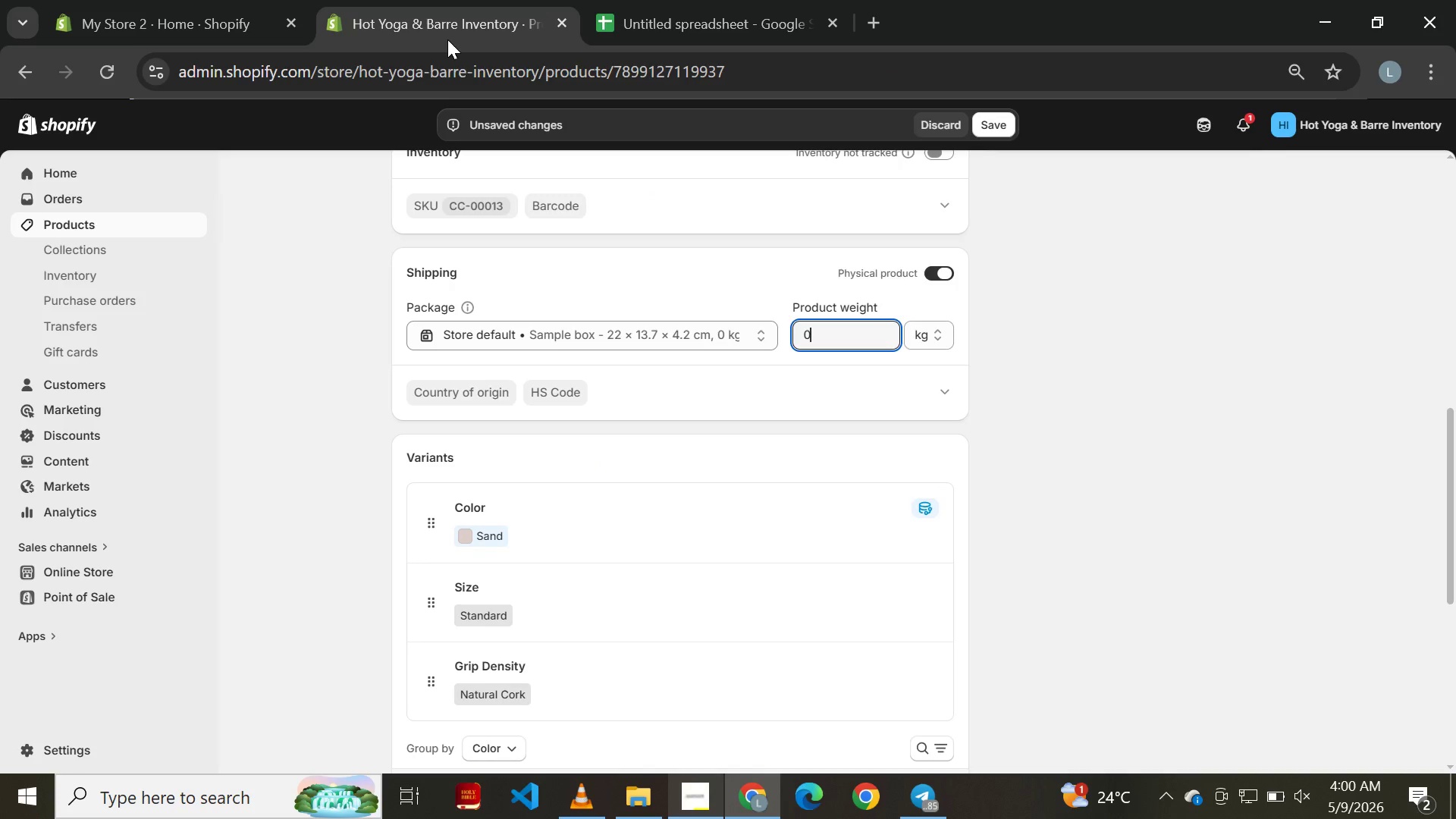 
key(1)
 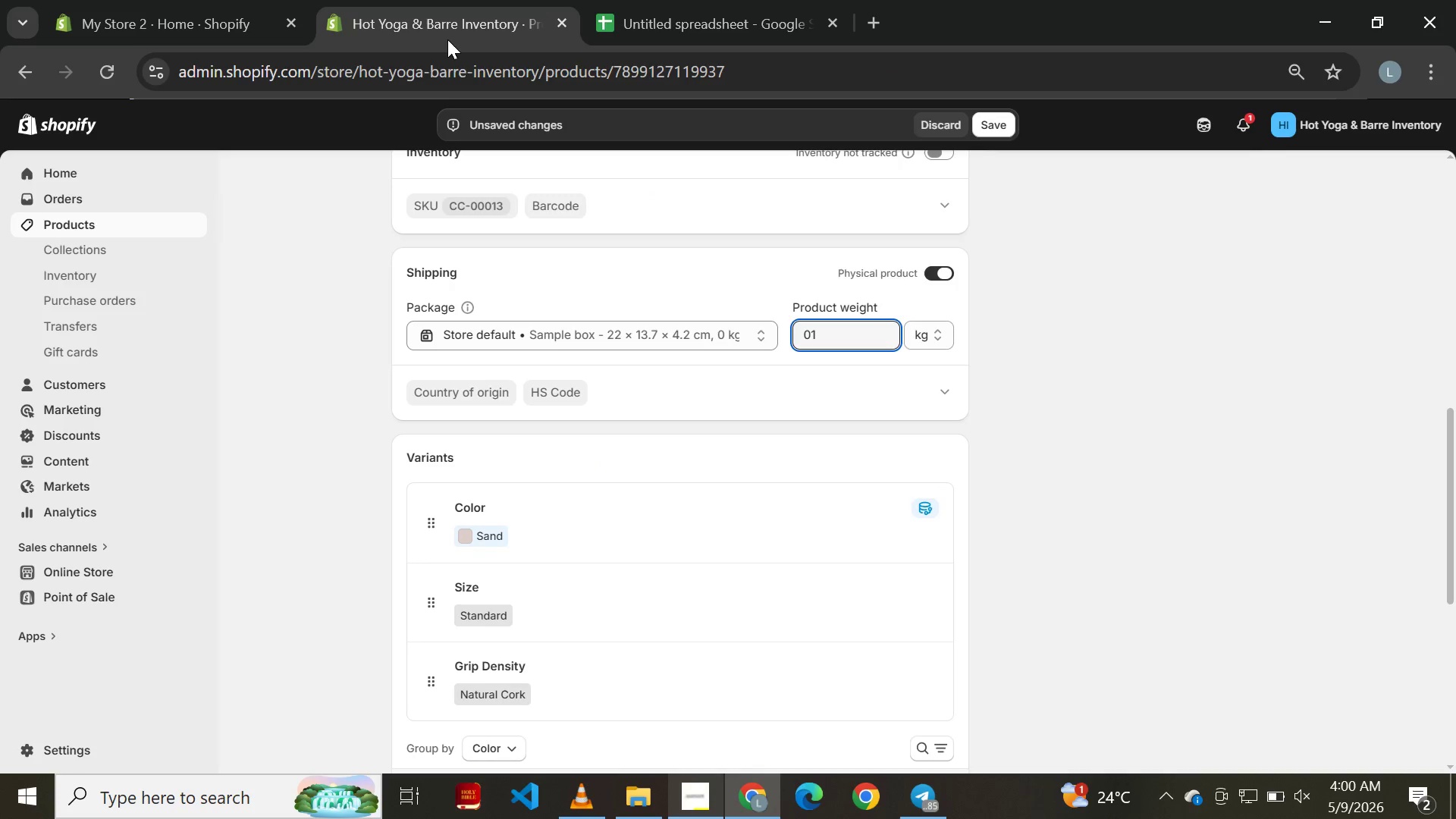 
key(Backspace)
 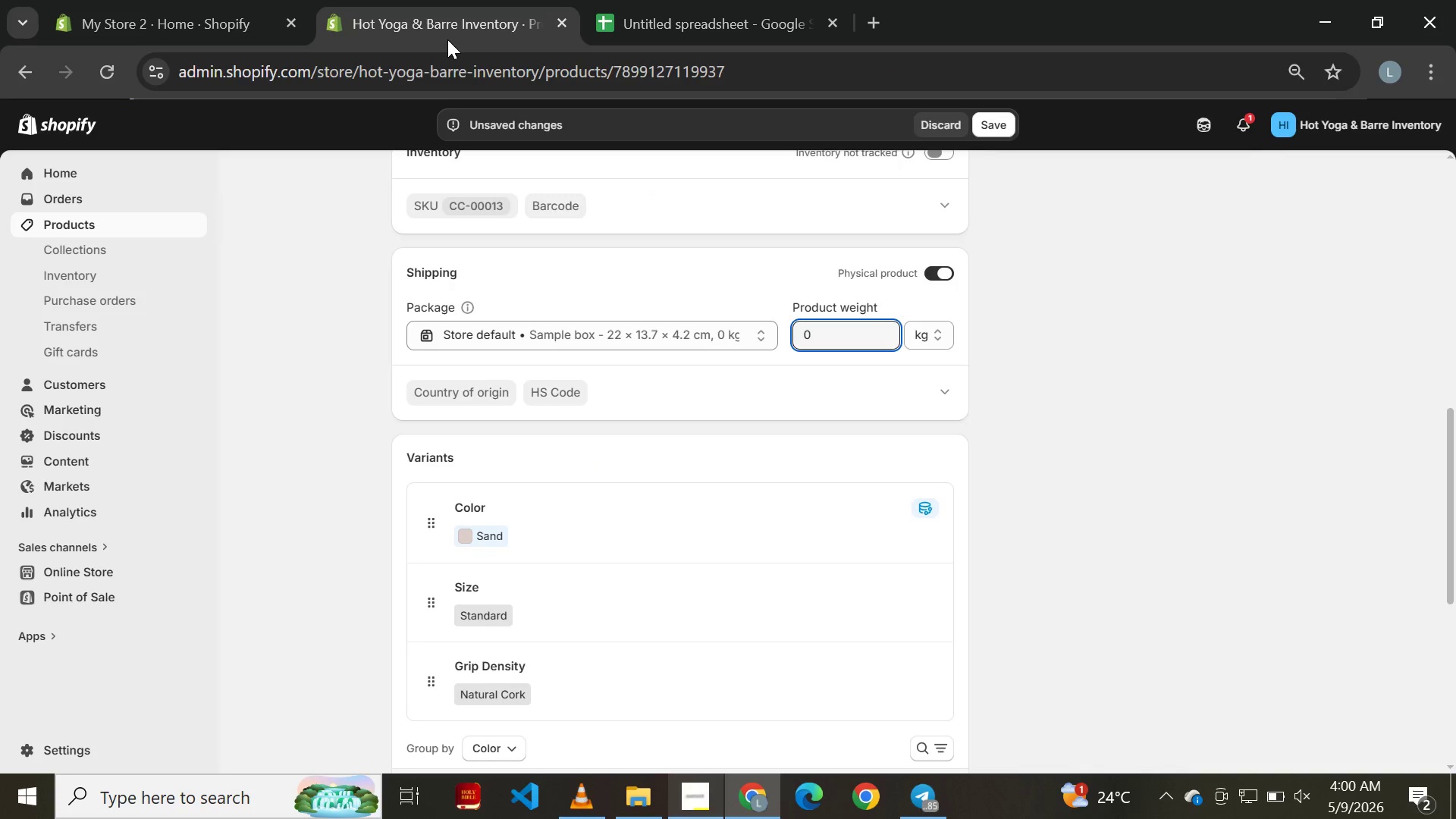 
key(Backspace)
 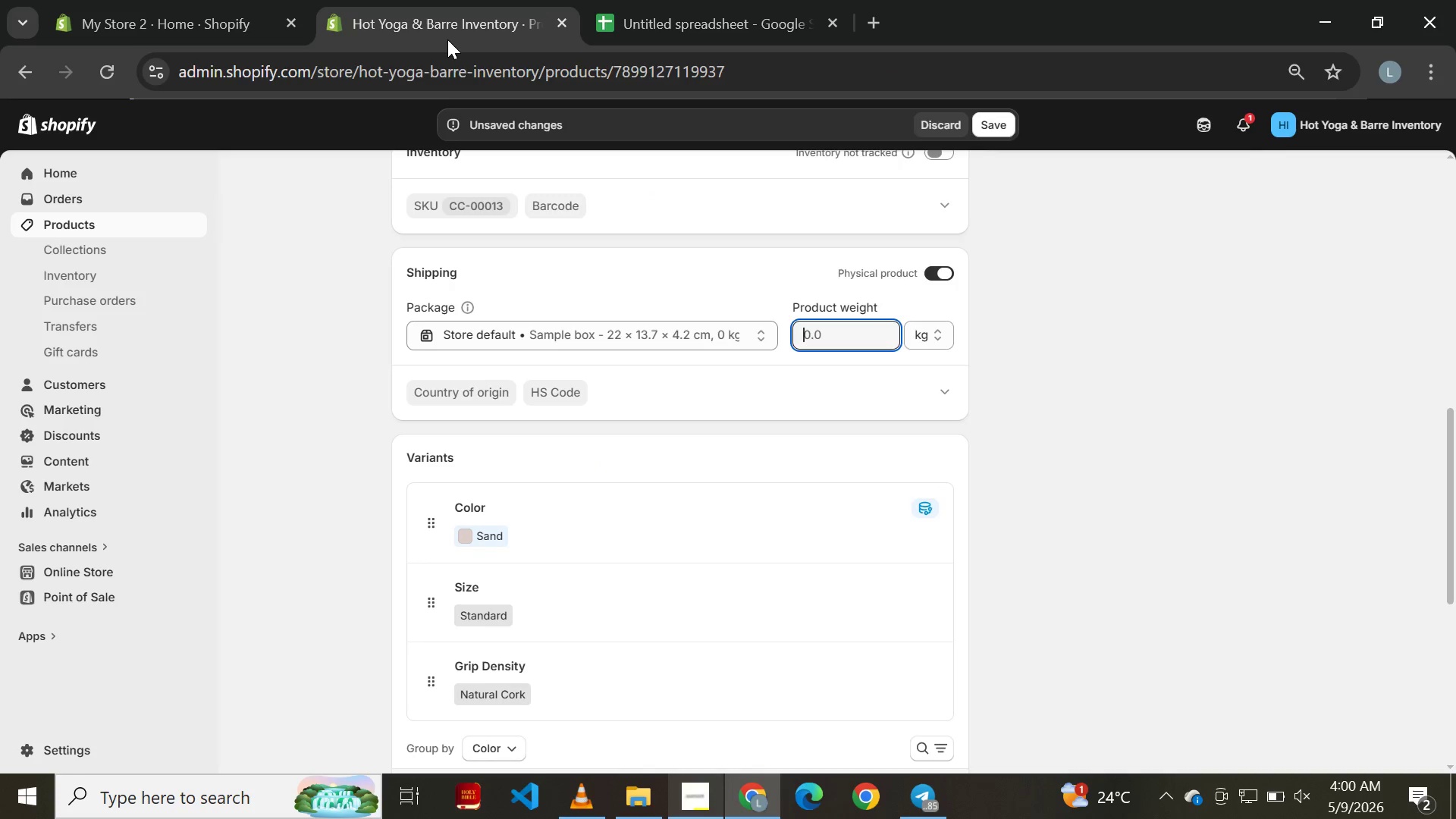 
key(Backspace)
 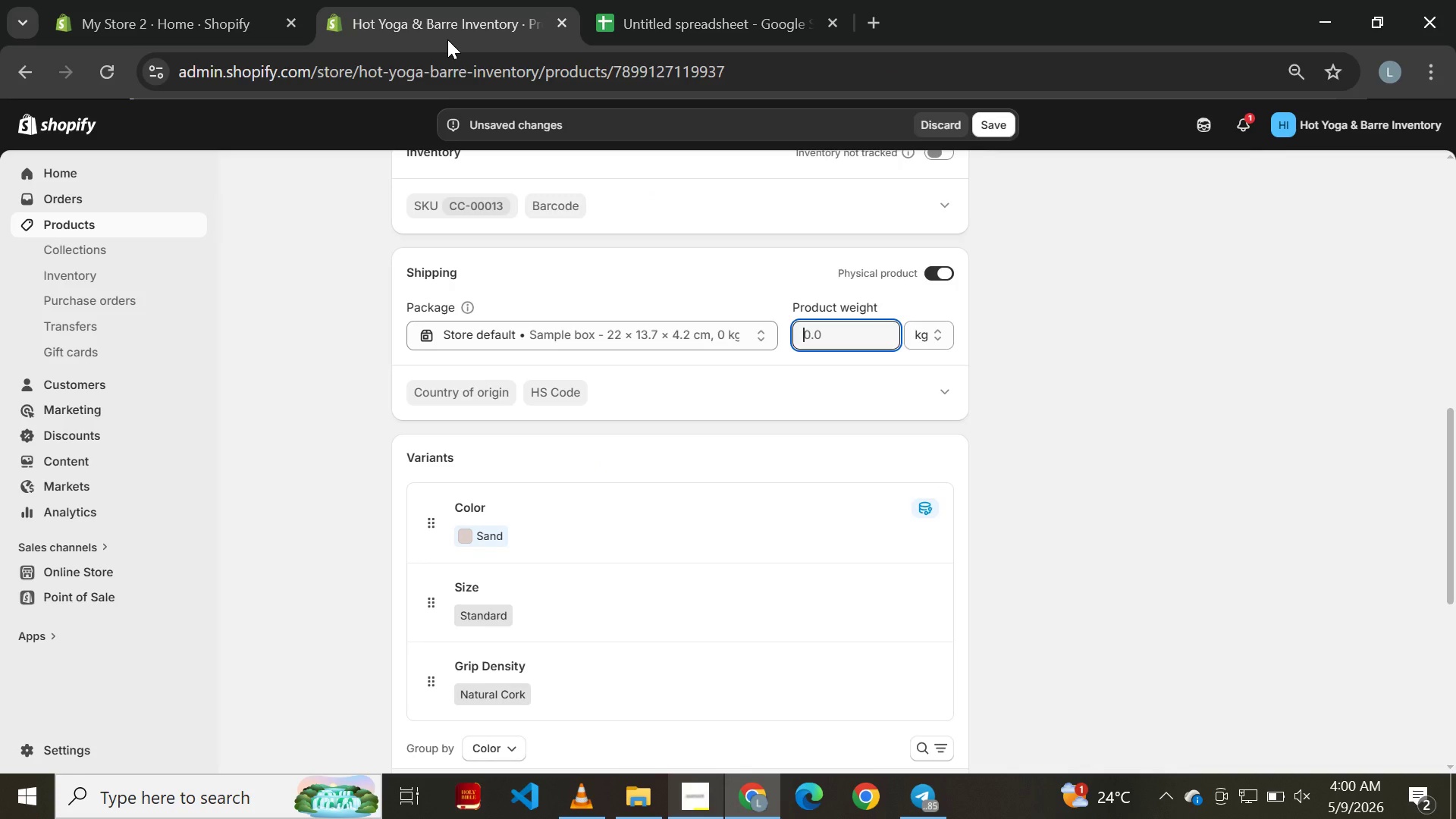 
key(1)
 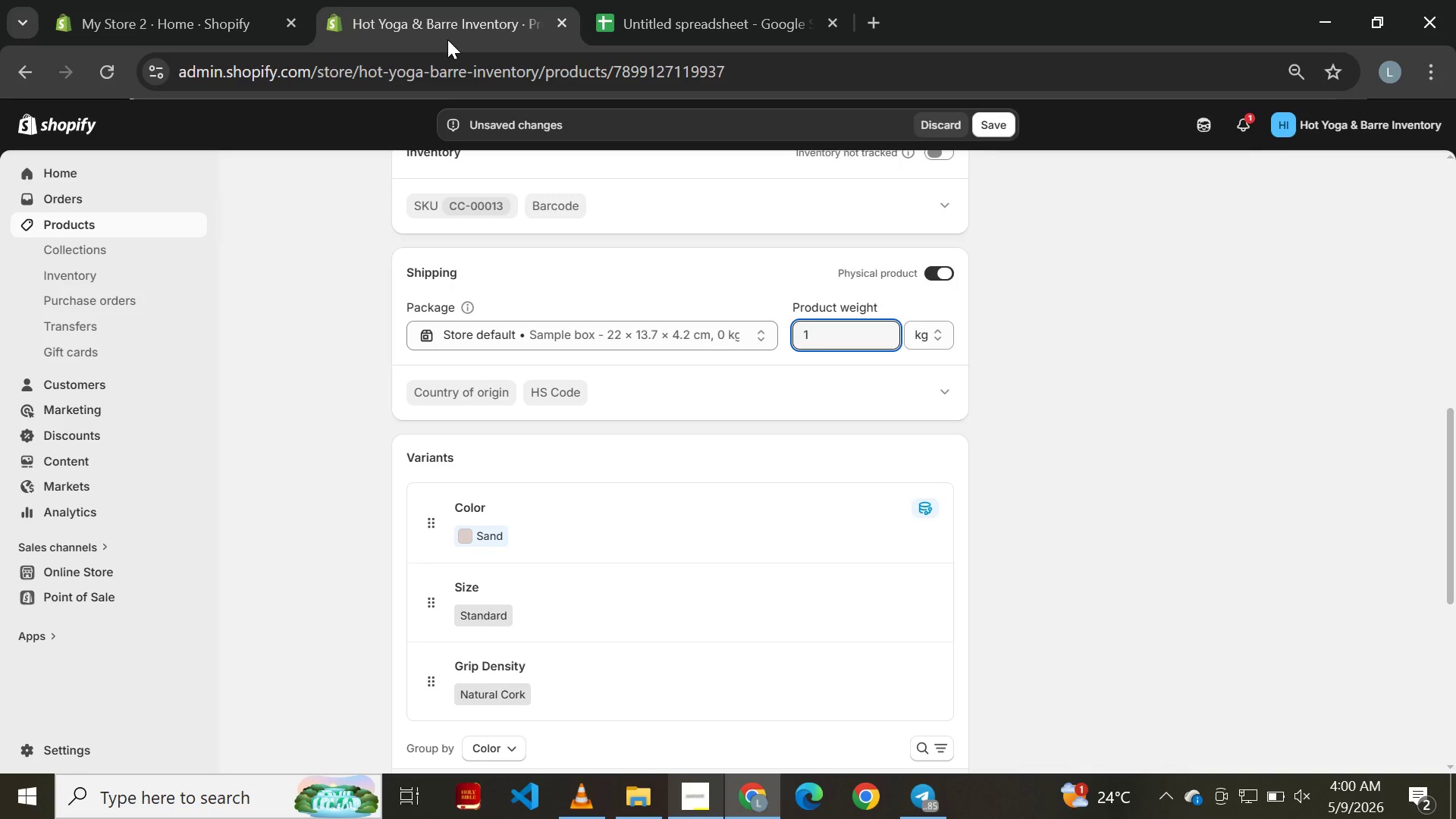 
key(Period)
 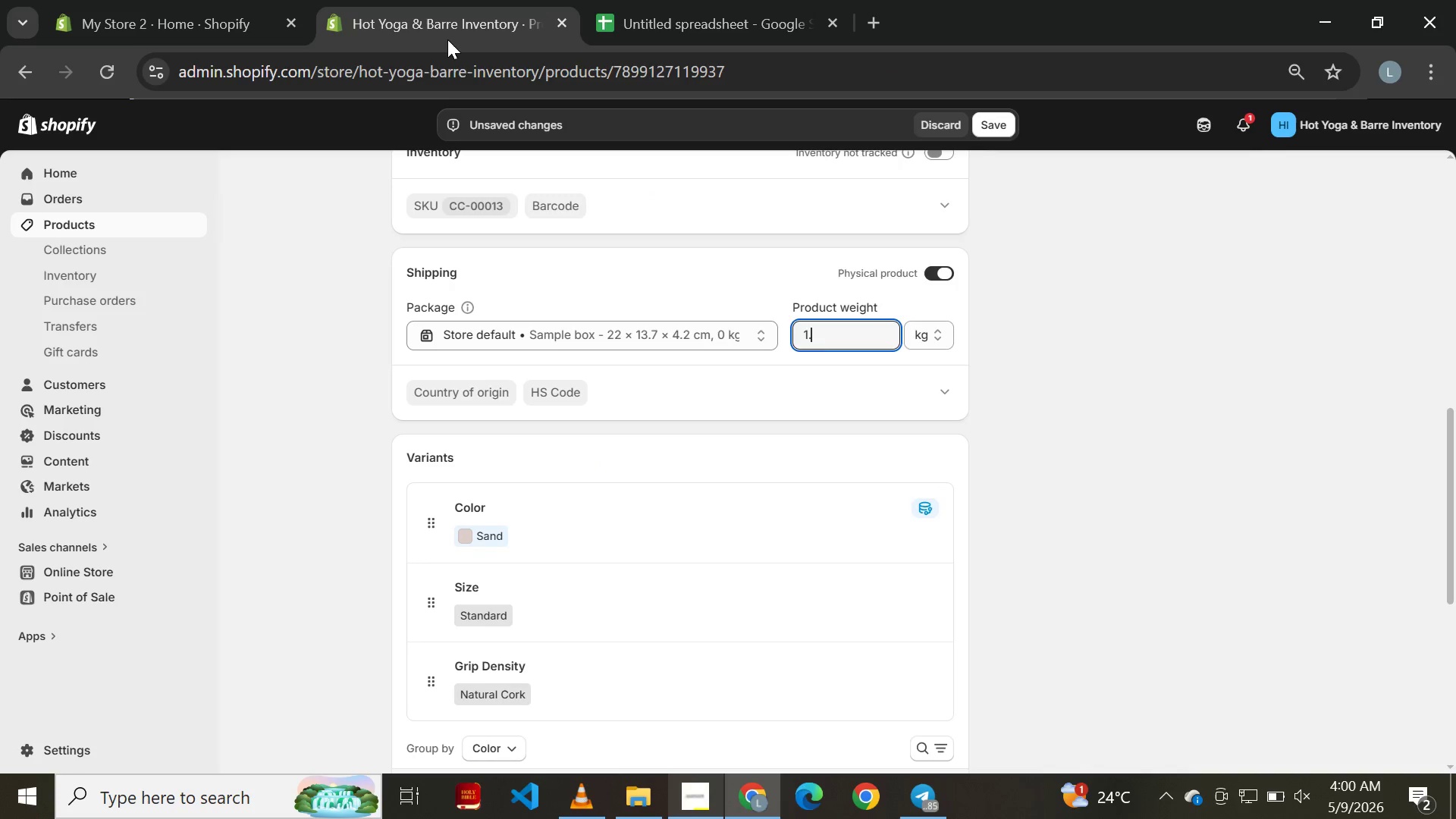 
key(4)
 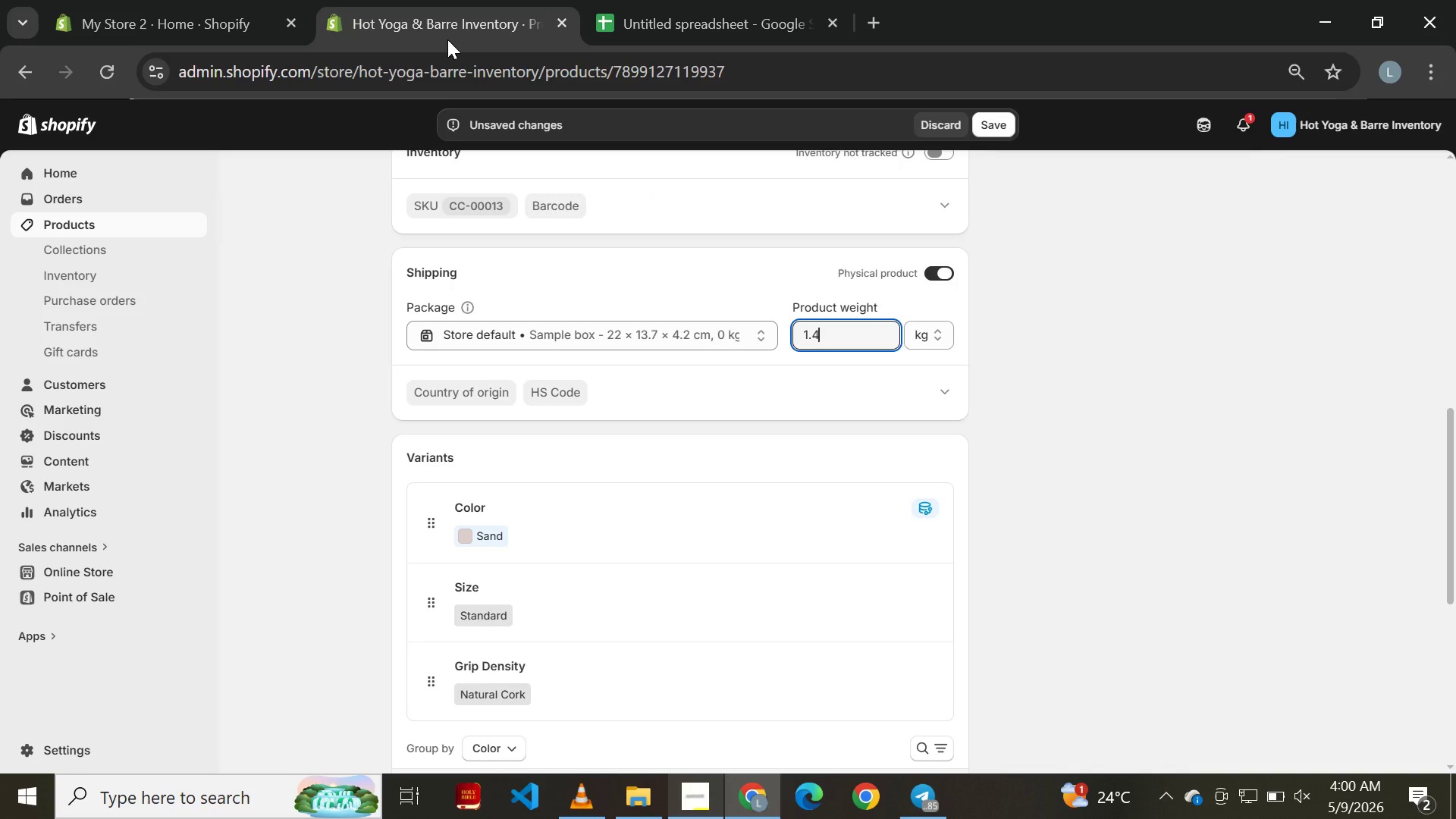 
key(Enter)
 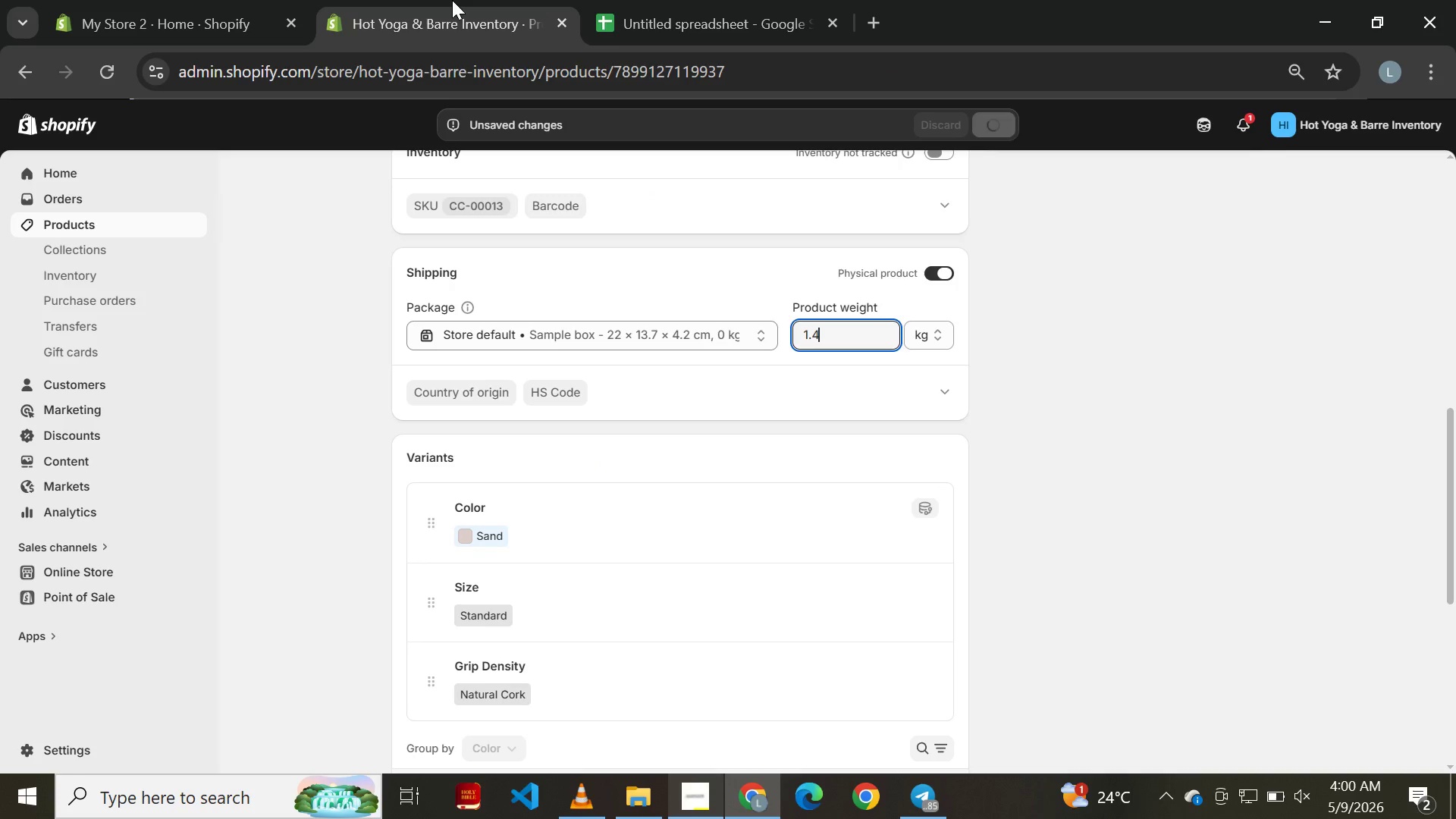 
left_click([688, 61])
 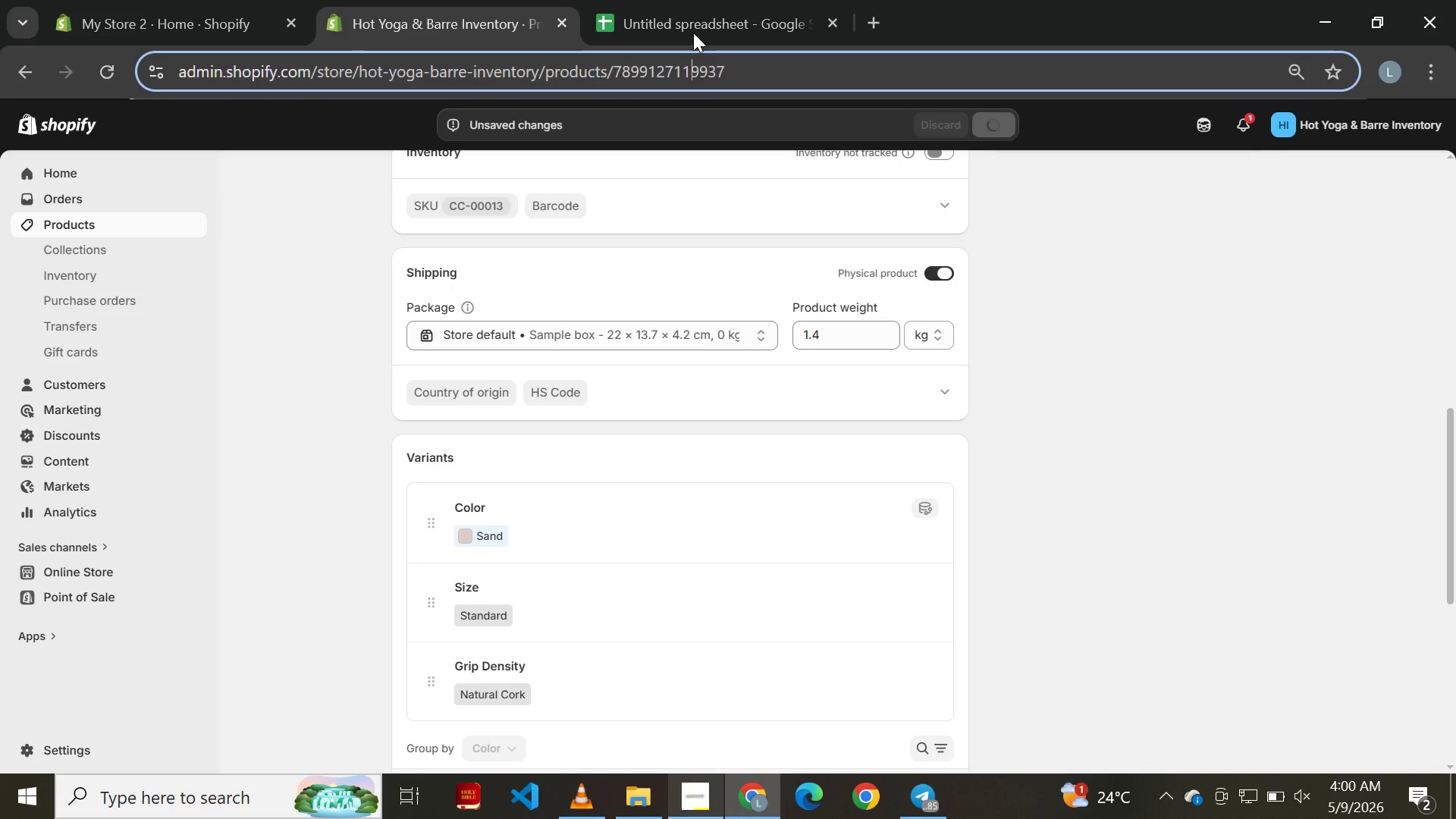 
left_click([693, 33])
 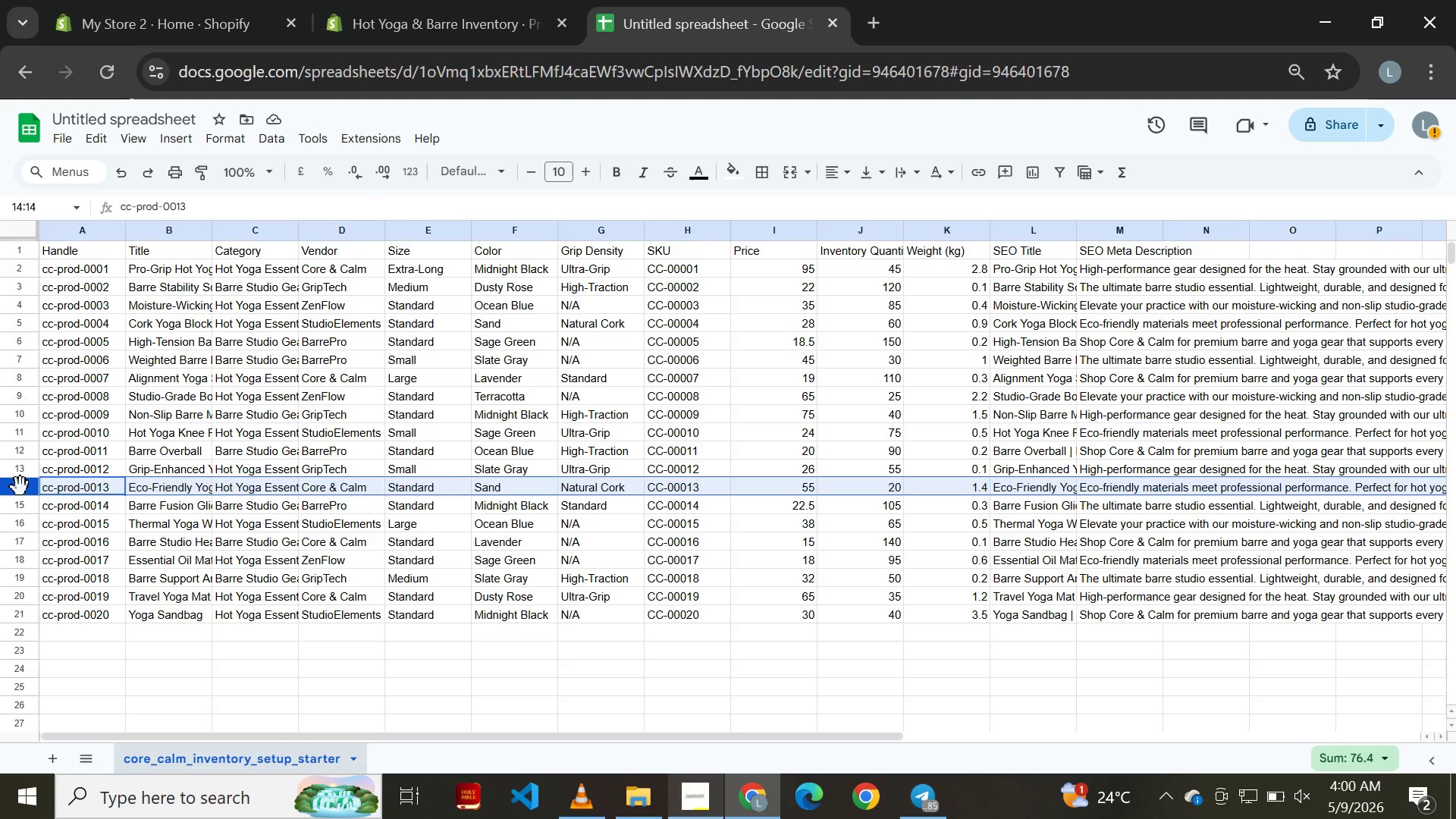 
left_click([20, 504])
 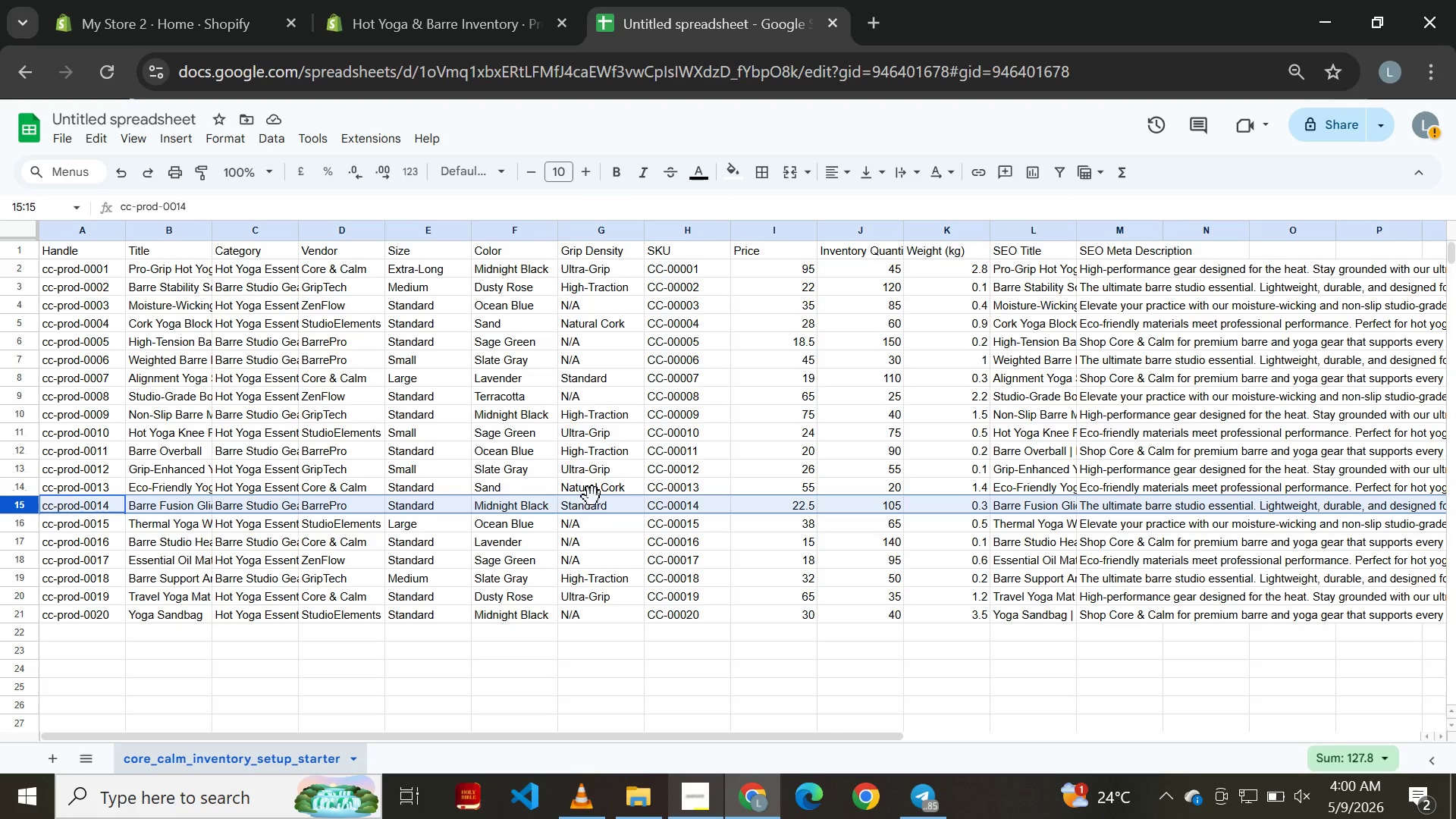 
wait(6.61)
 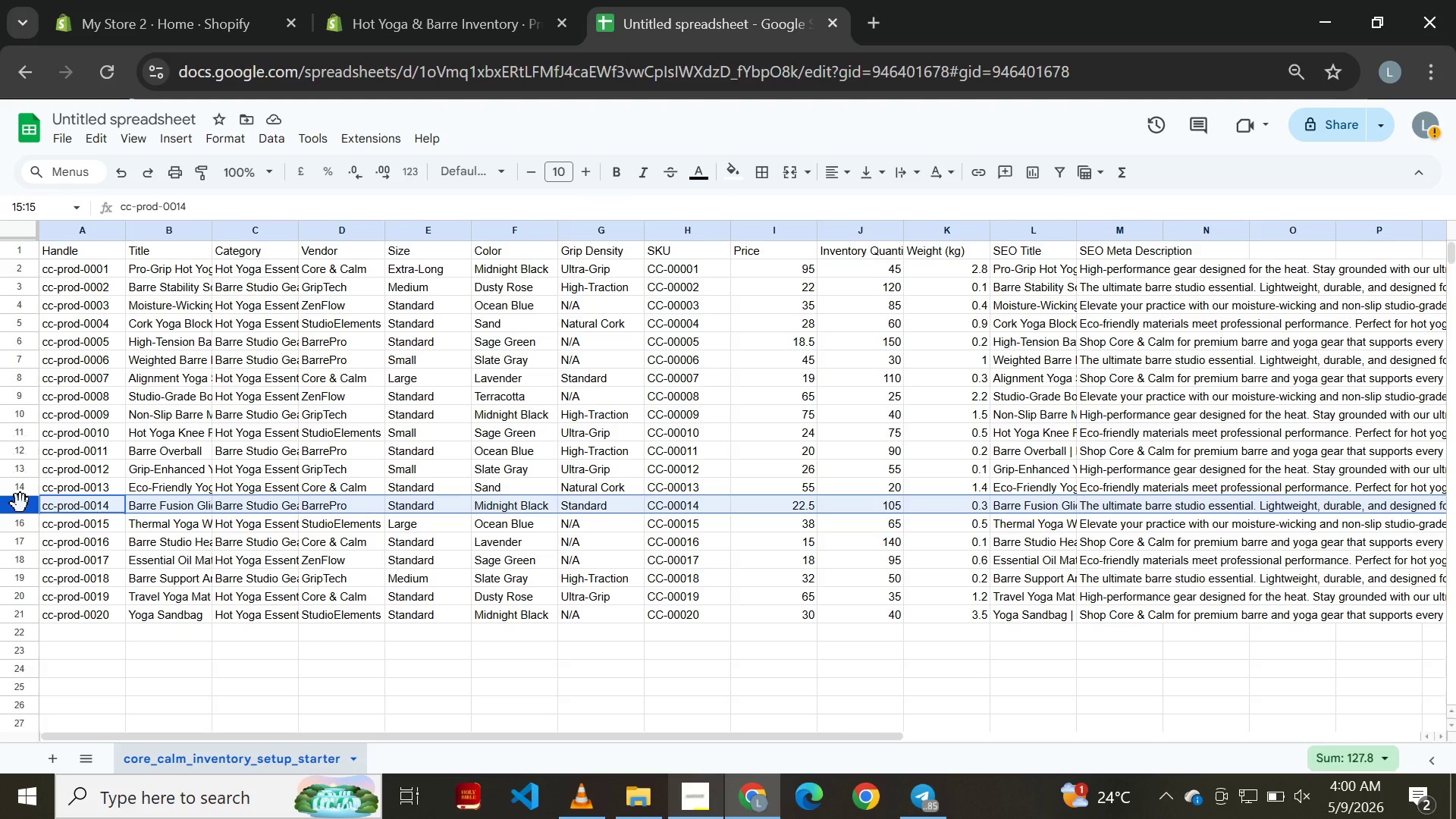 
left_click([435, 14])
 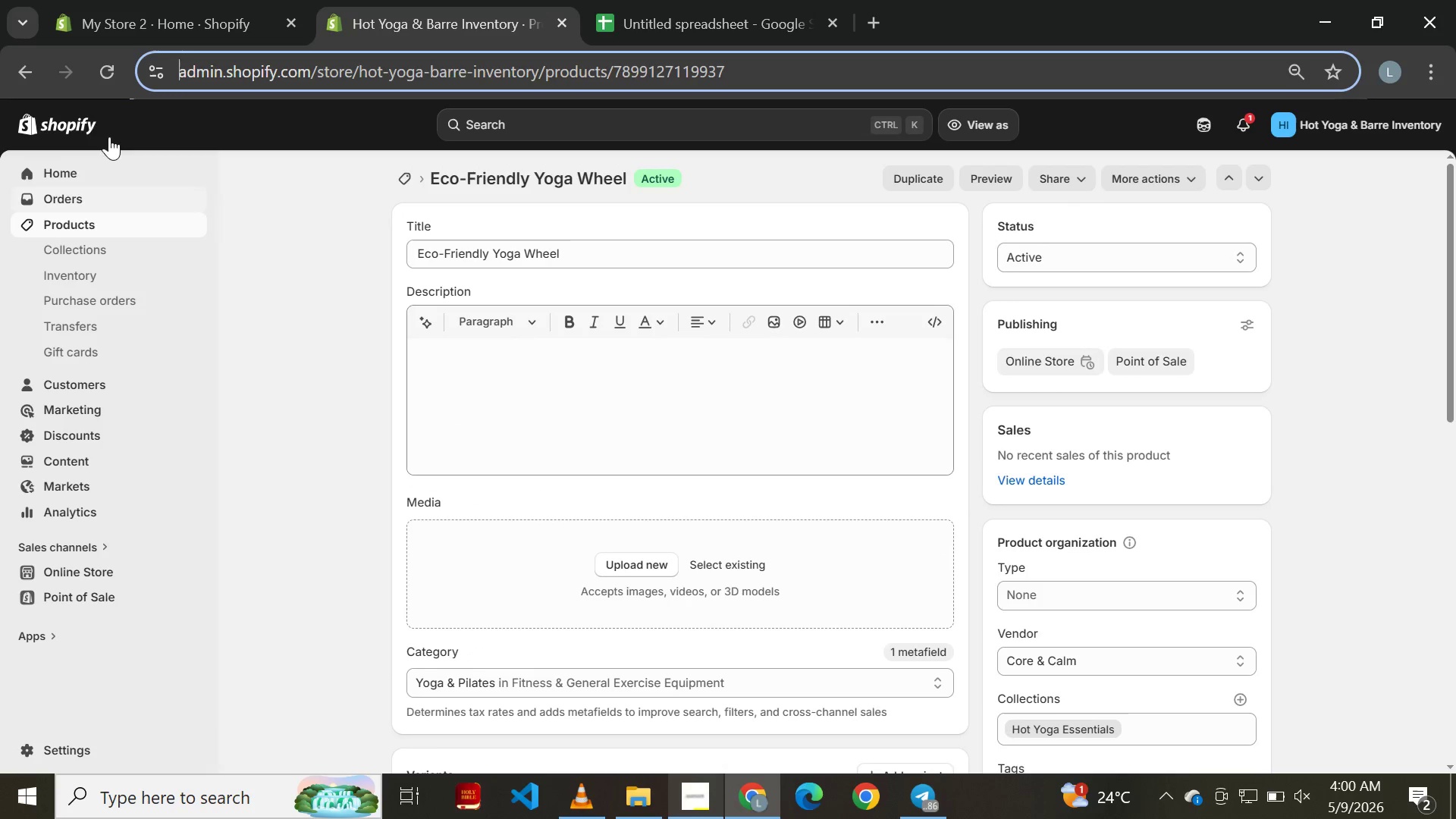 
left_click([27, 73])
 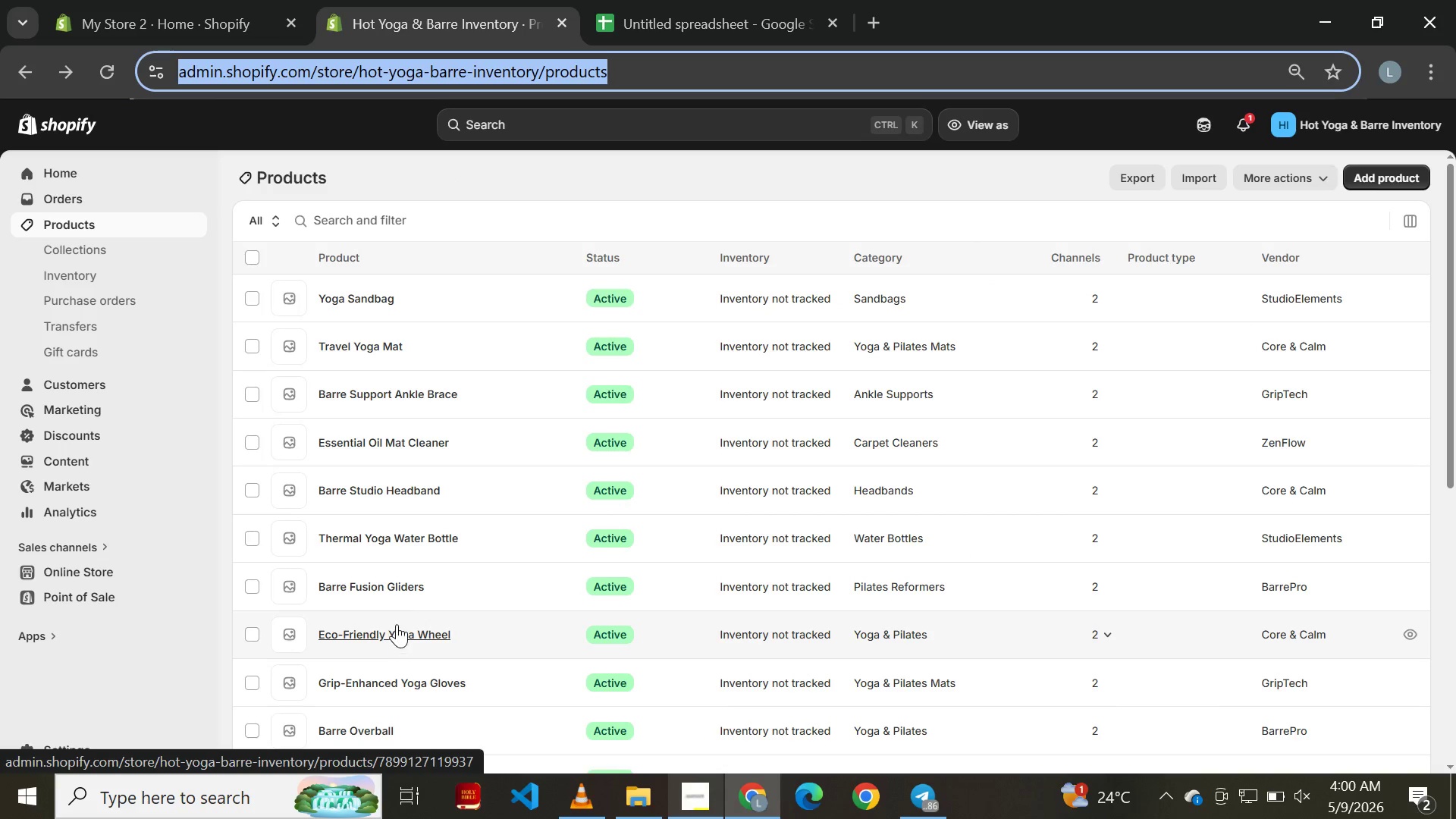 
wait(5.19)
 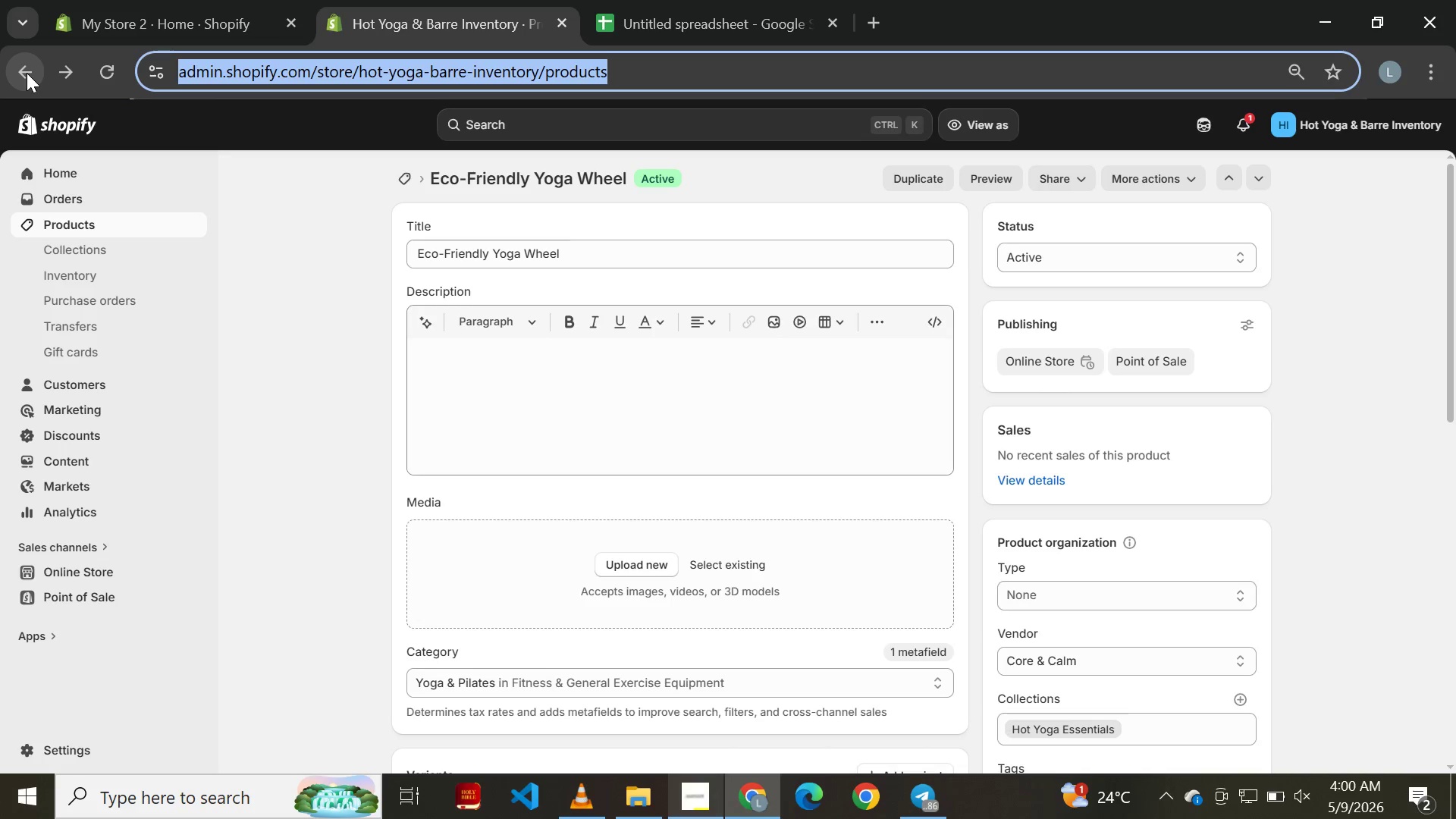 
left_click([360, 584])
 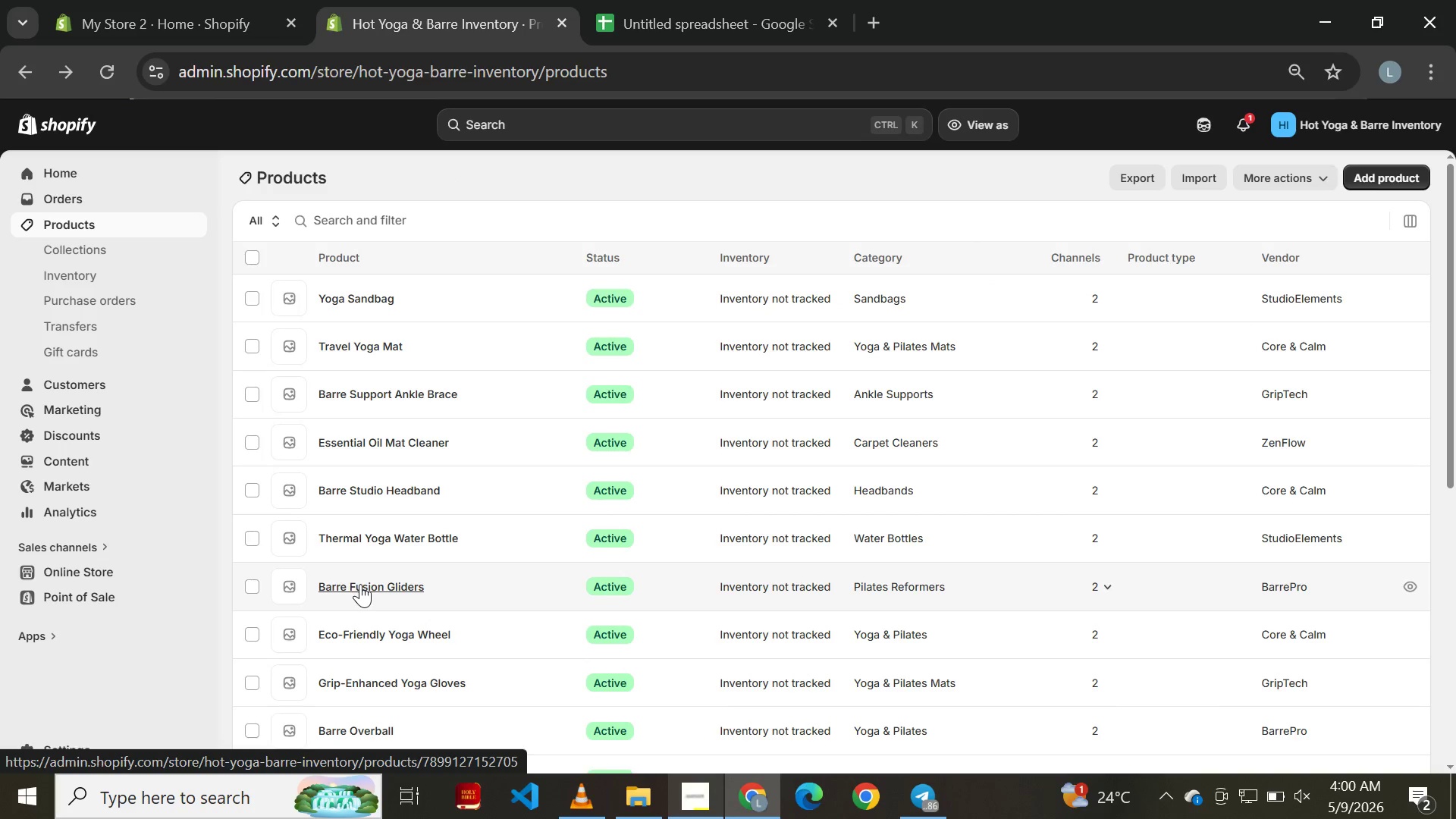 
wait(5.72)
 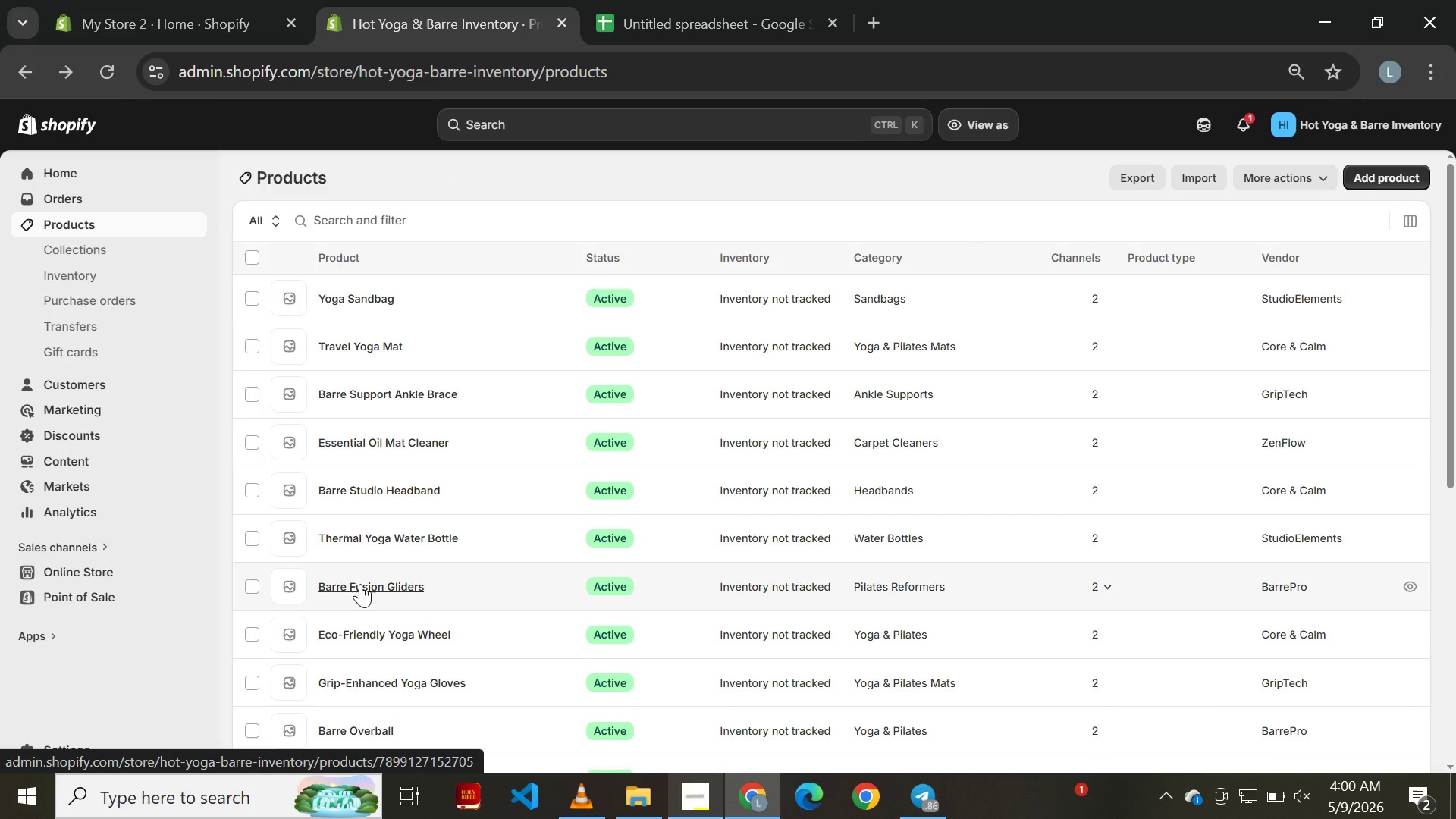 
left_click([366, 579])
 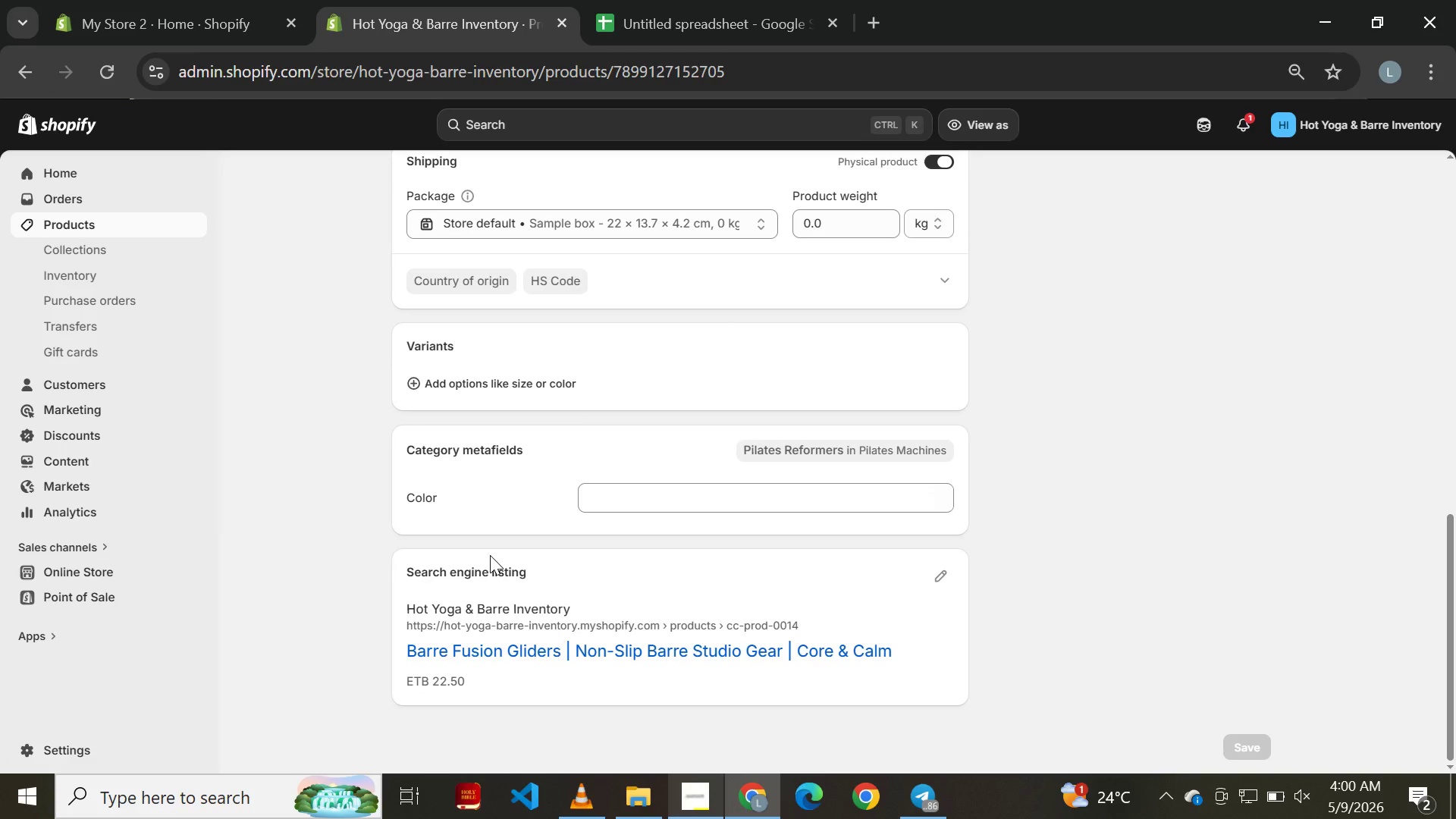 
wait(6.91)
 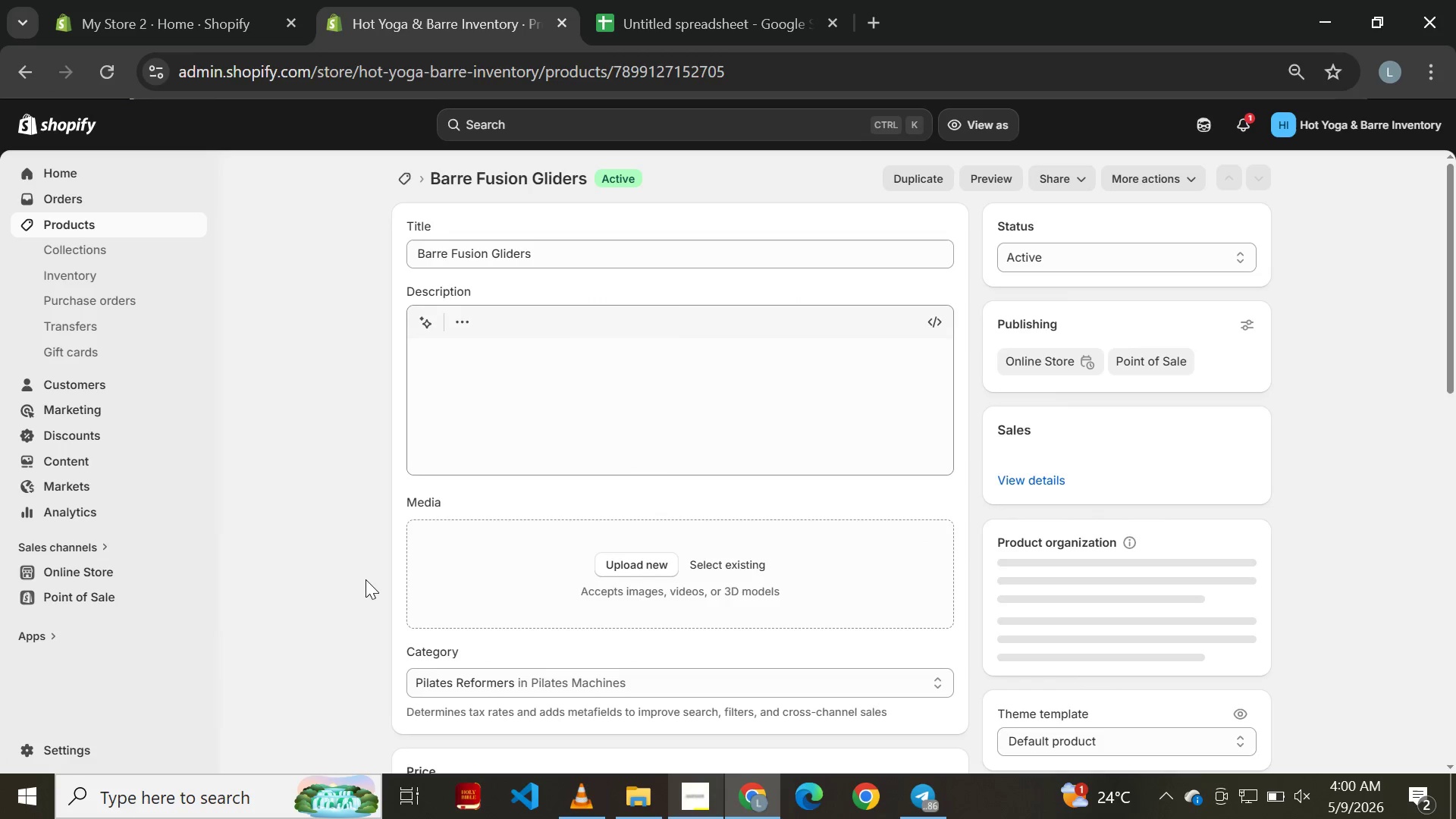 
left_click([505, 658])
 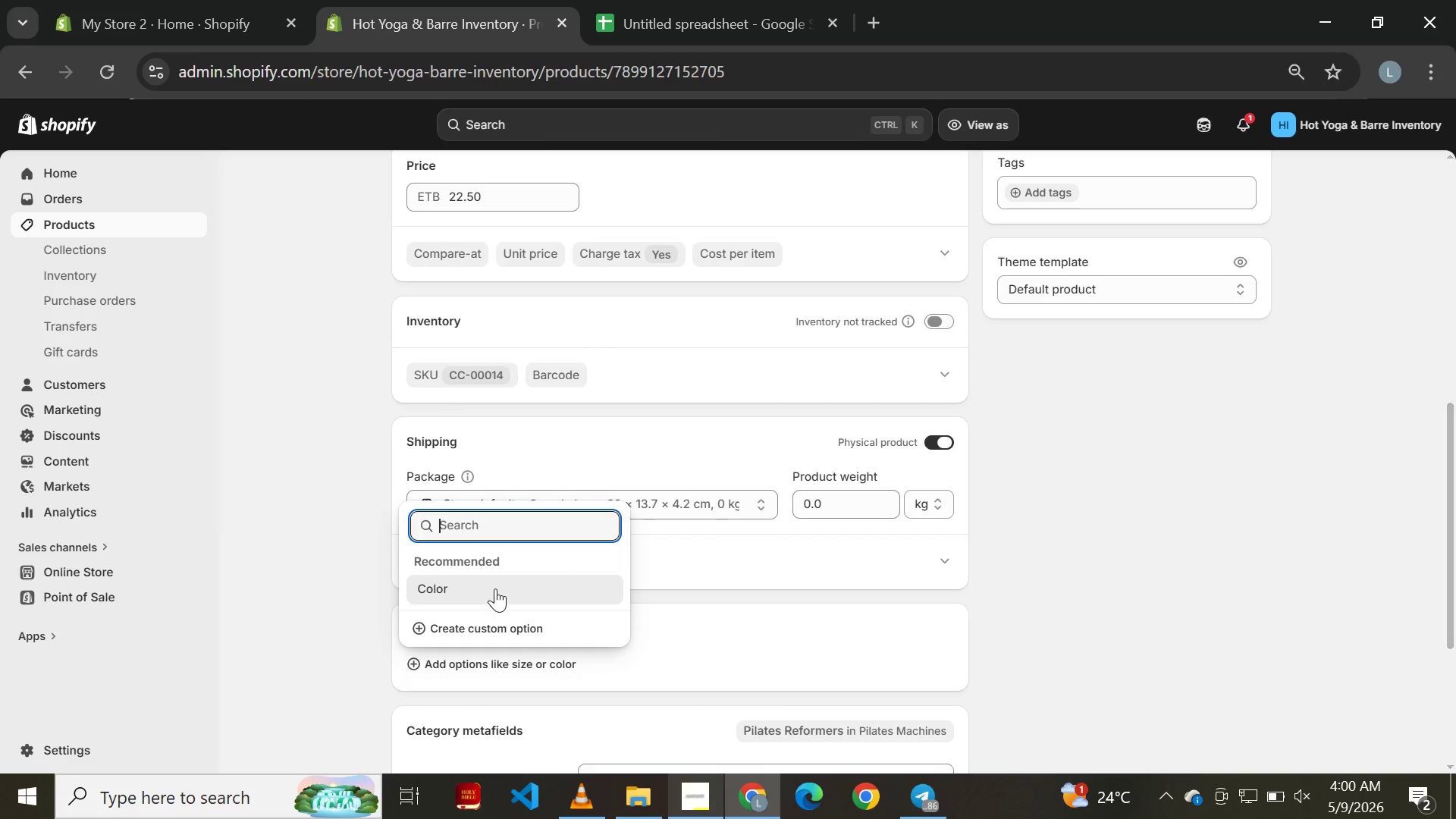 
left_click([494, 588])
 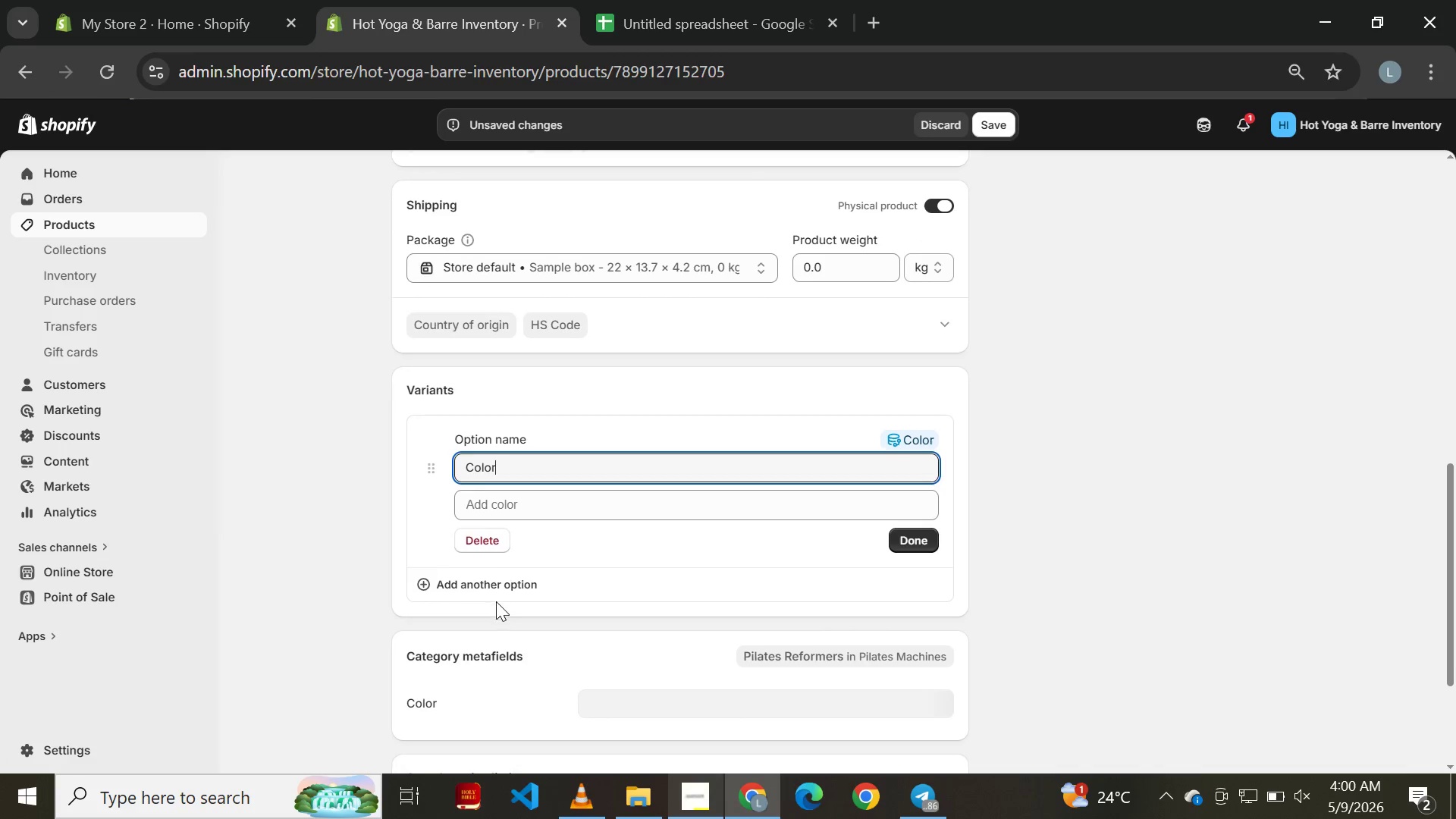 
left_click([563, 505])
 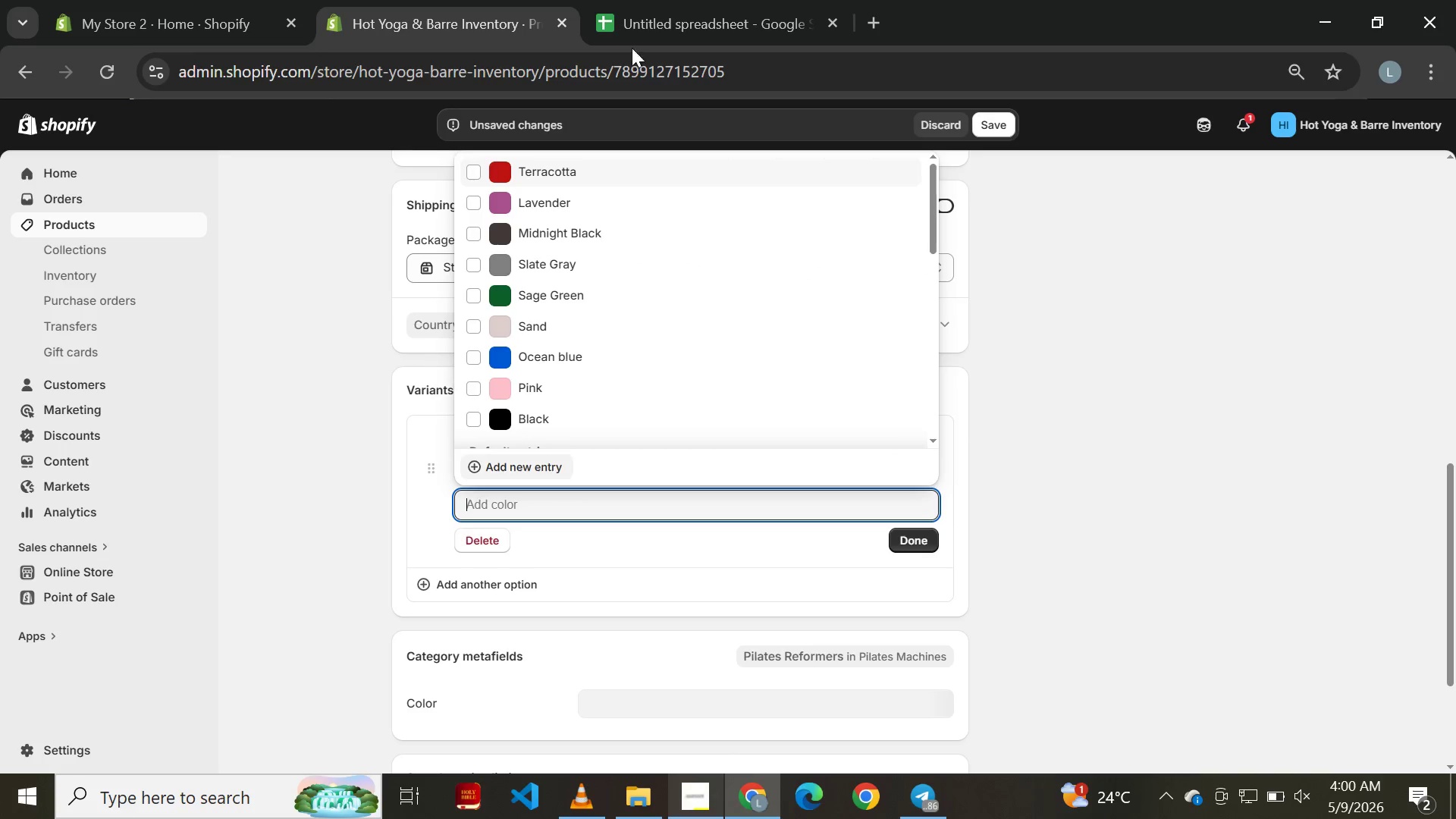 
left_click([663, 0])
 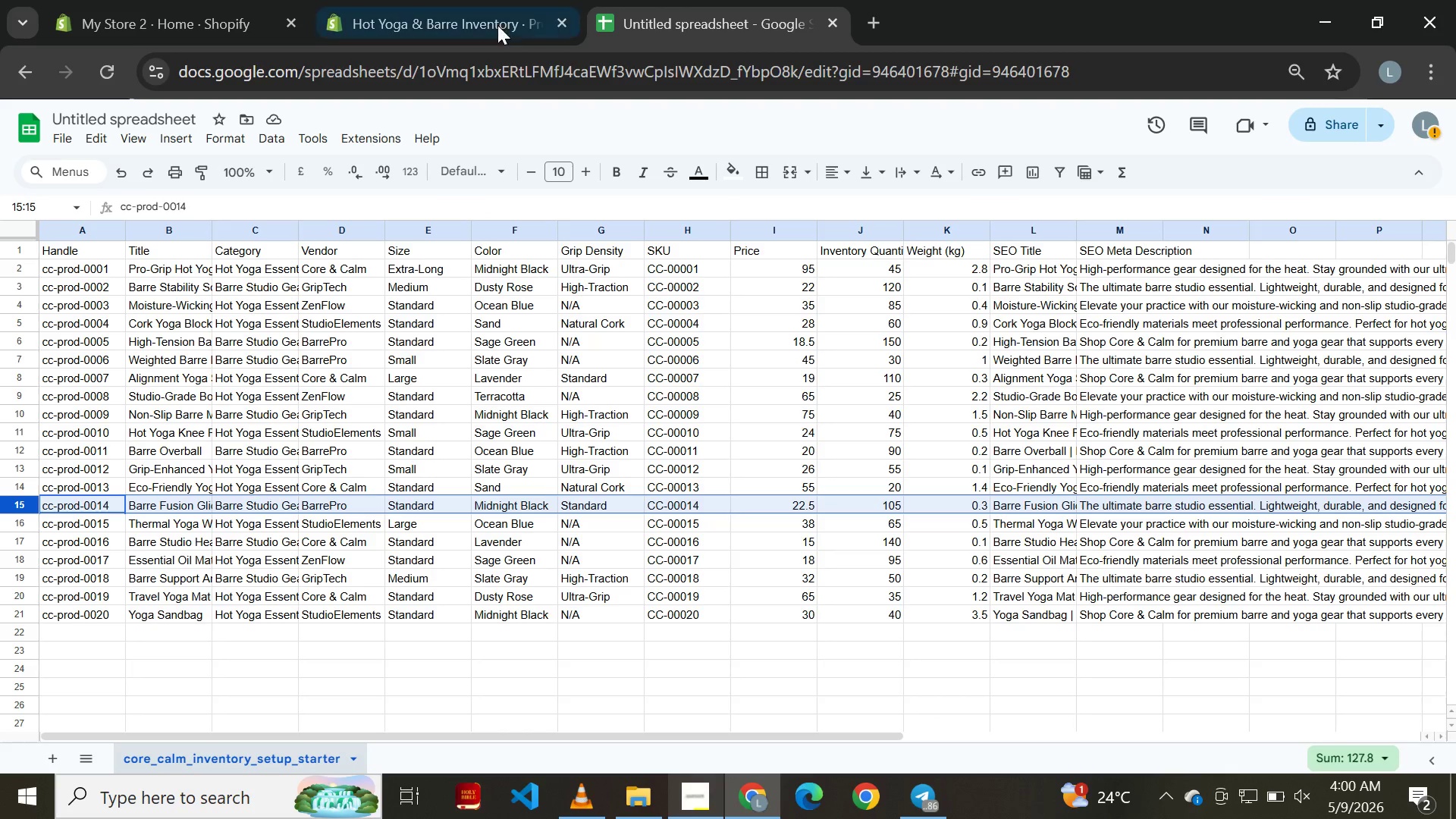 
left_click([461, 22])
 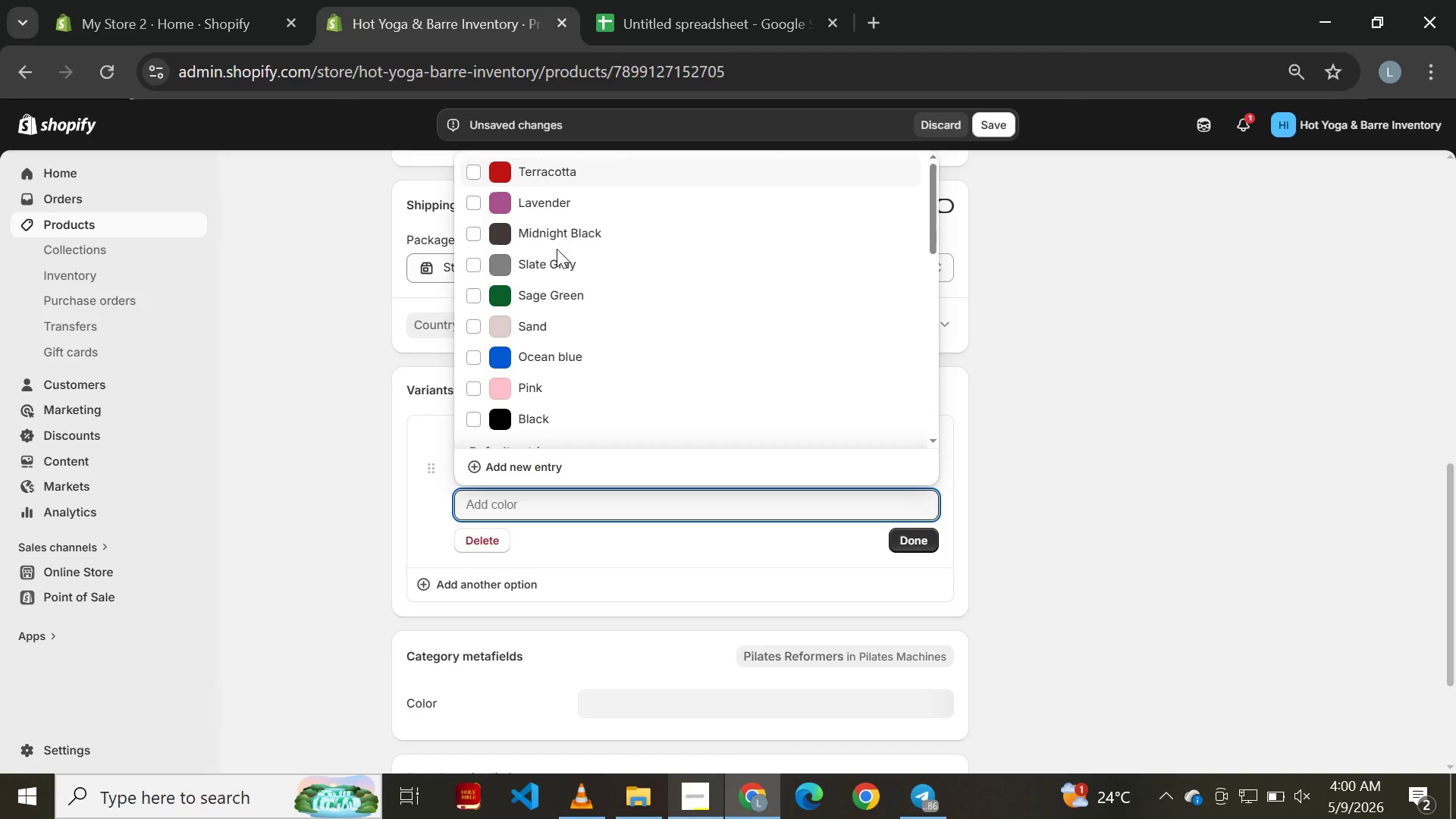 
left_click([531, 234])
 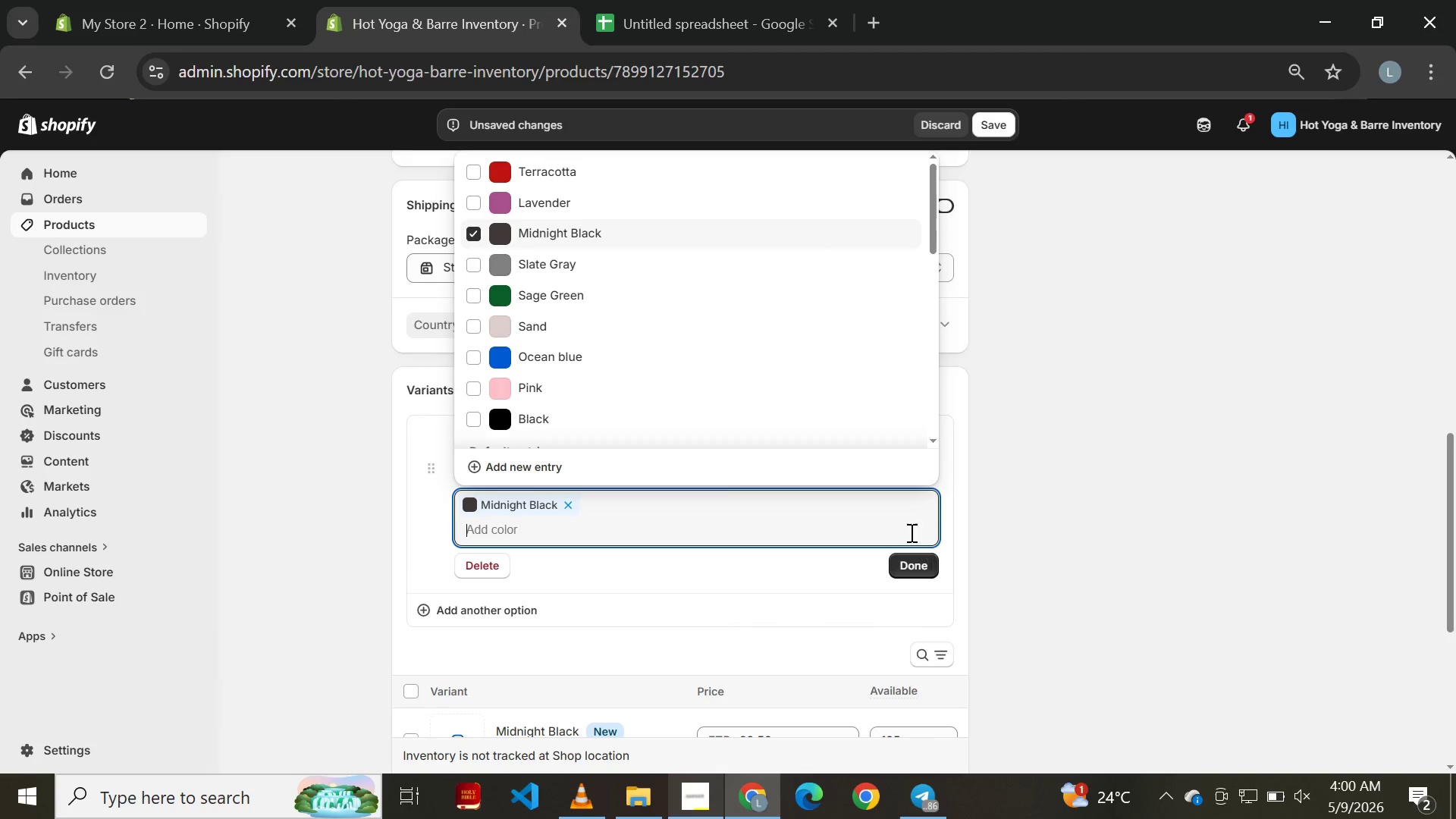 
left_click([901, 554])
 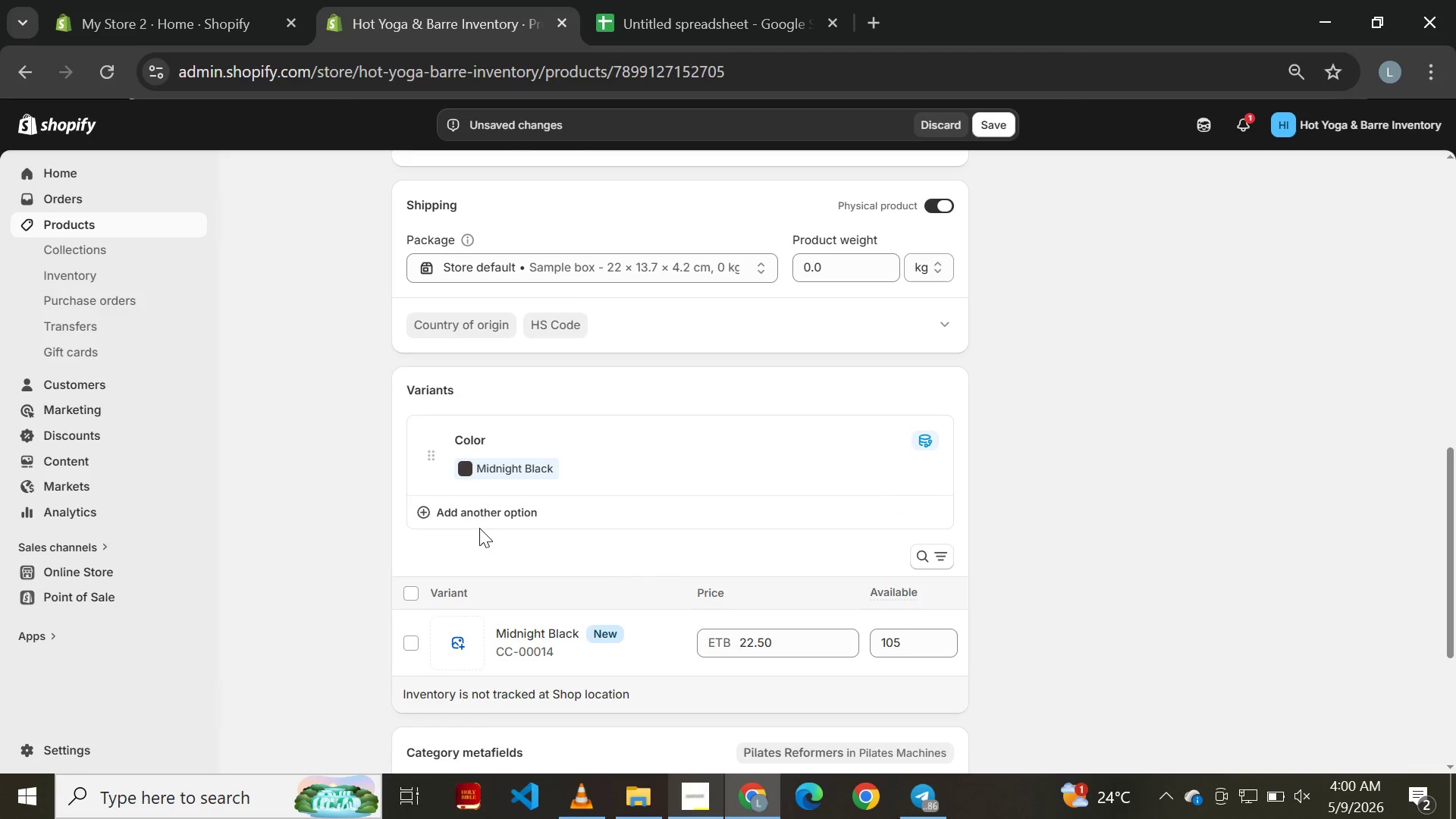 
left_click([475, 502])
 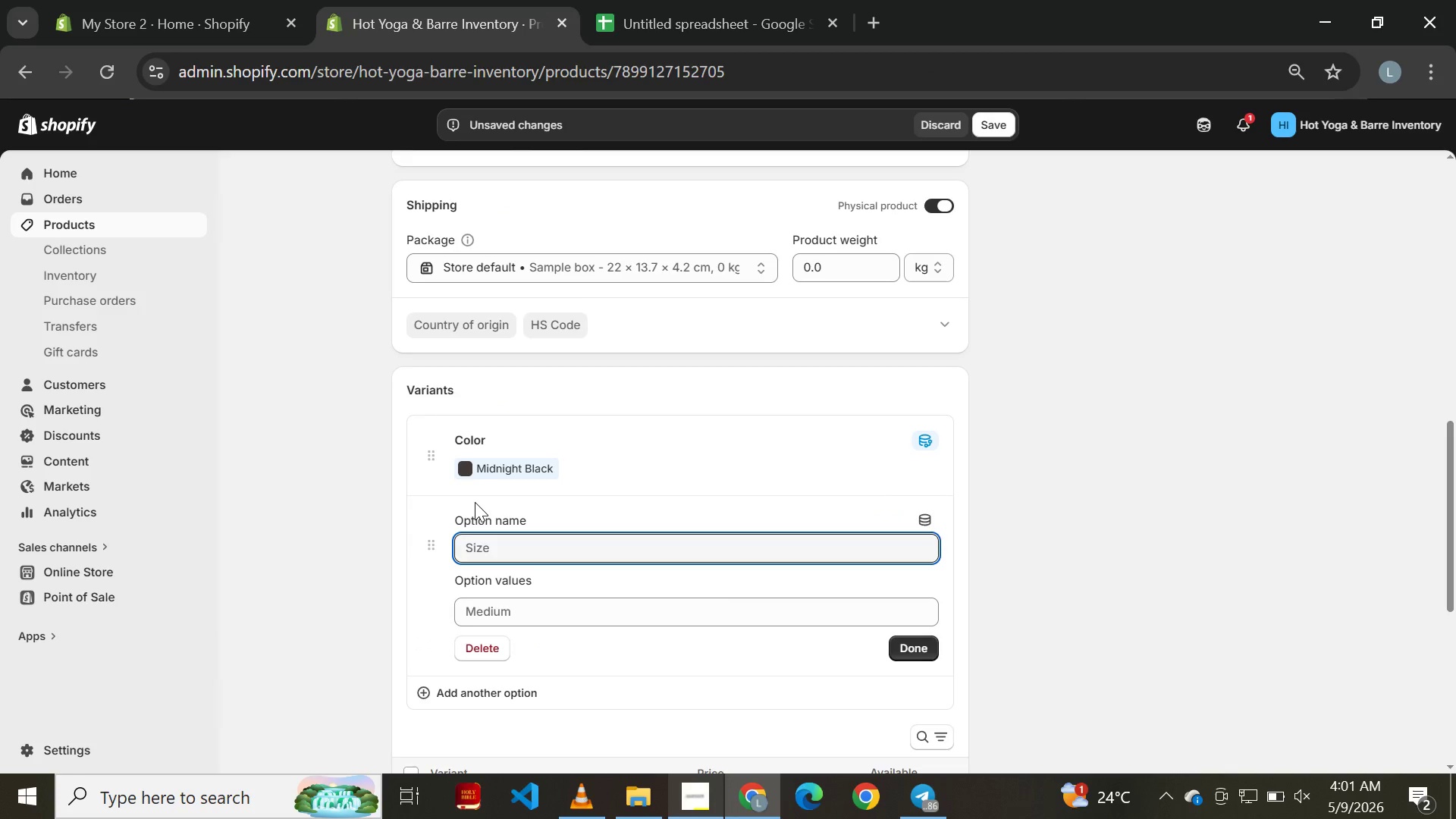 
type(Size)
 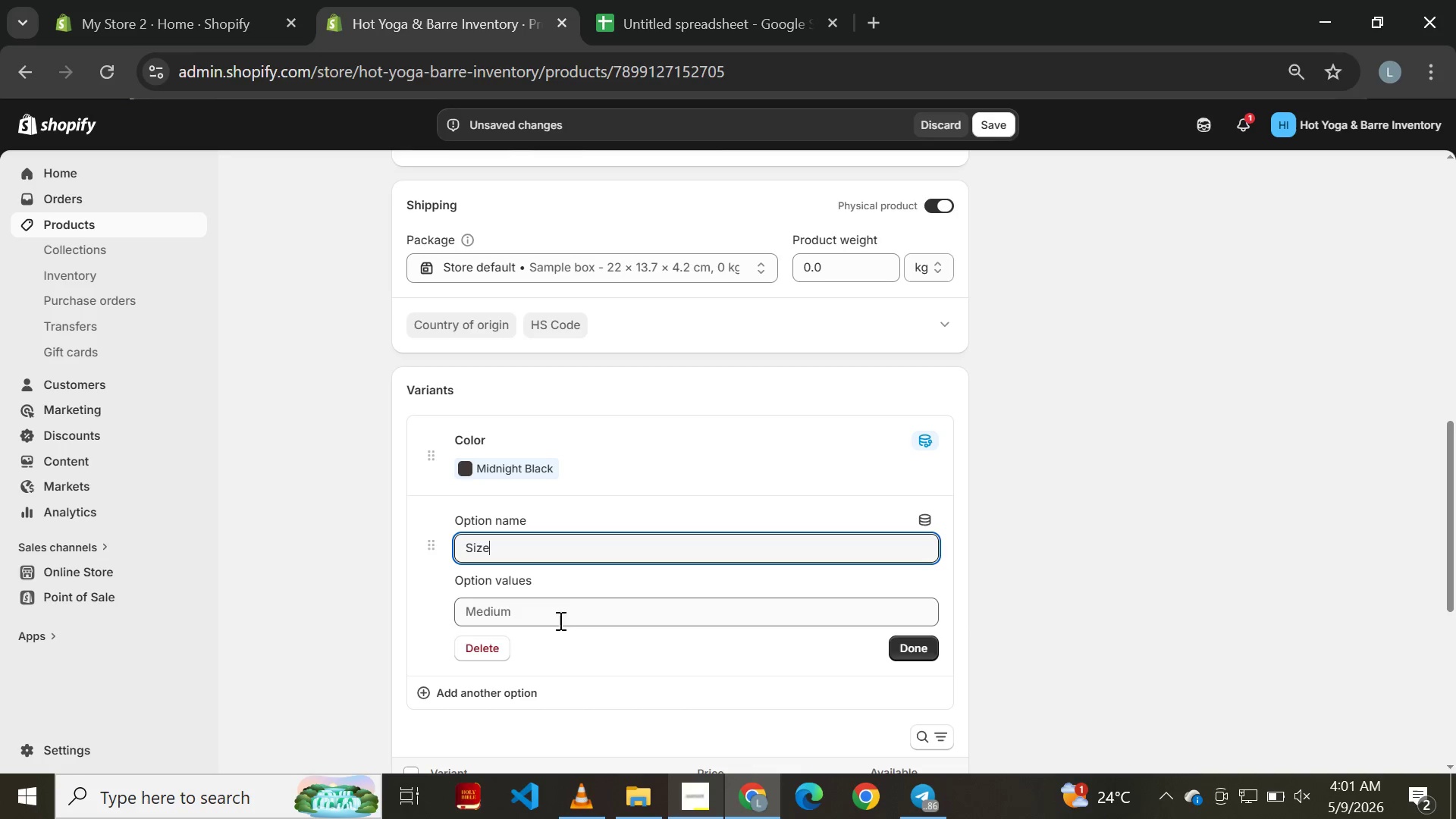 
left_click([570, 612])
 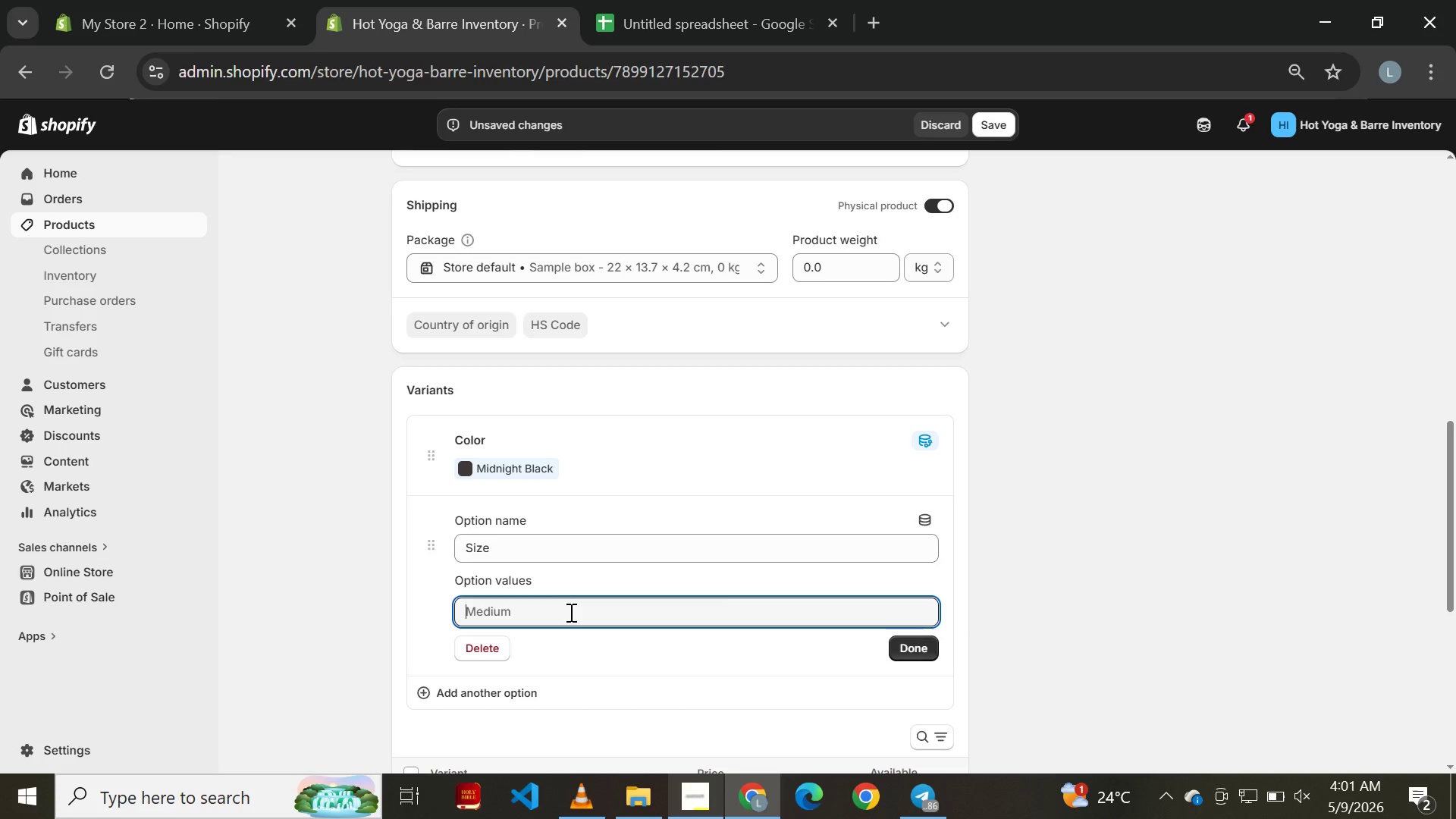 
type(Standard)
 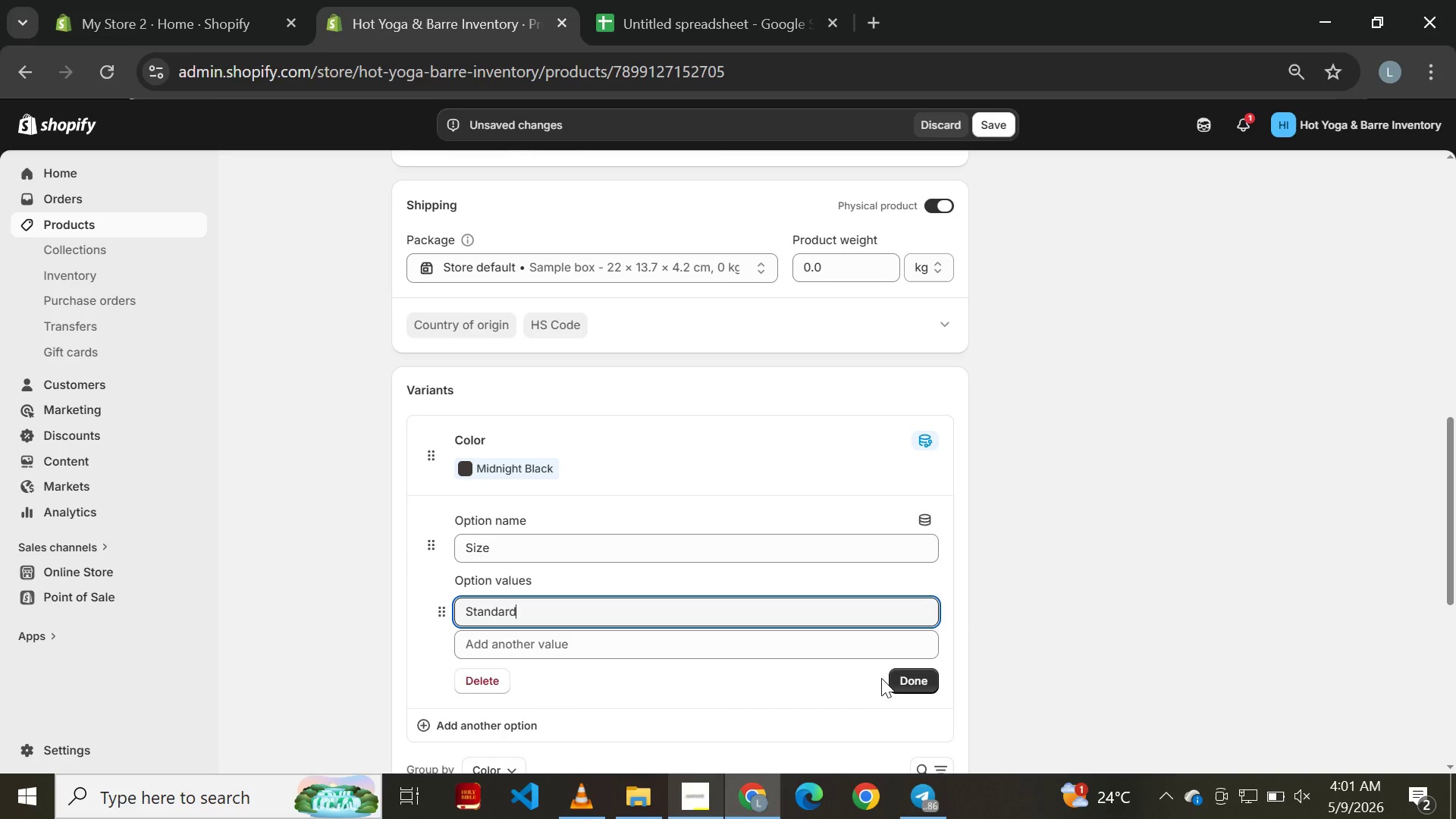 
left_click([892, 677])
 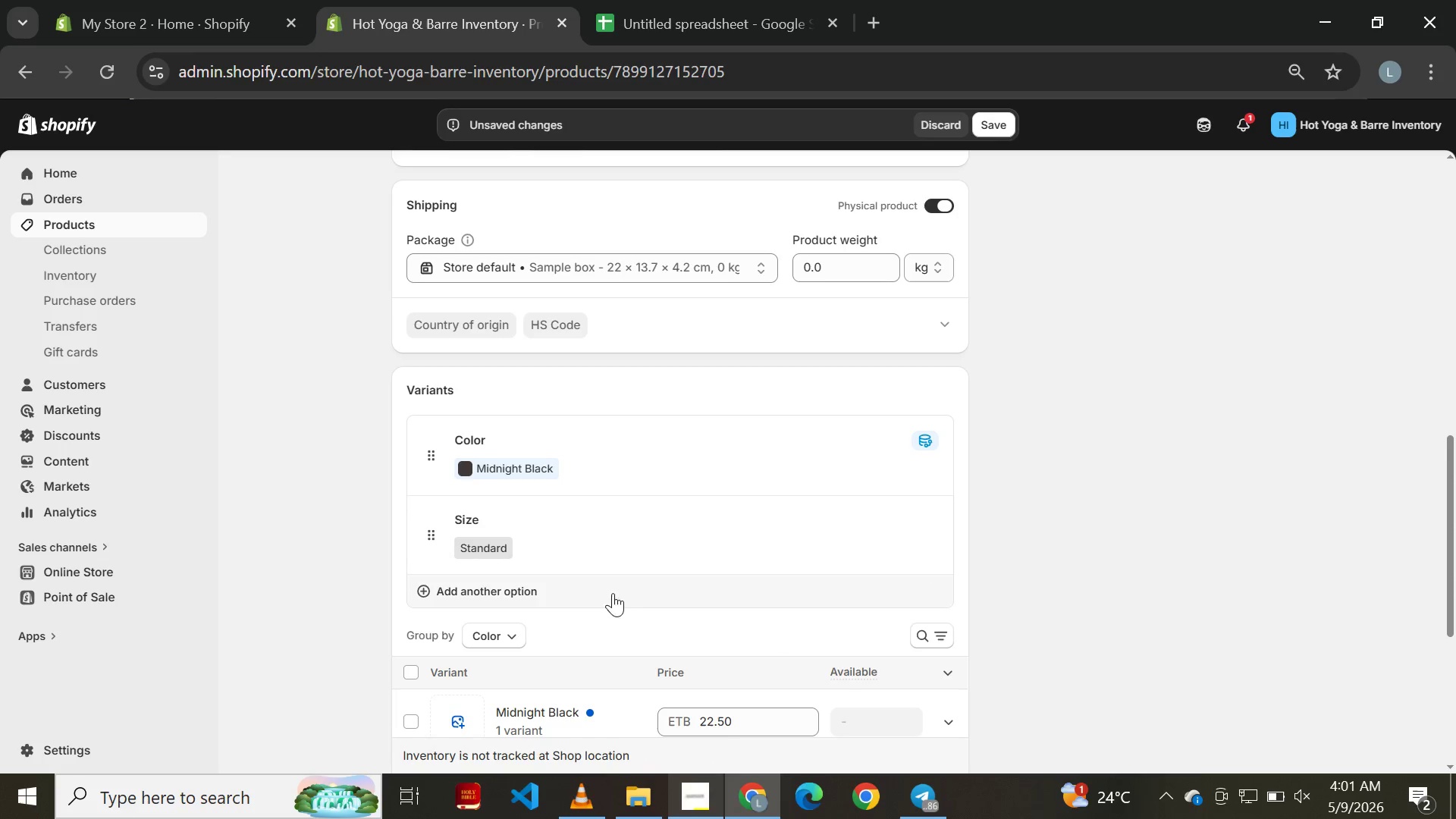 
left_click([563, 593])
 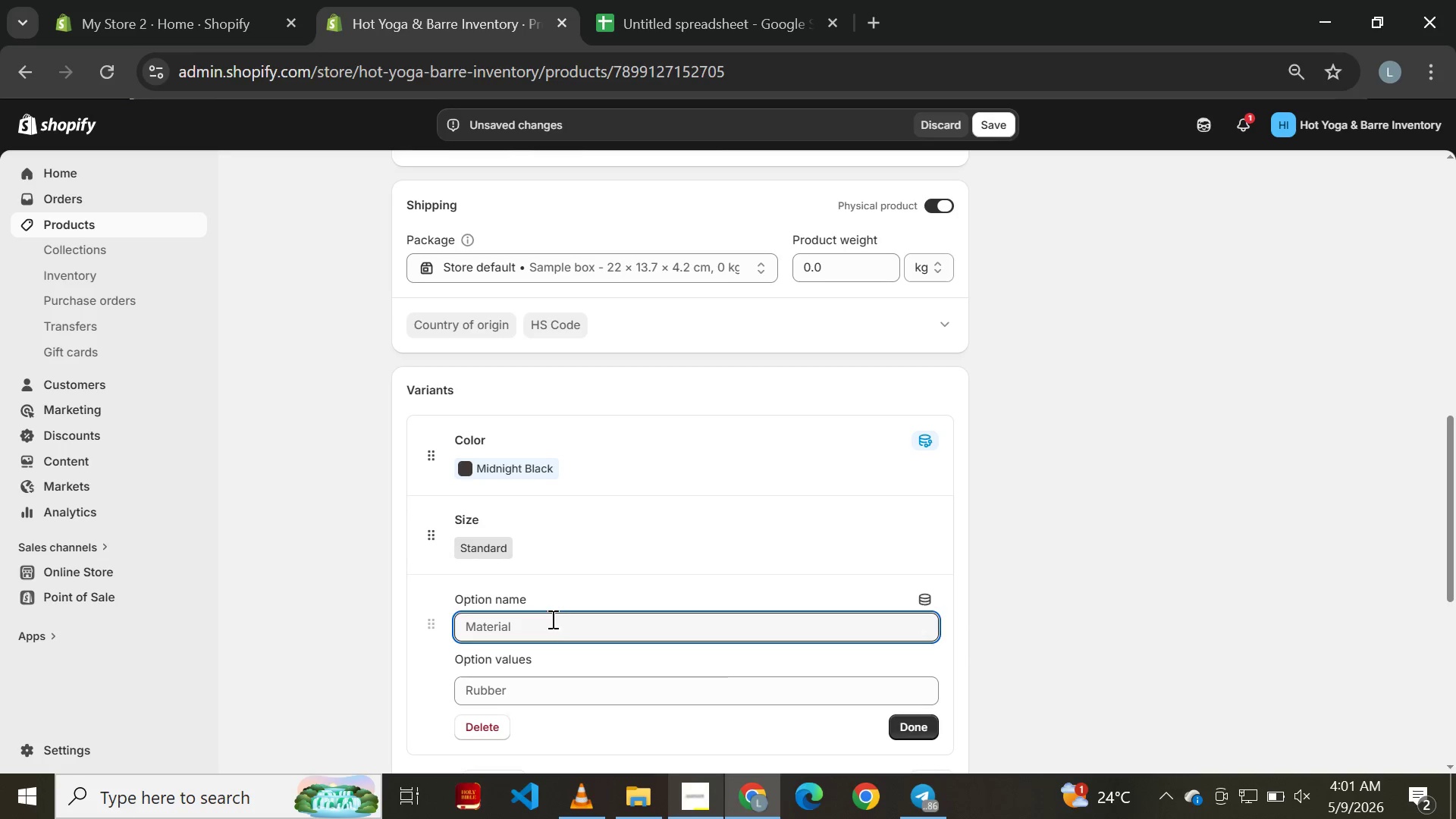 
left_click([550, 622])
 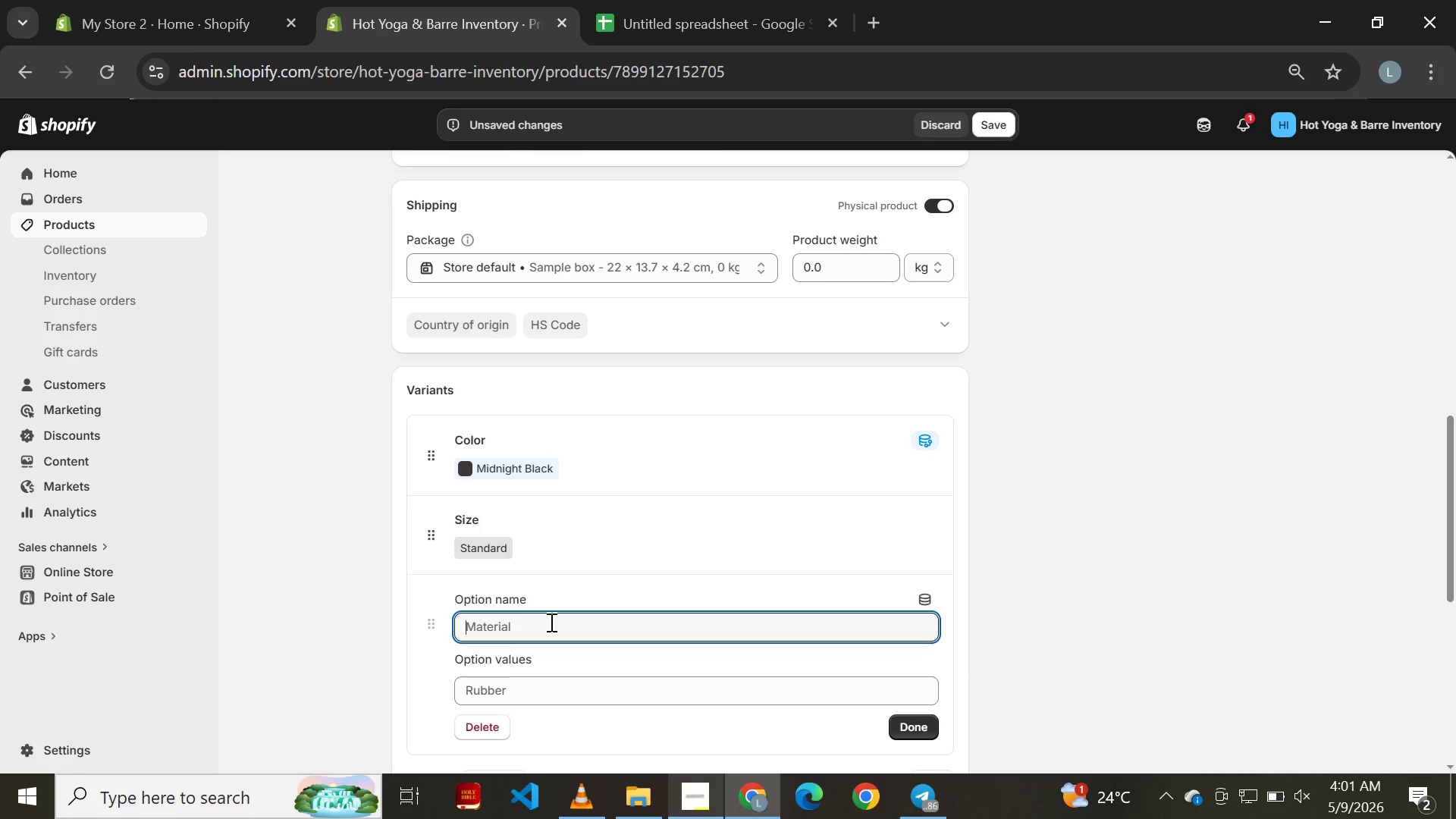 
type(Grip Dn)
key(Backspace)
type(ensity)
 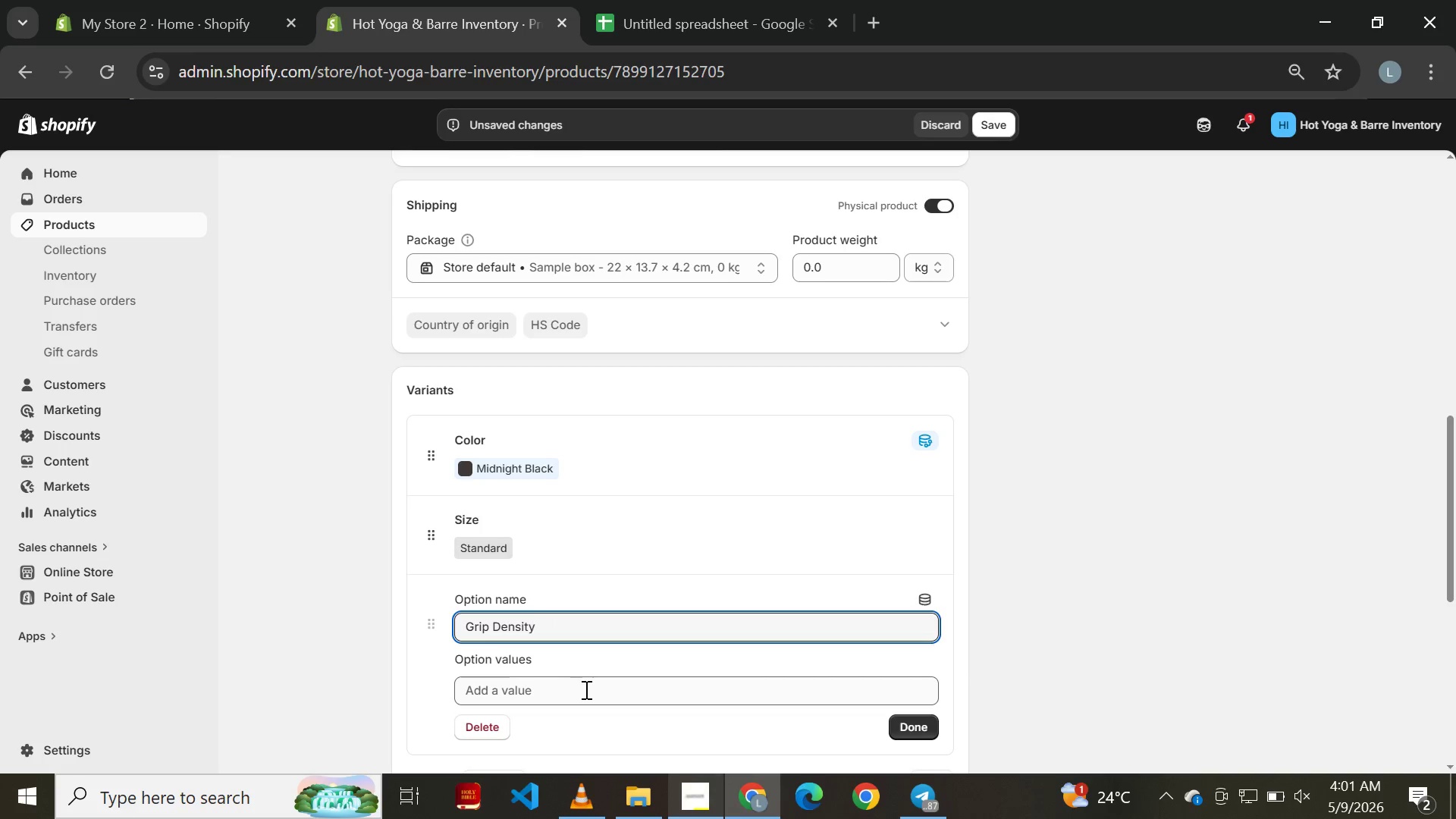 
left_click([585, 689])
 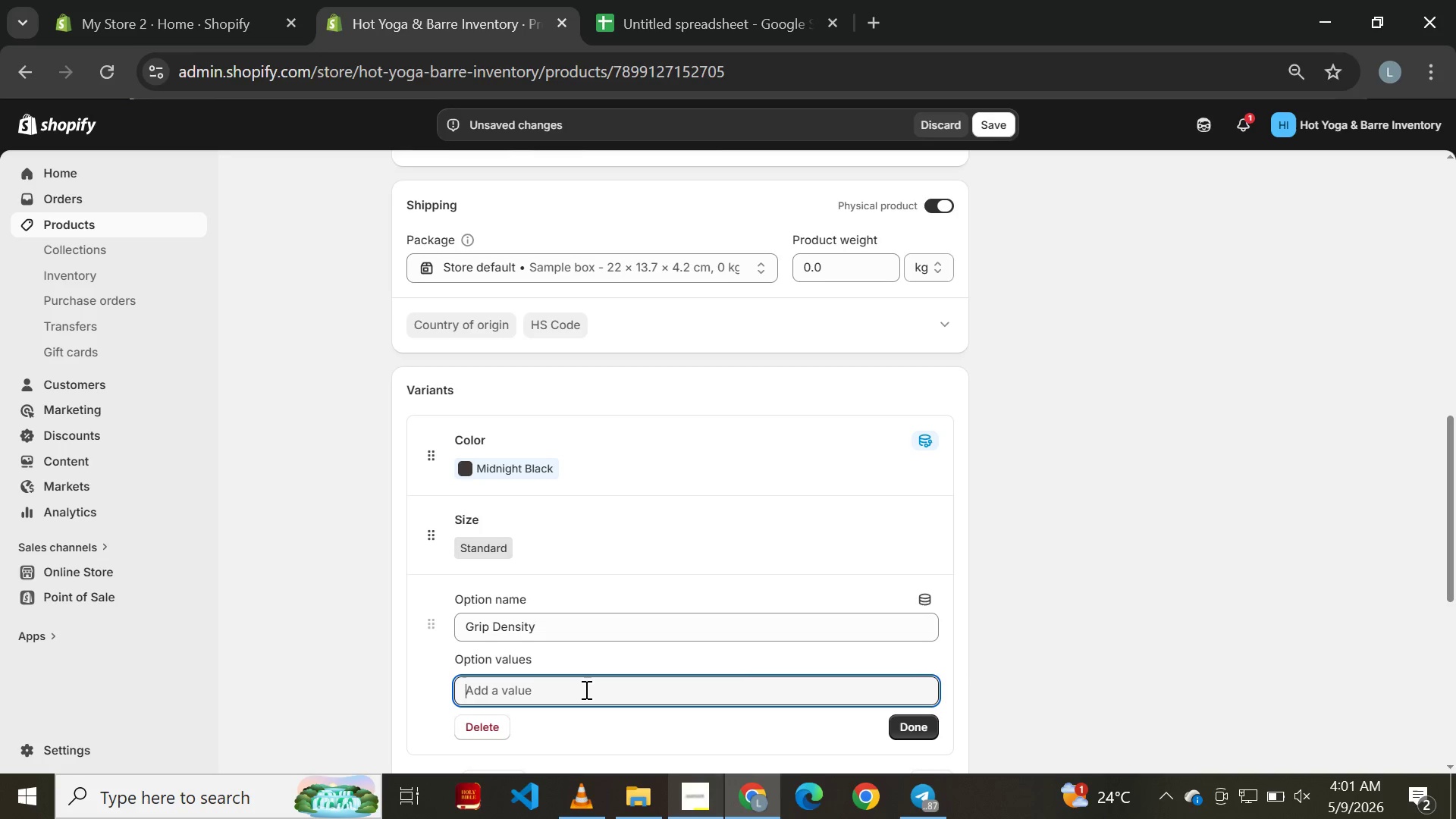 
type(Standard)
 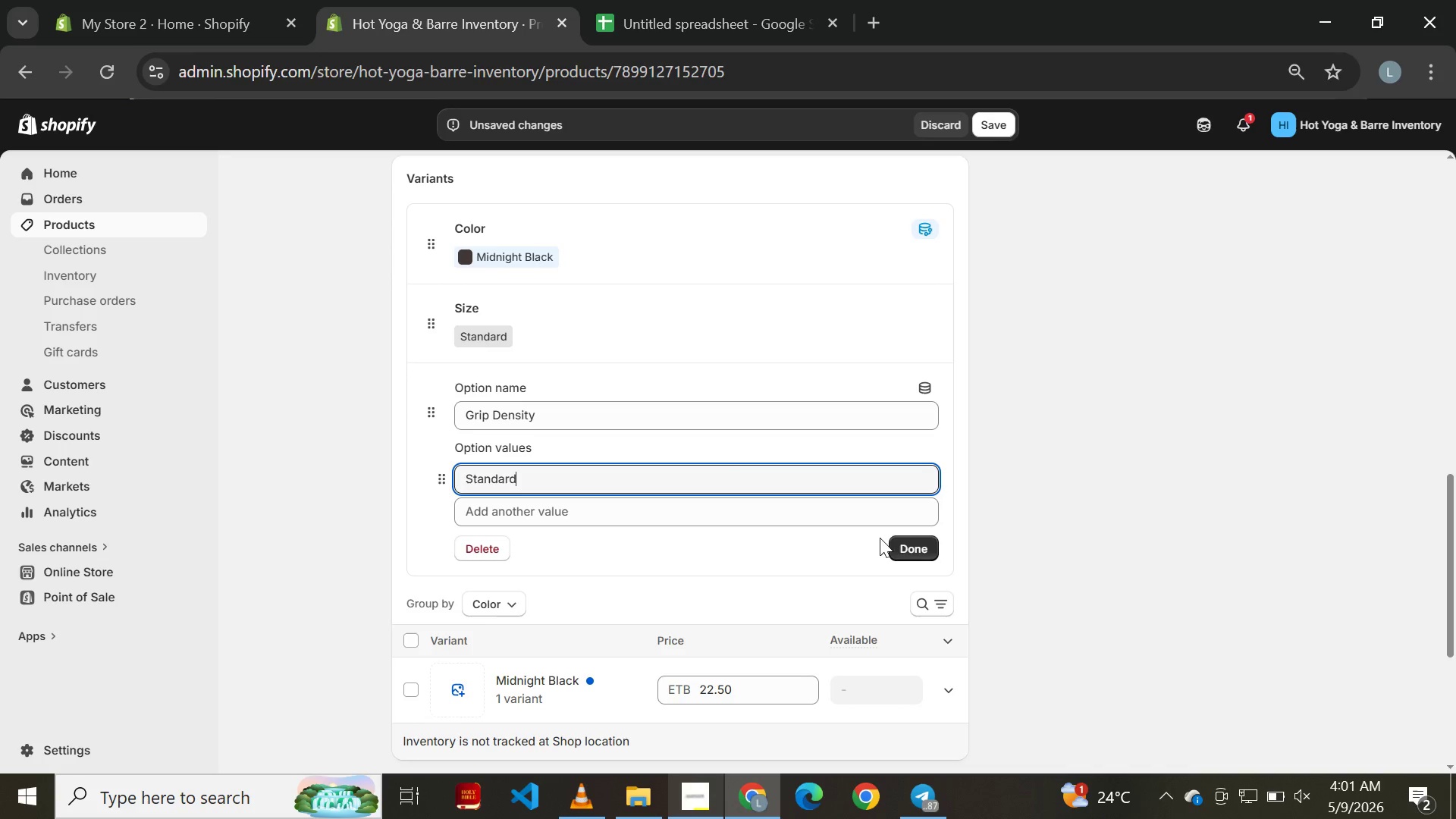 
left_click([901, 539])
 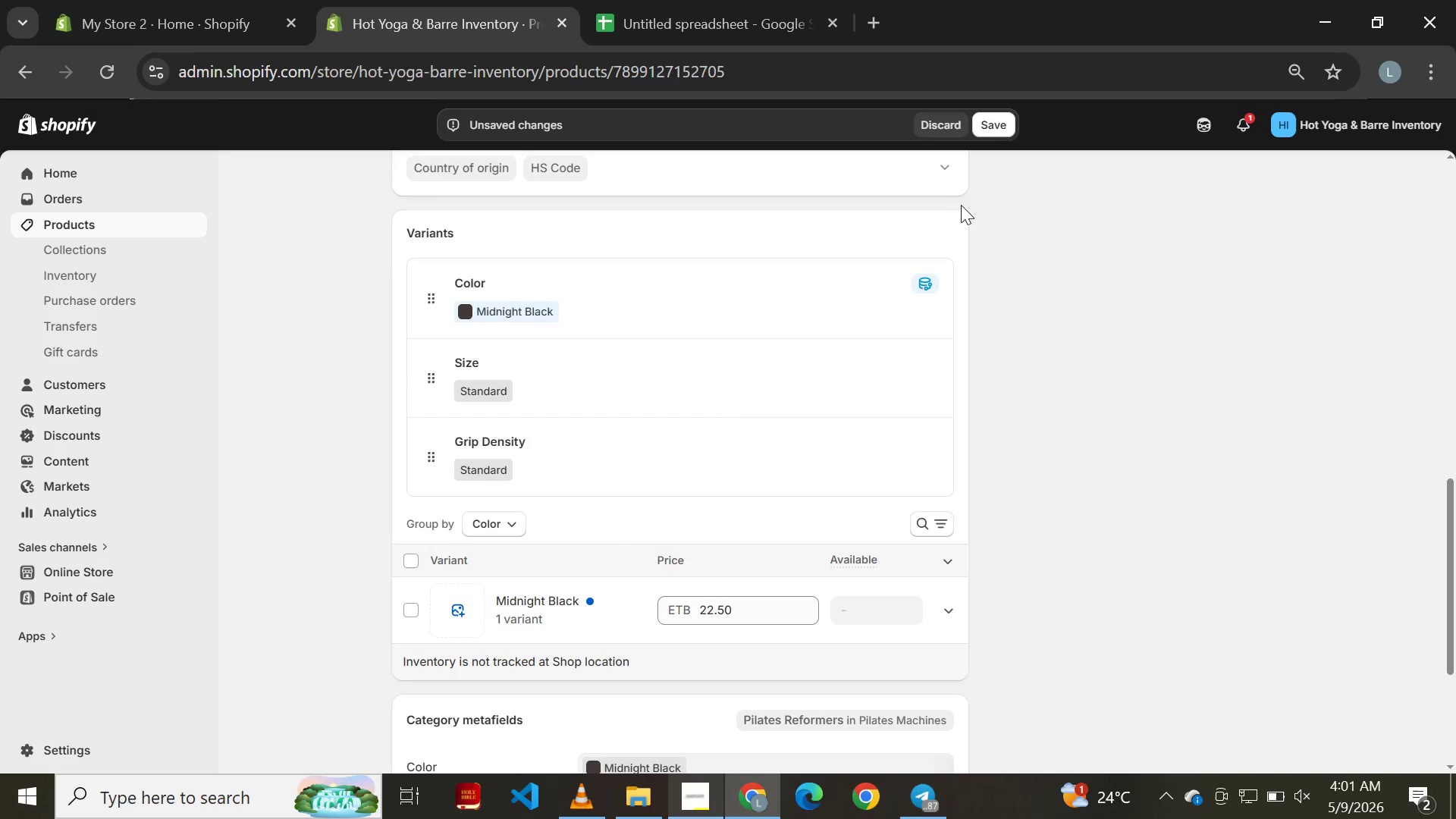 
wait(5.69)
 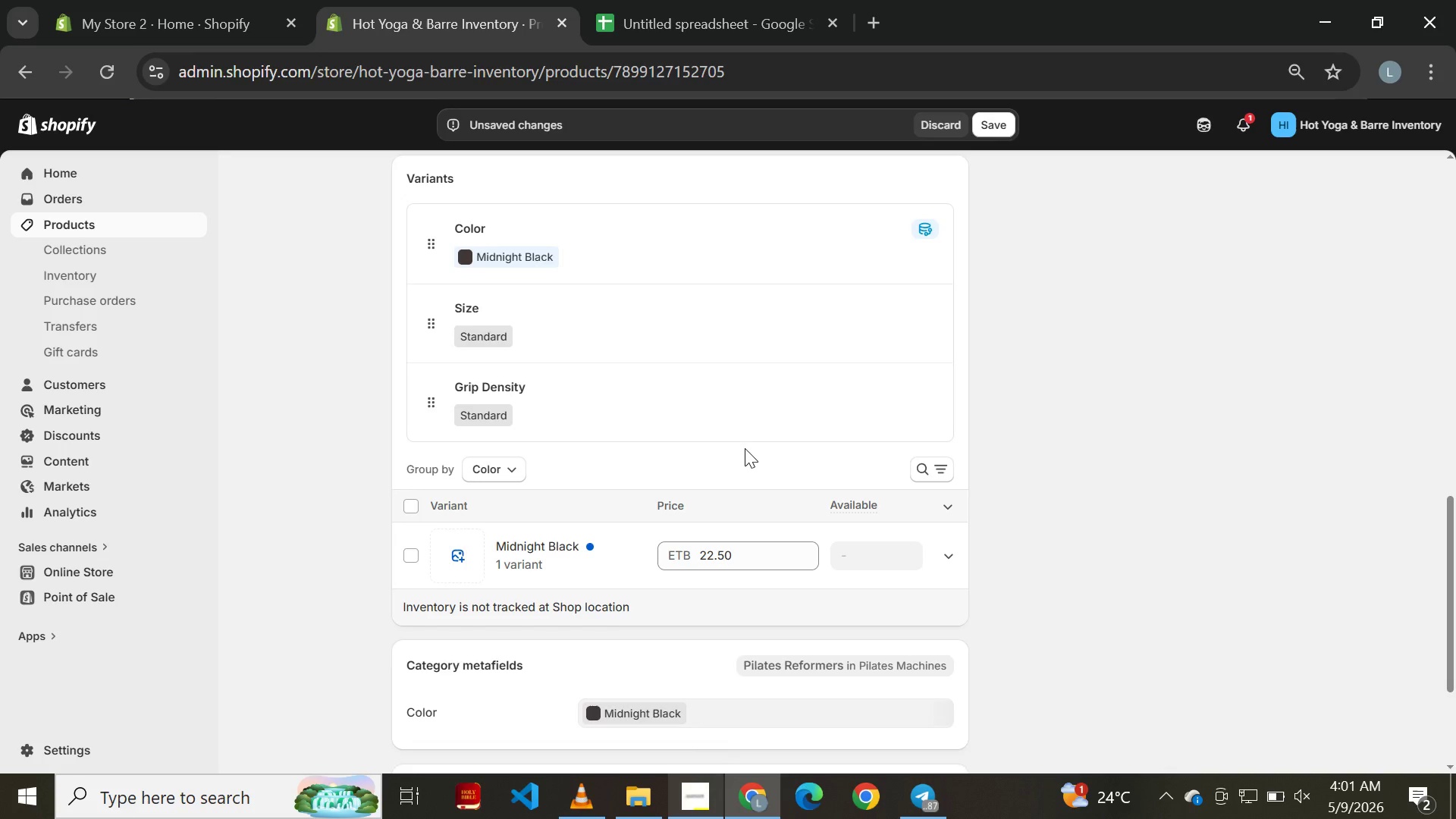 
left_click([842, 326])
 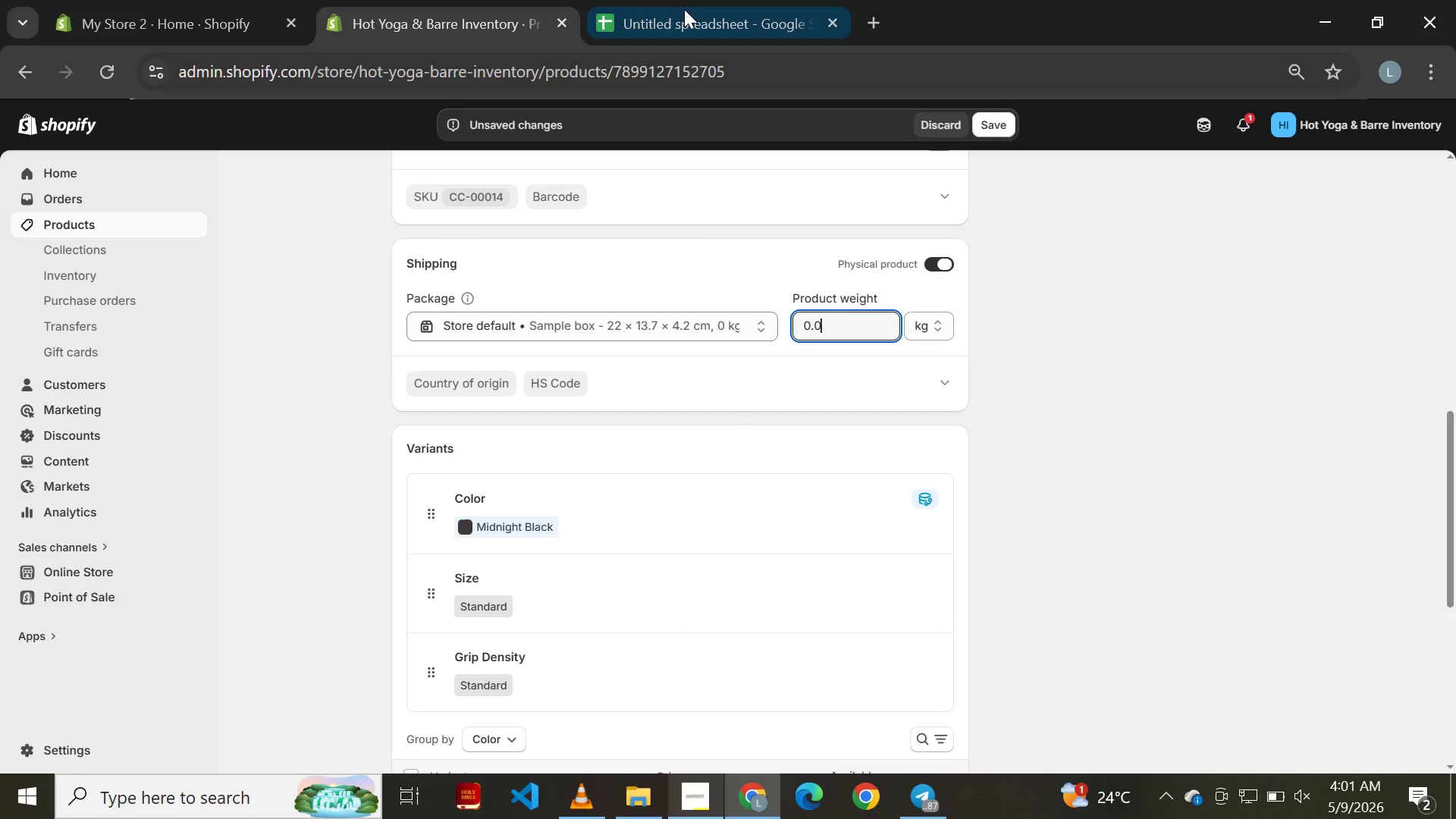 
left_click([684, 9])
 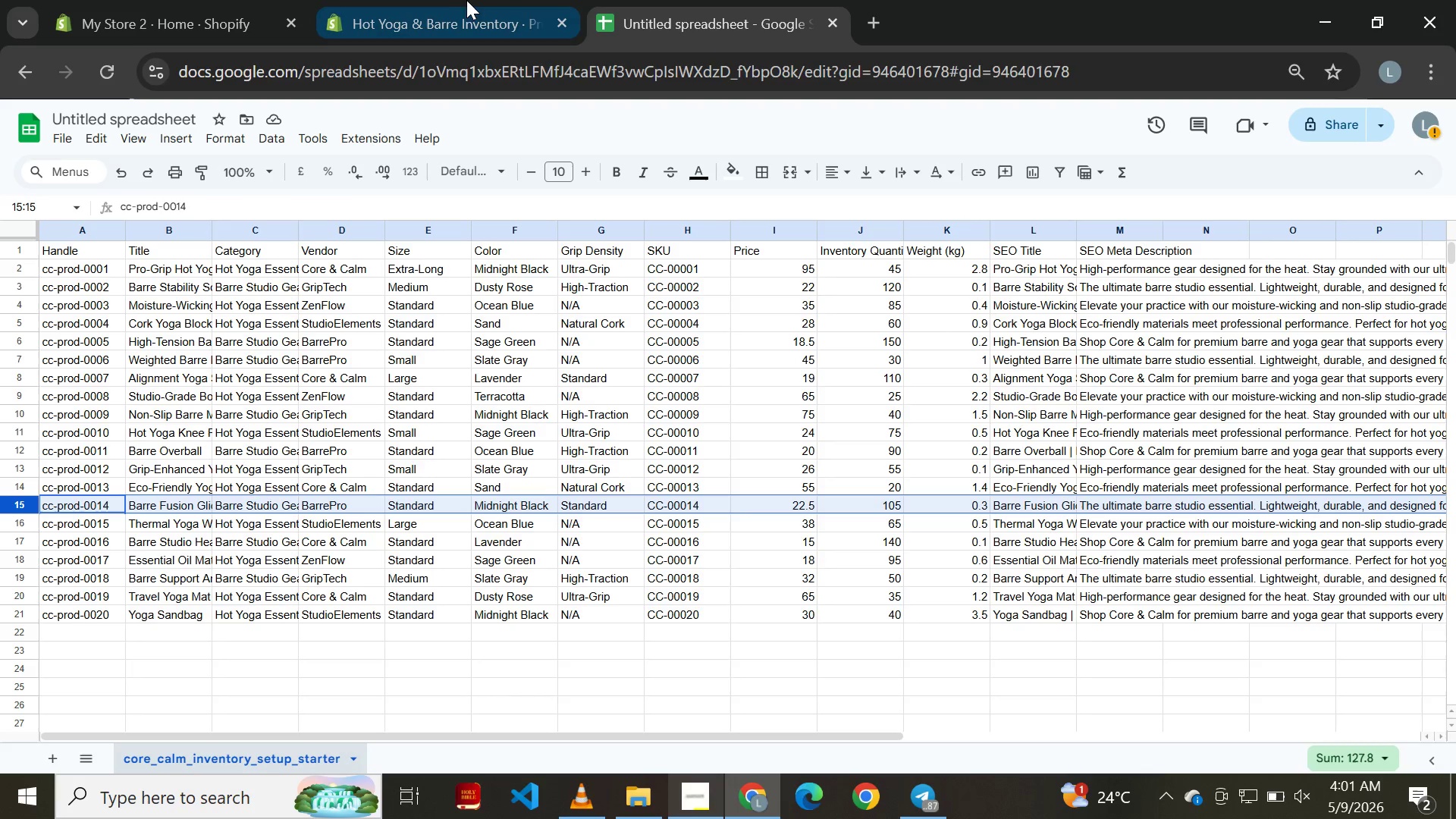 
left_click([459, 0])
 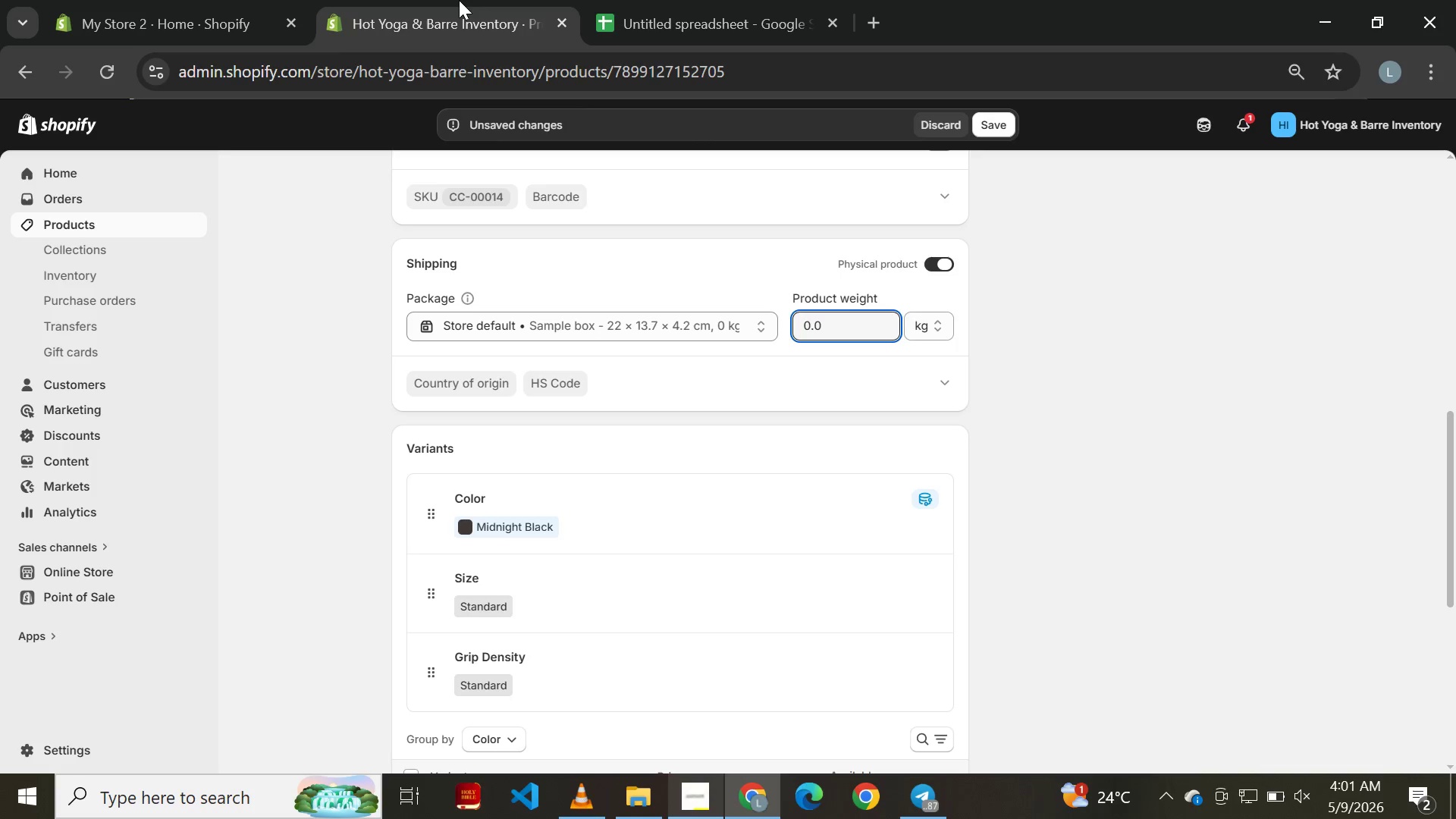 
key(Backspace)
 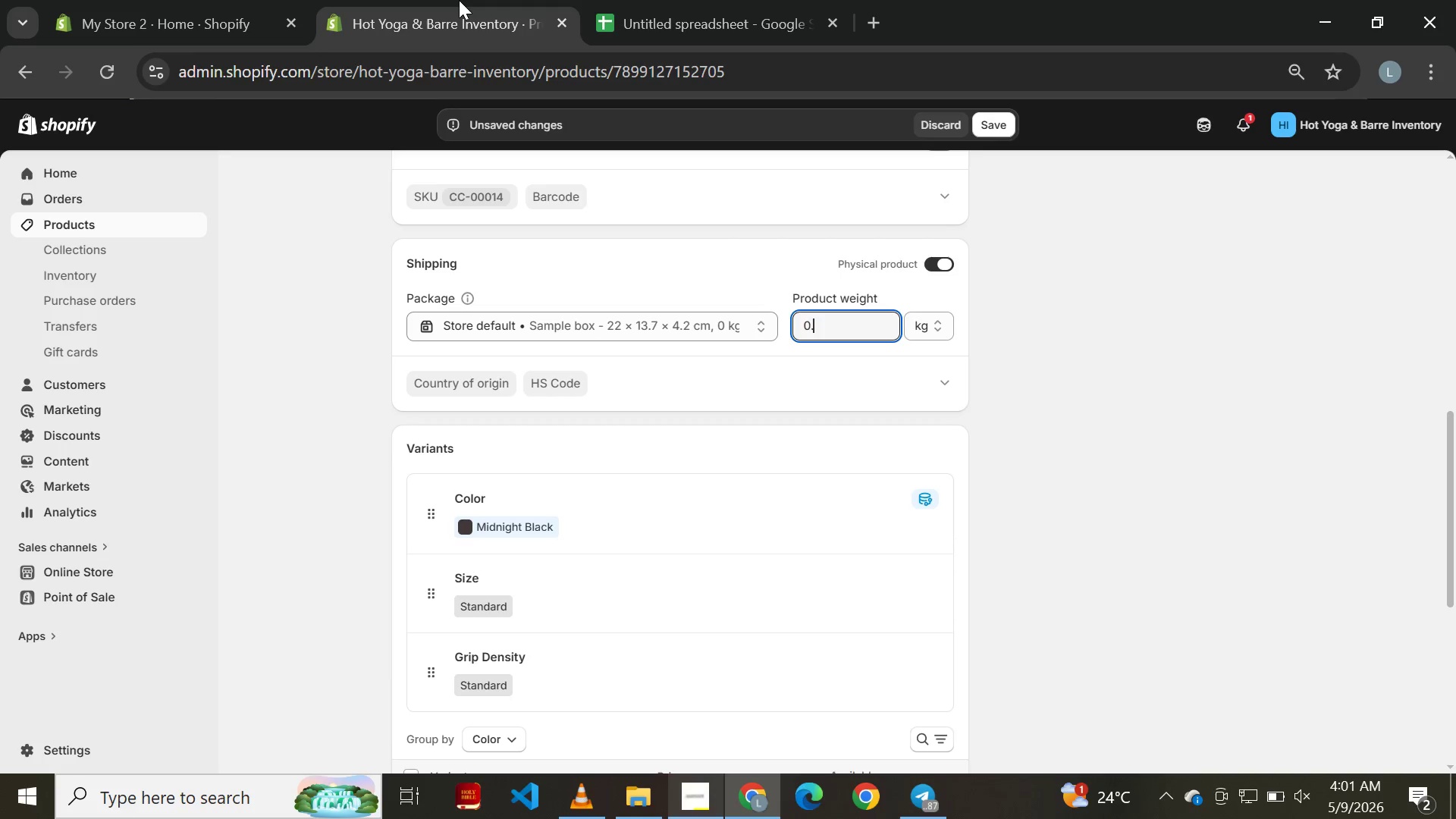 
key(3)
 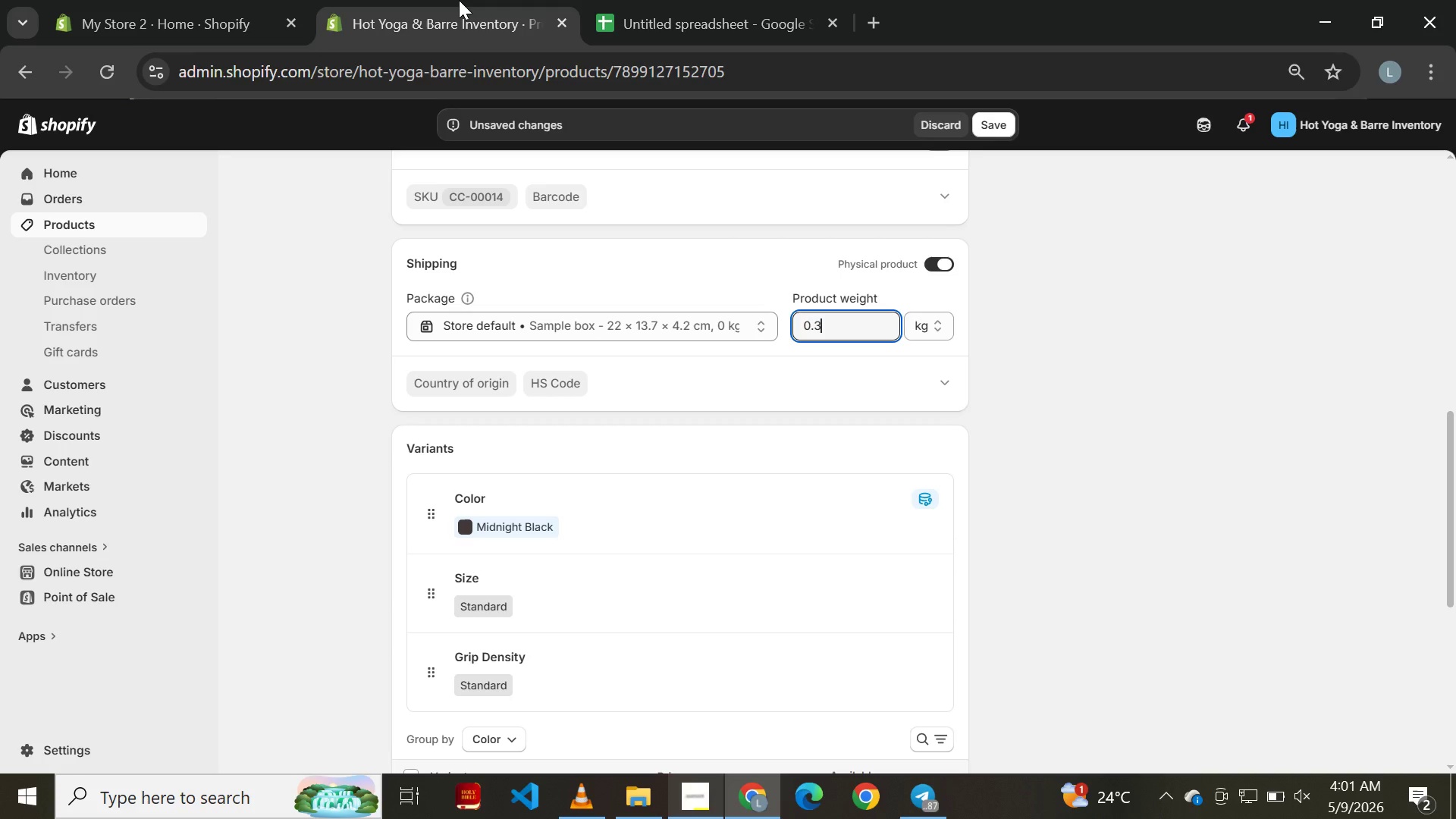 
key(Enter)
 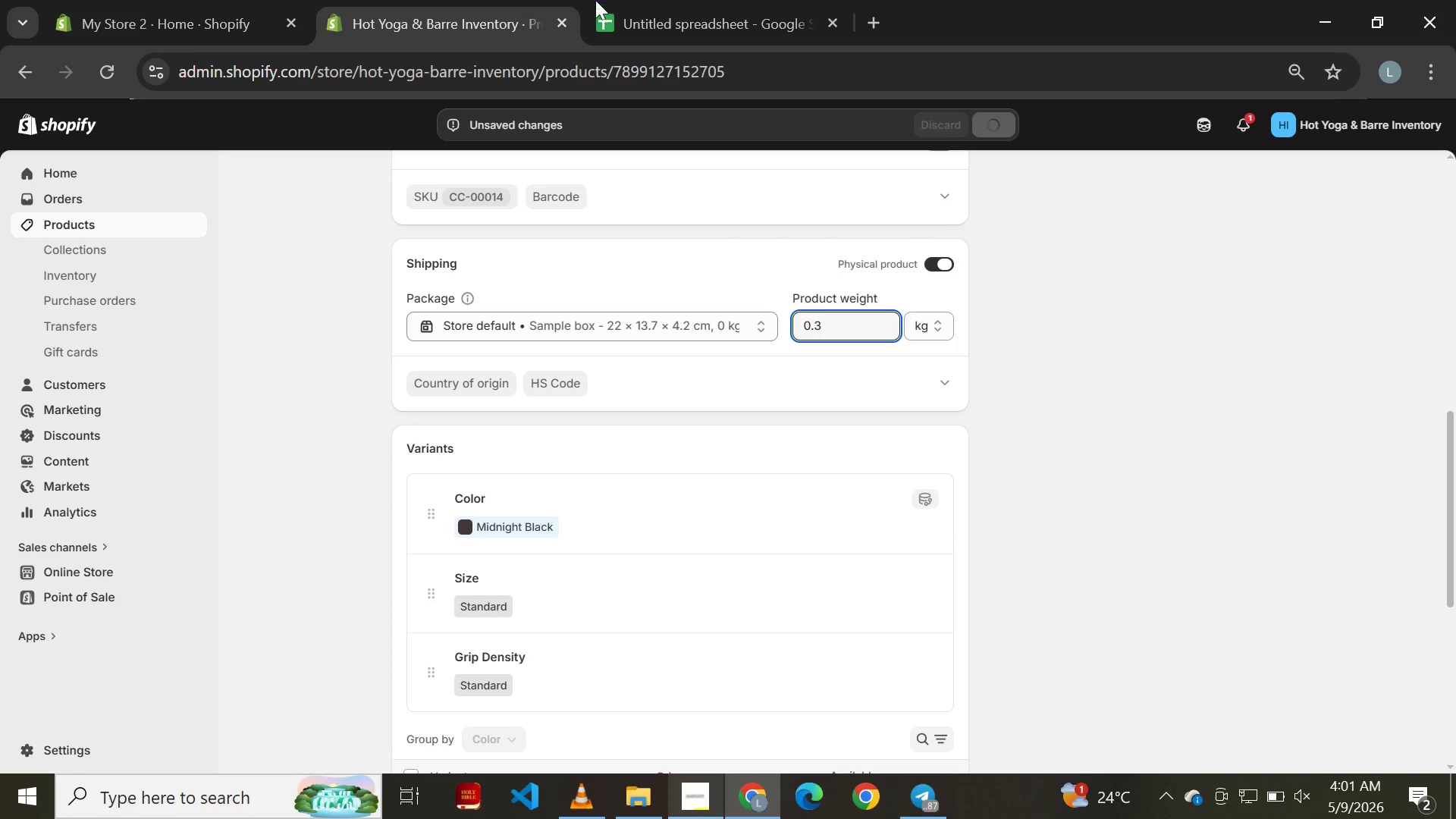 
left_click([668, 10])
 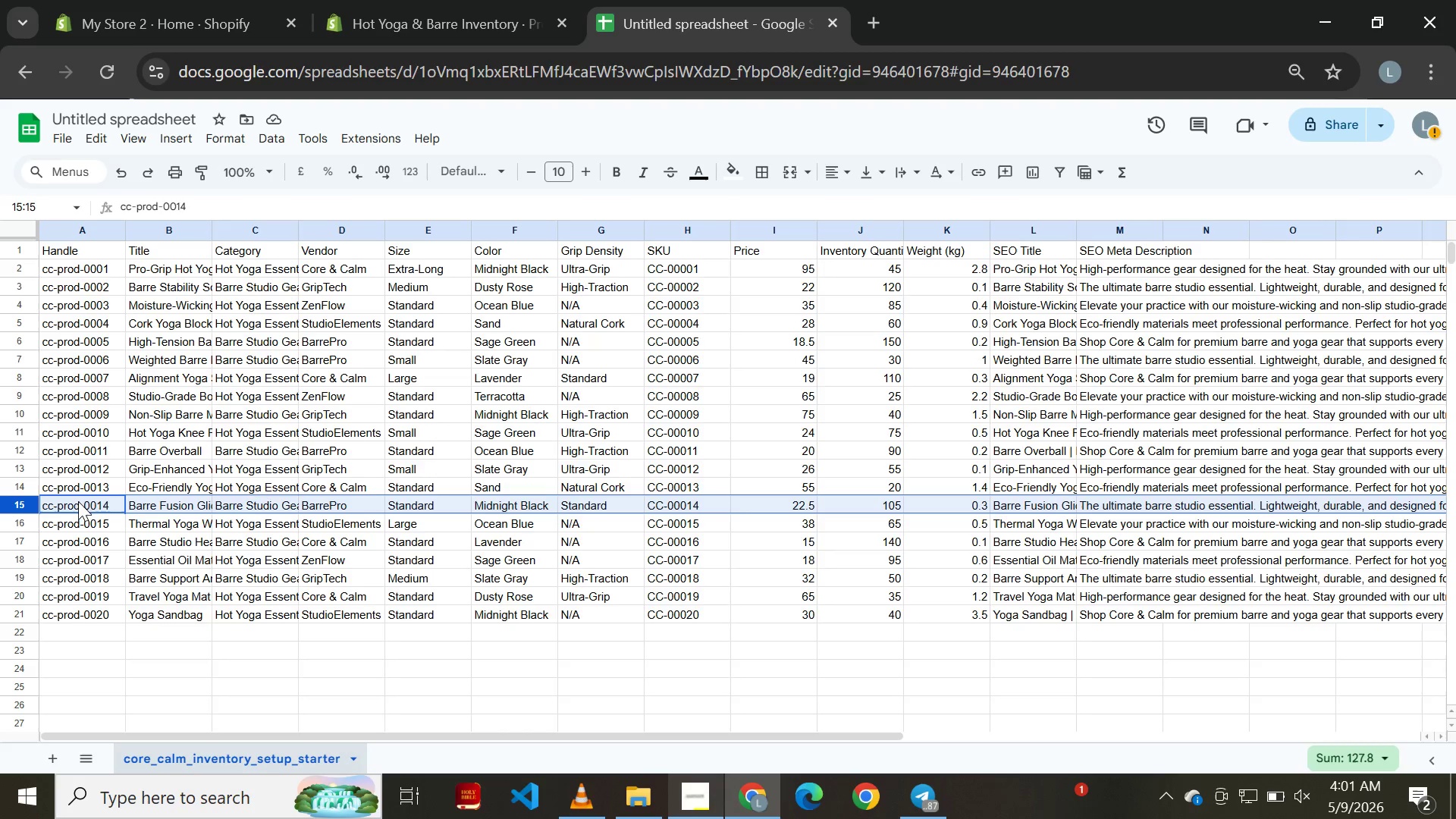 
left_click([20, 523])
 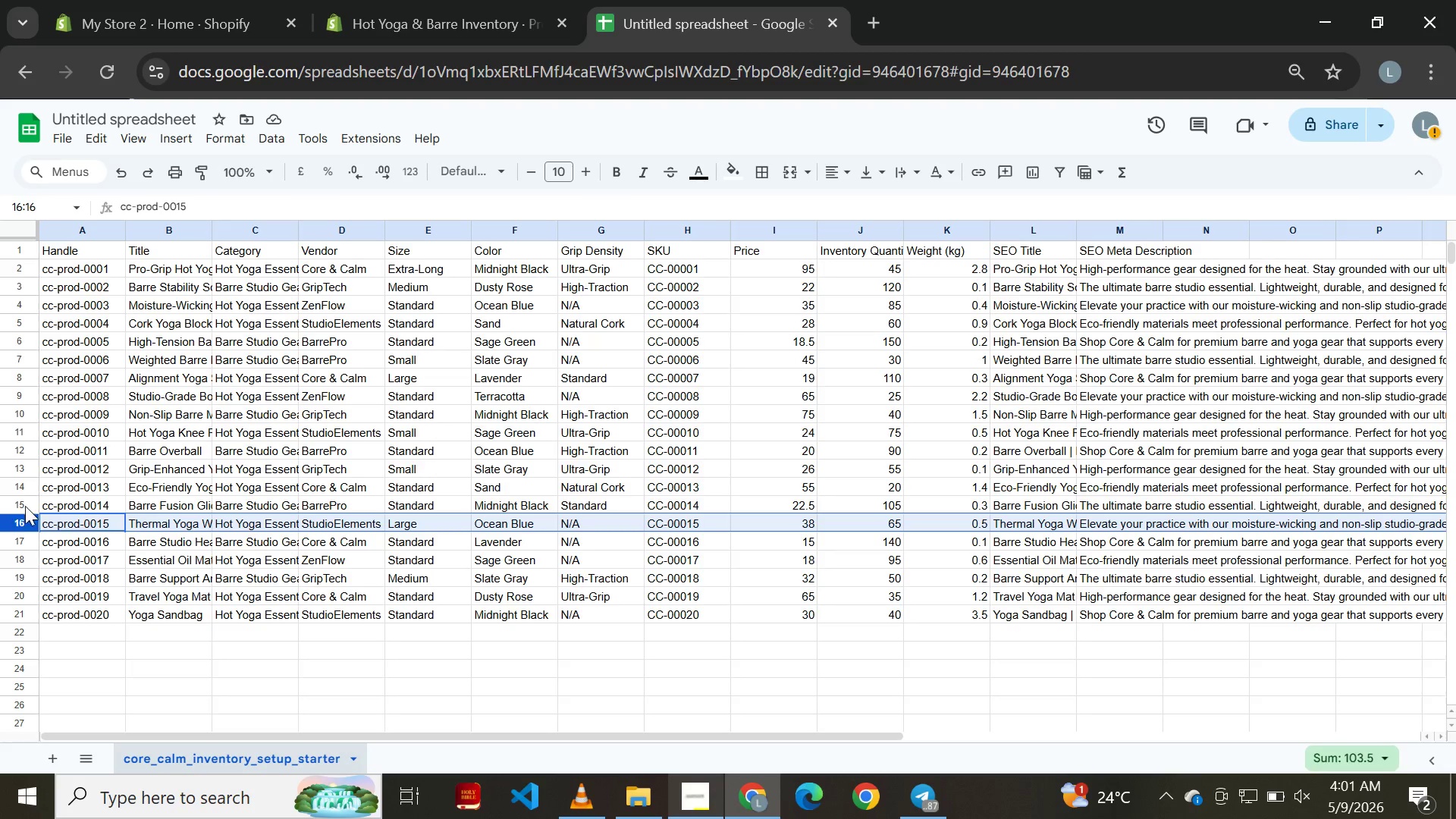 
left_click([416, 0])
 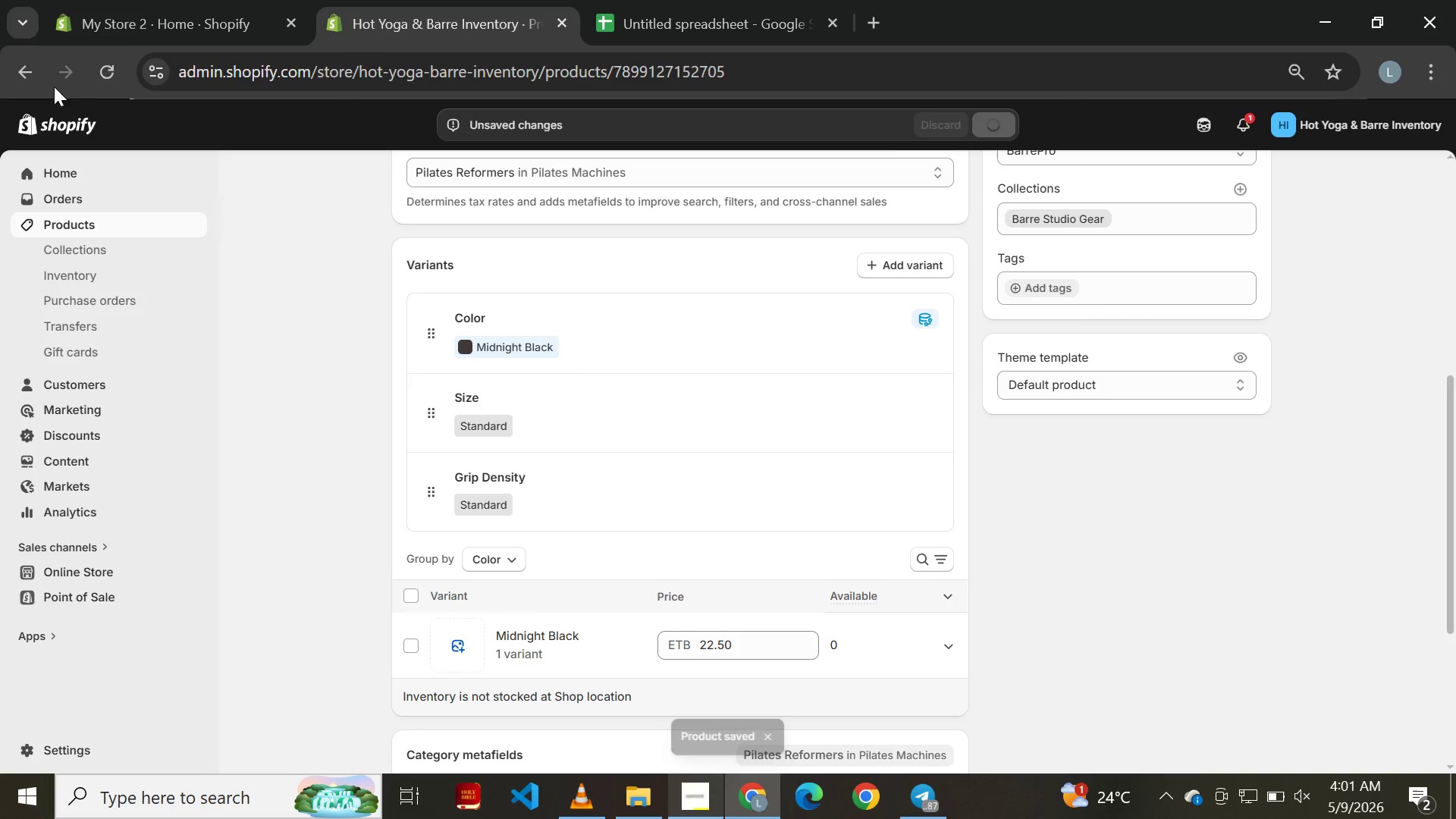 
left_click([23, 68])
 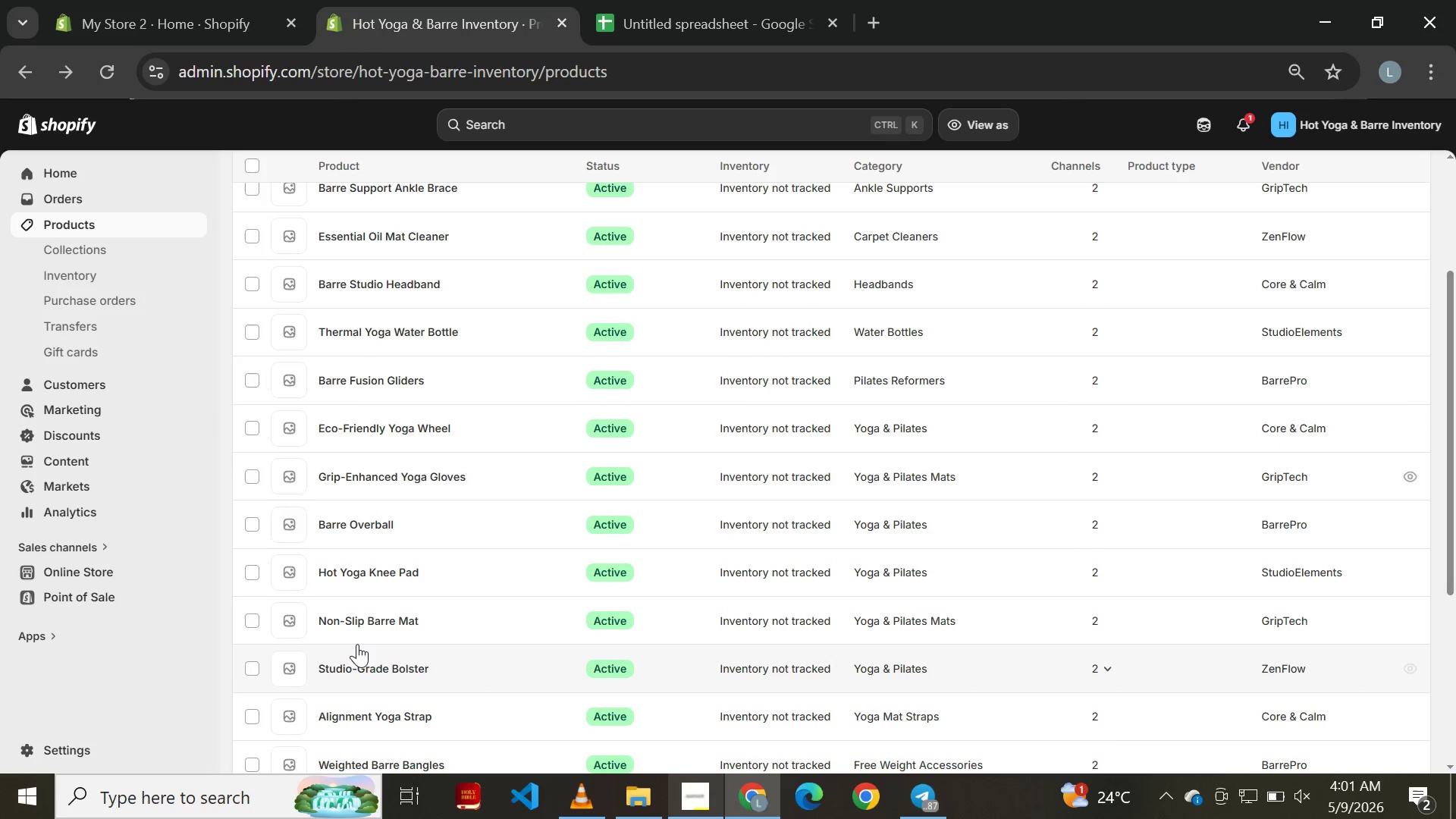 
wait(9.76)
 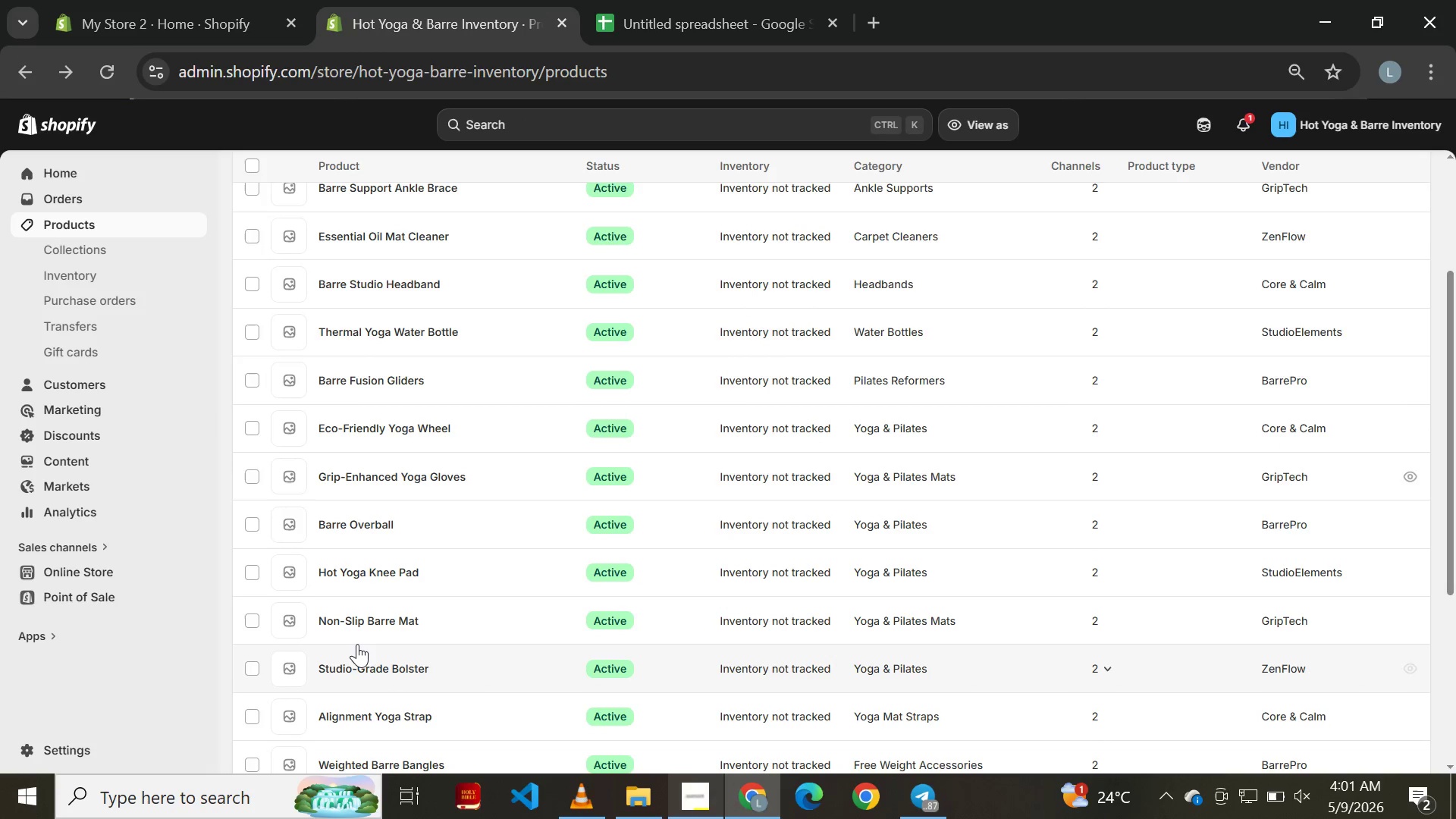 
left_click([378, 510])
 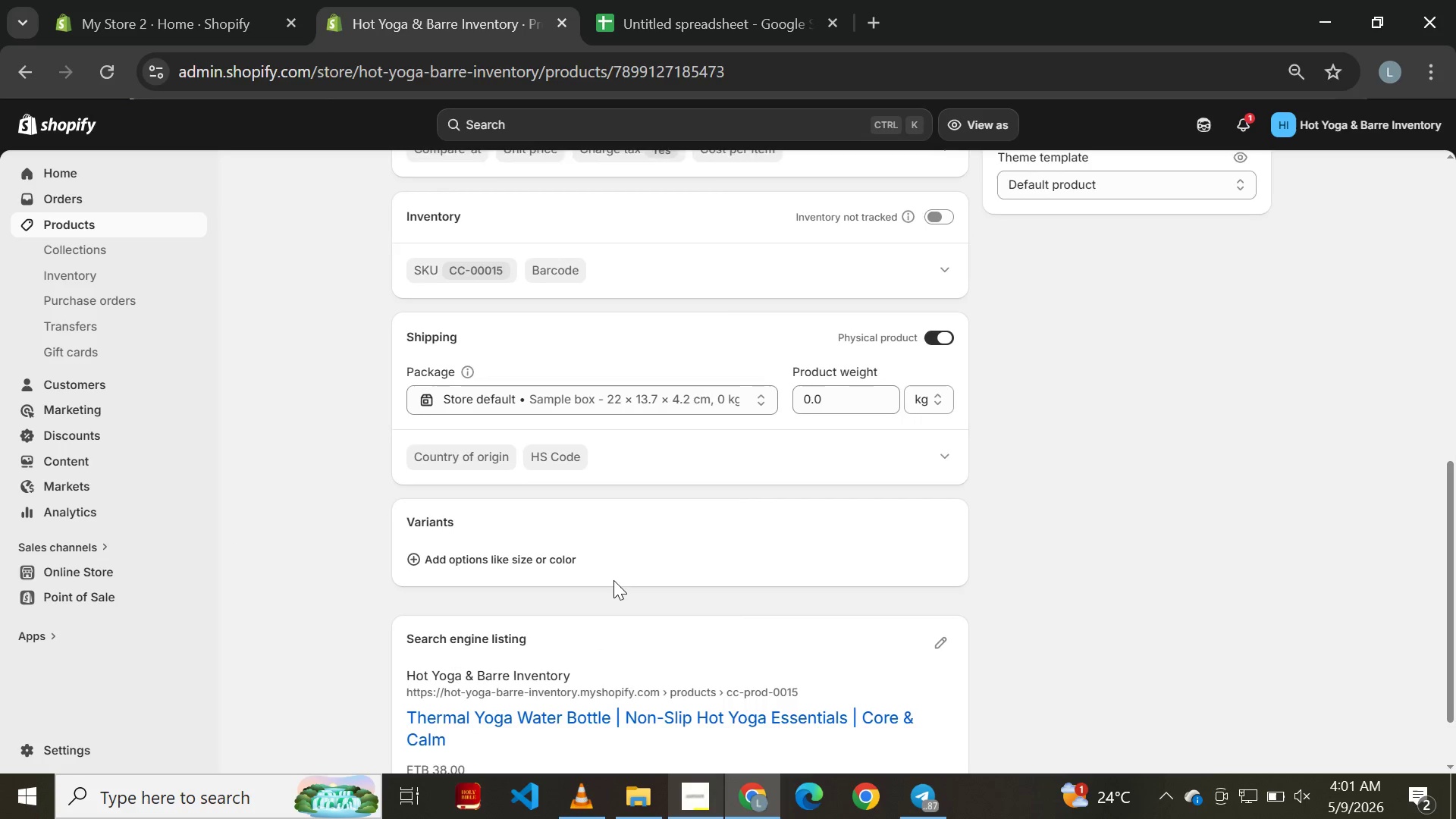 
left_click([505, 560])
 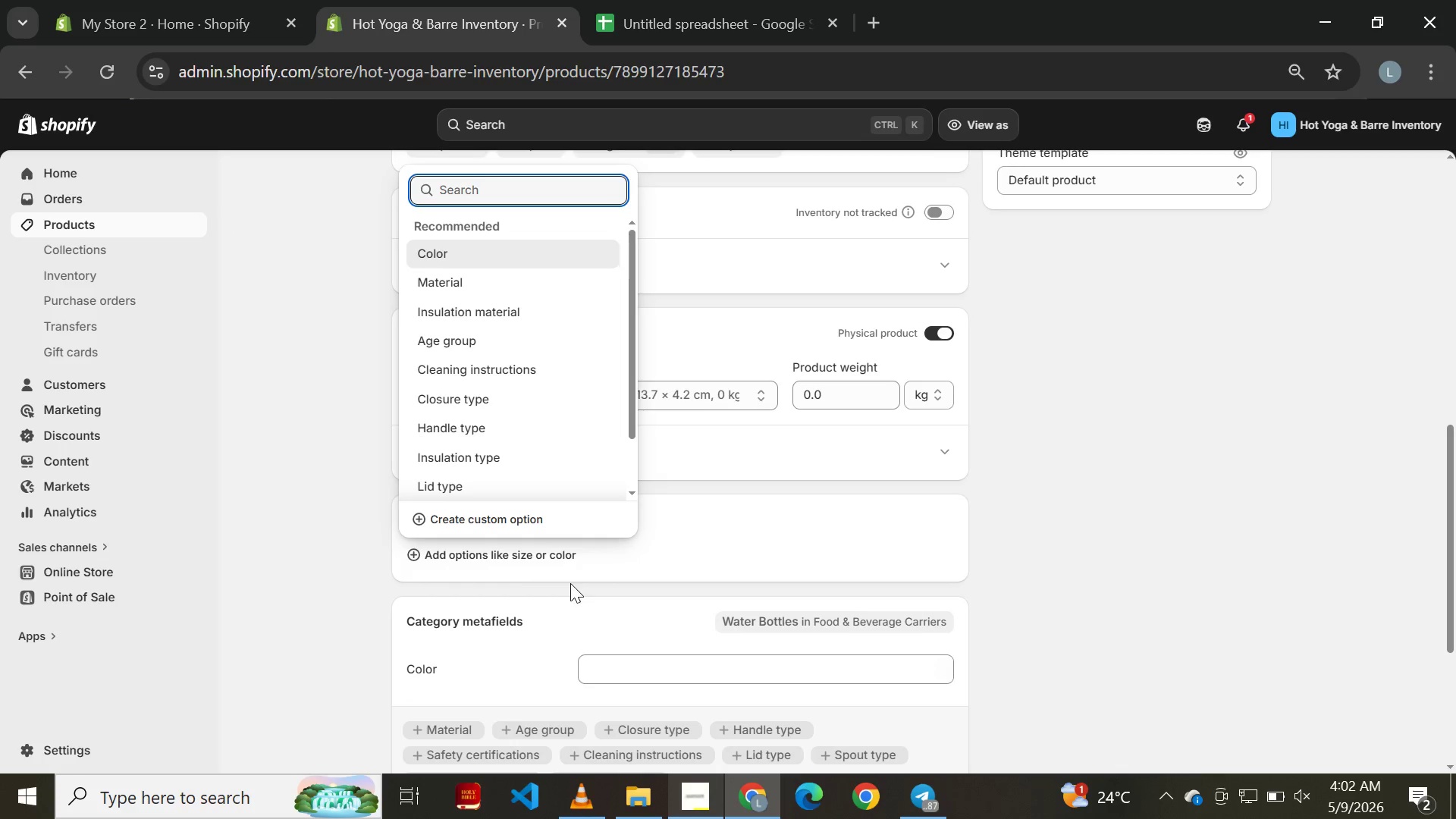 
left_click([506, 556])
 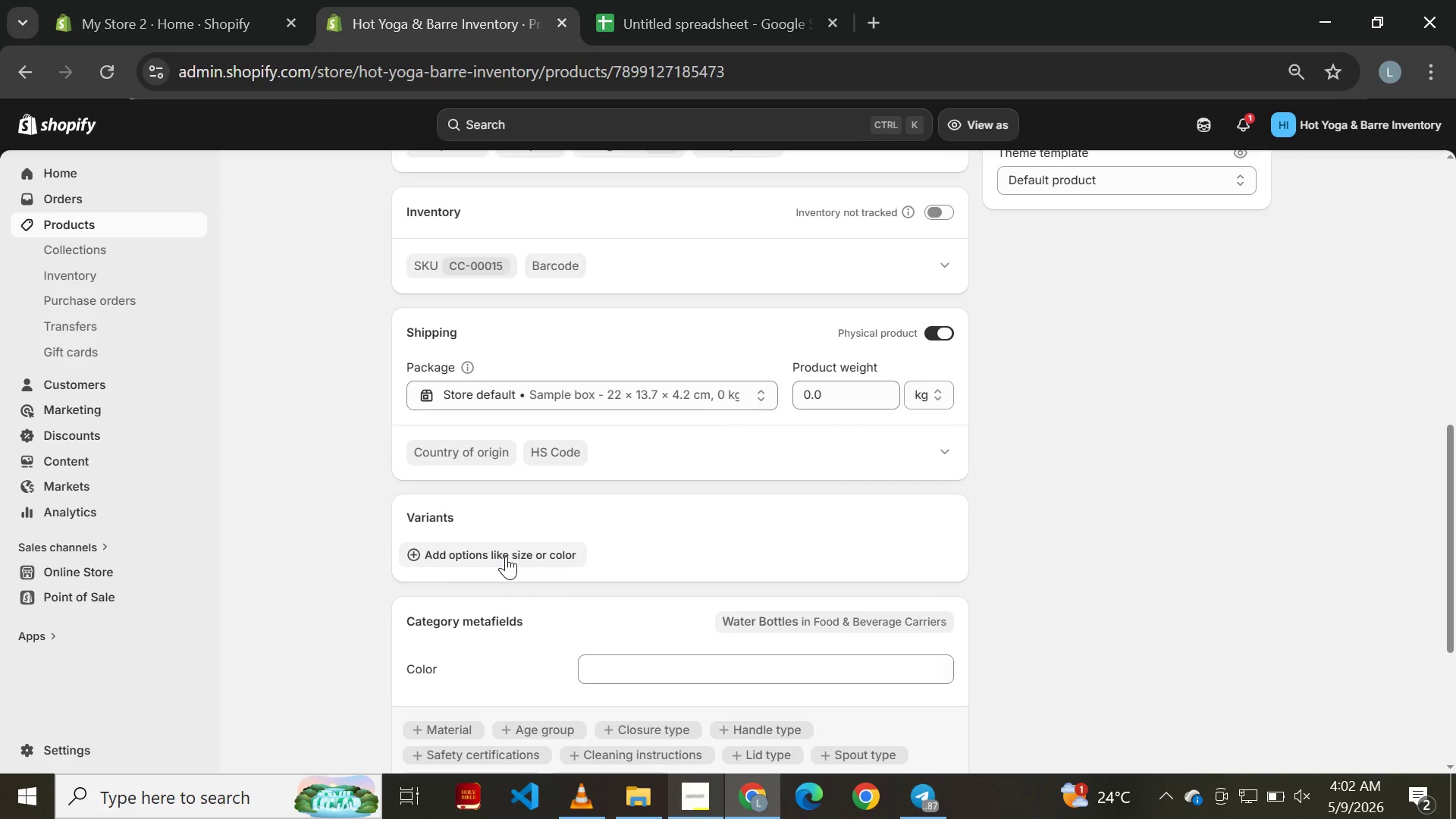 
left_click([506, 556])
 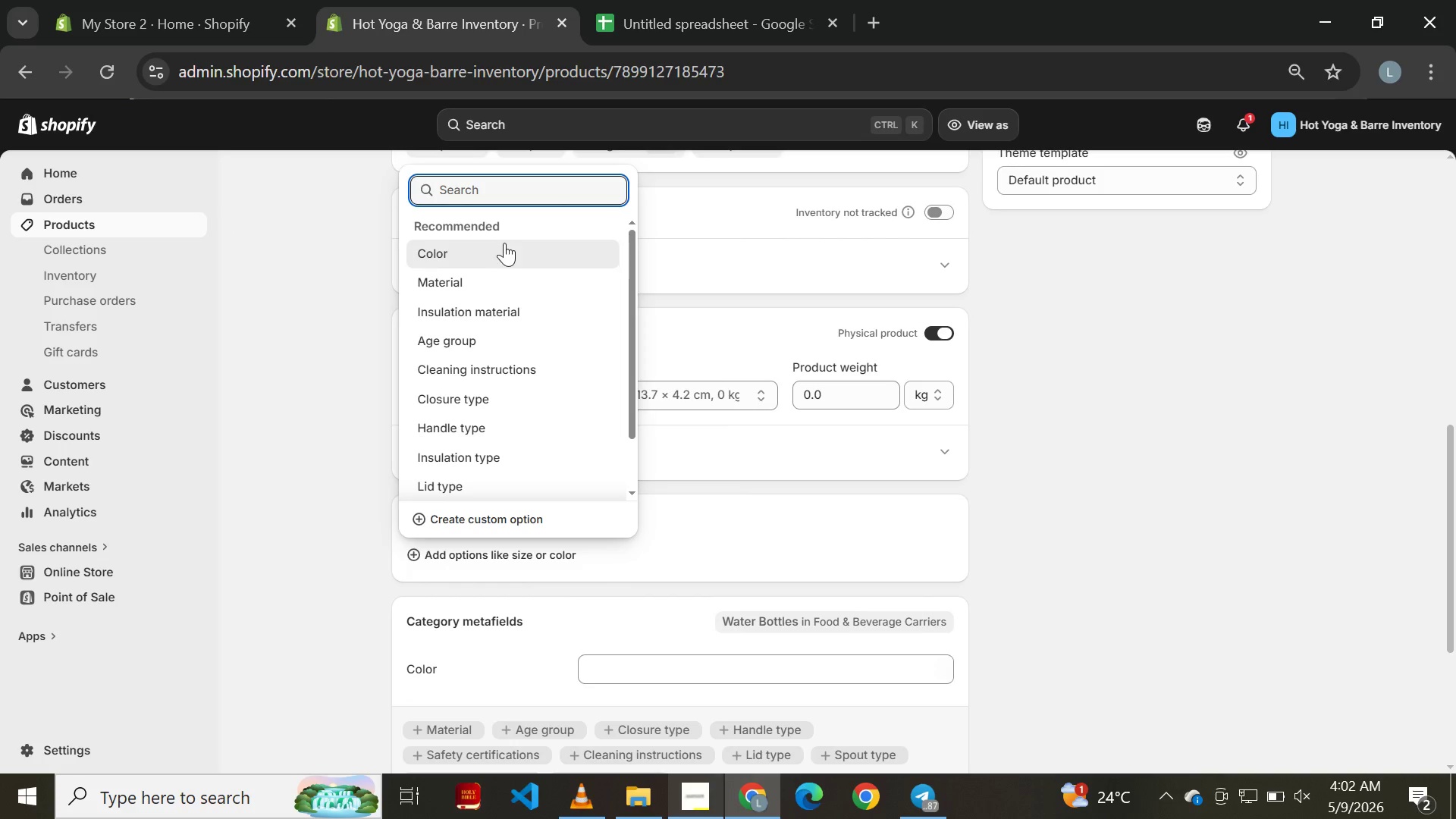 
left_click([507, 249])
 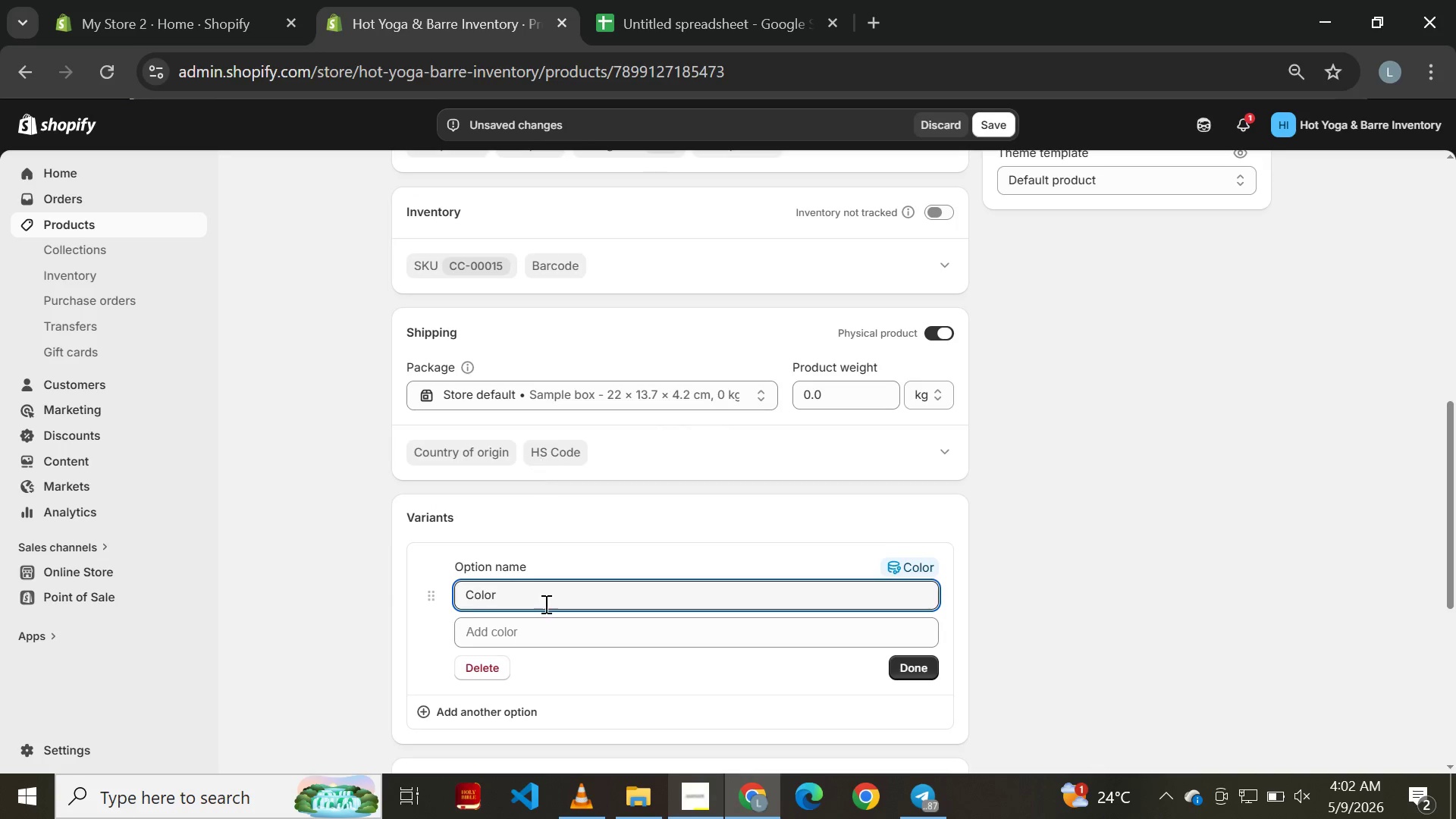 
left_click([547, 636])
 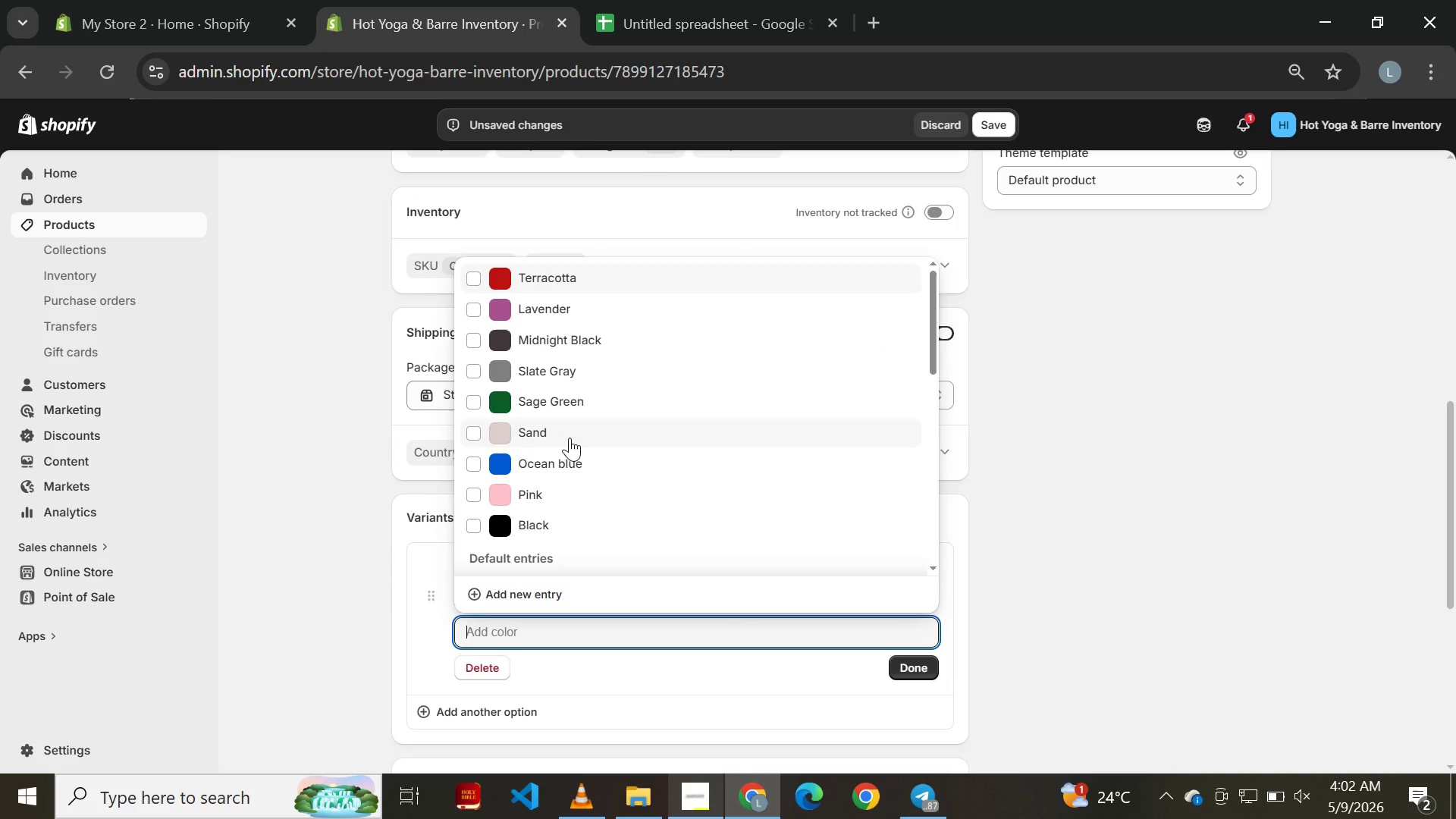 
left_click([572, 457])
 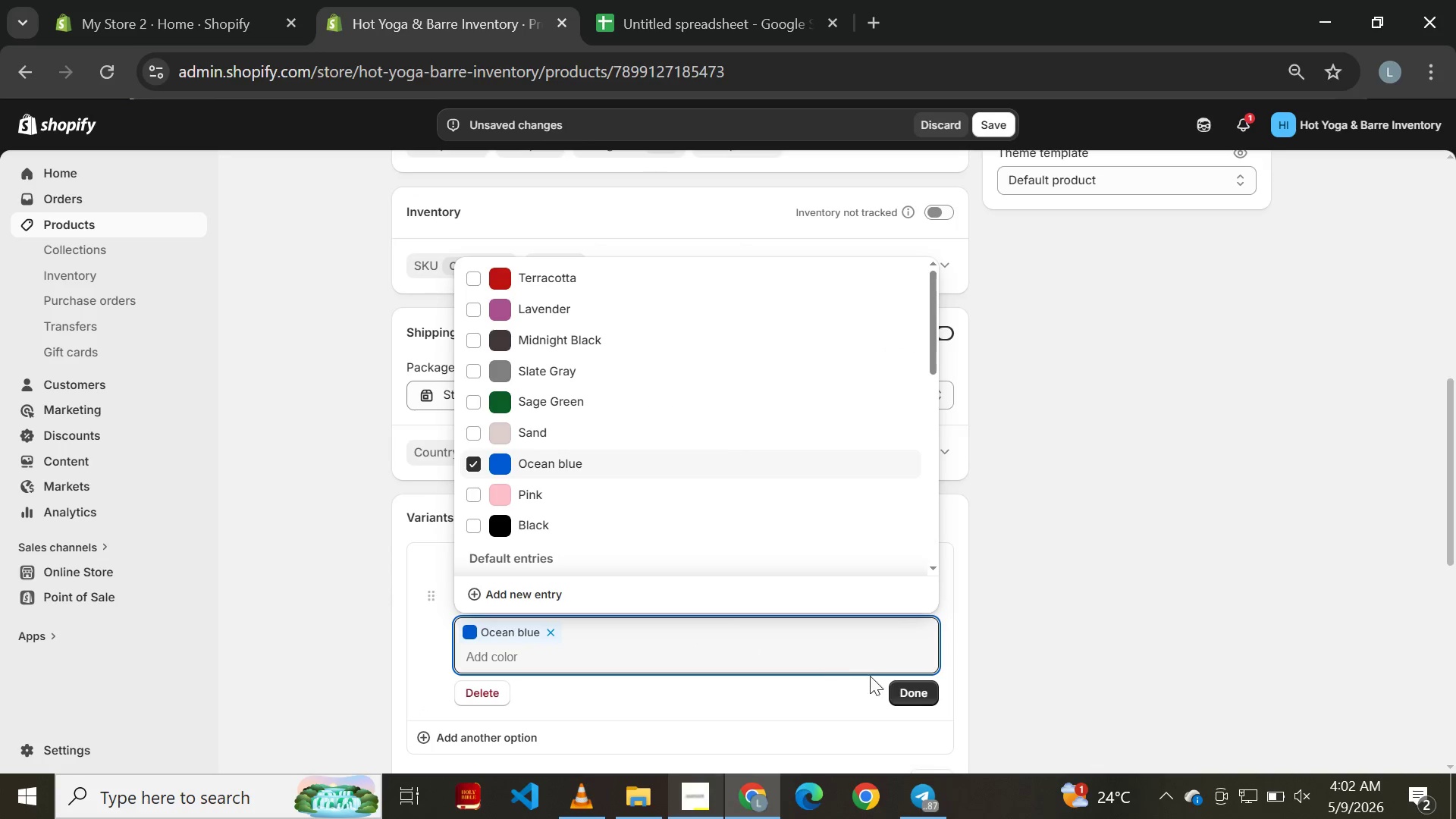 
left_click([918, 683])
 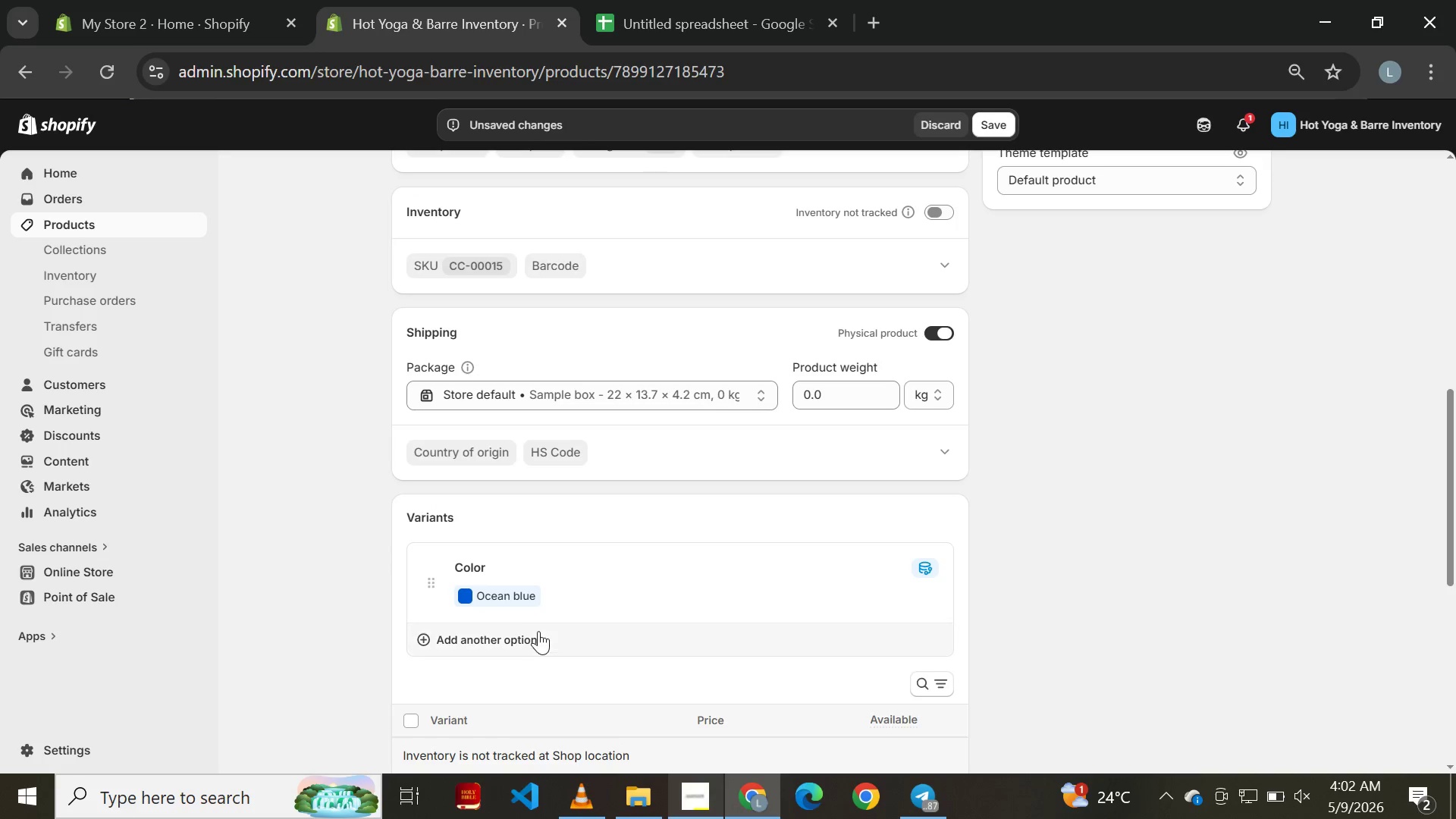 
left_click([532, 629])
 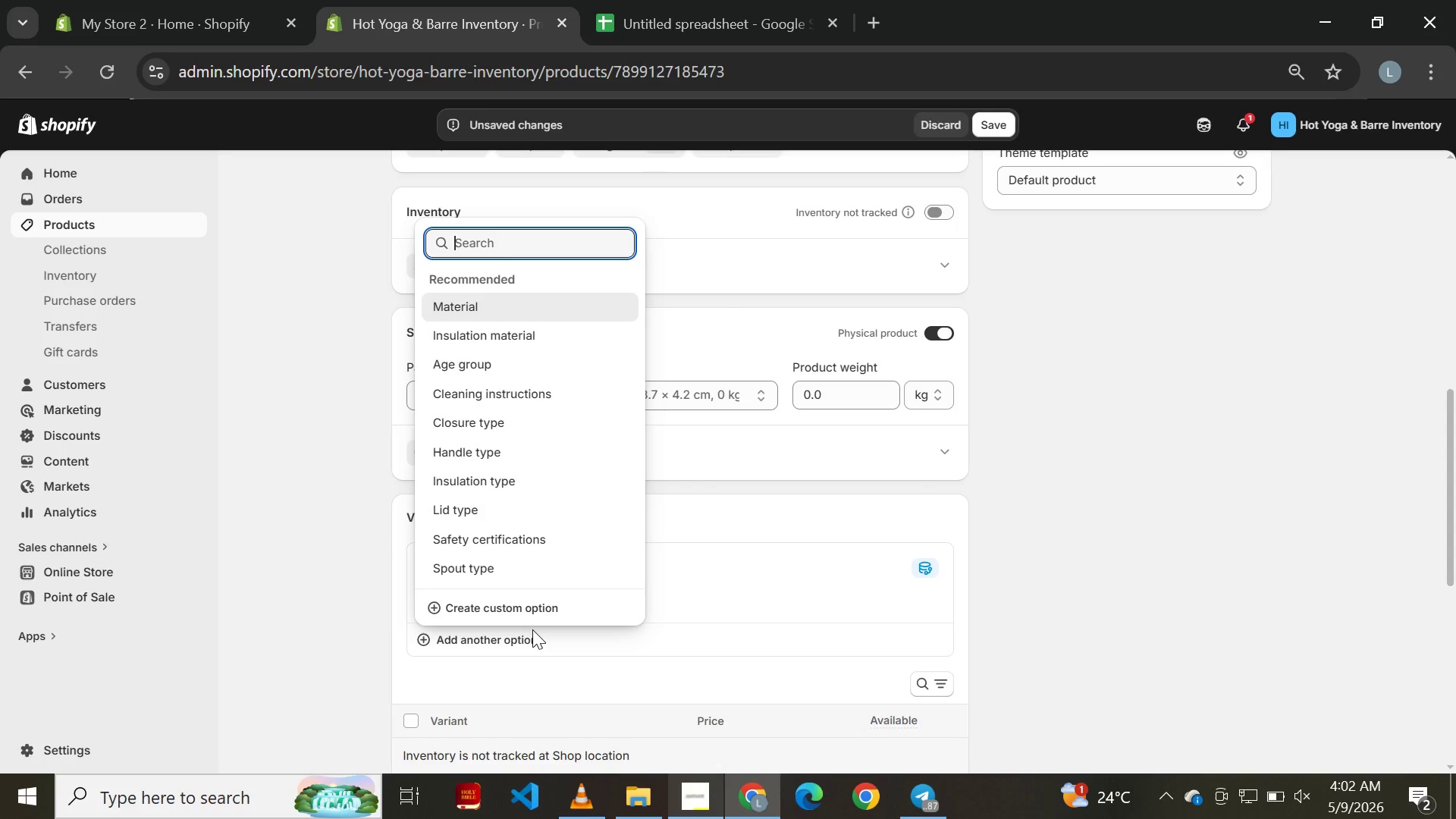 
type(Size)
 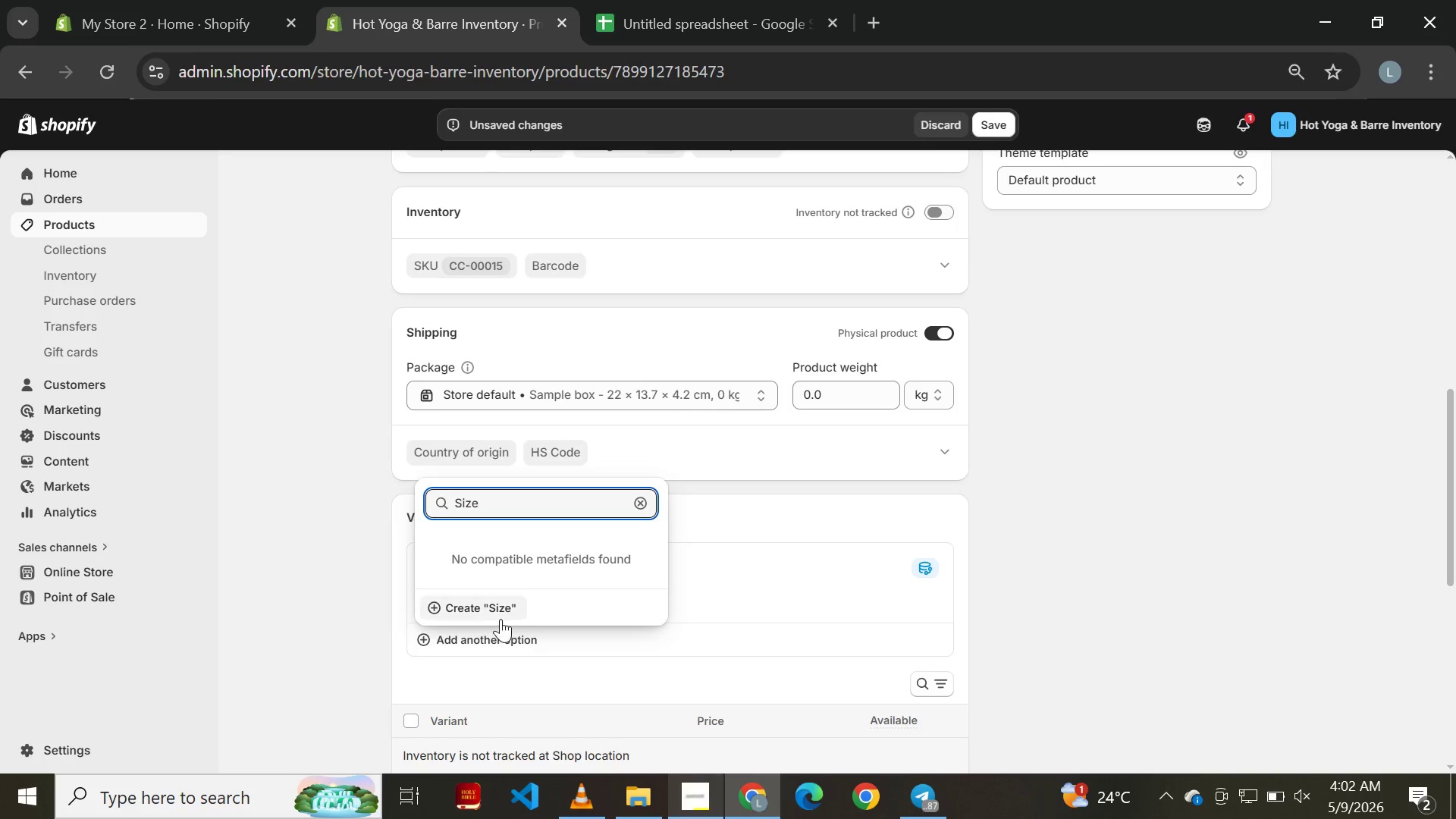 
left_click([498, 614])
 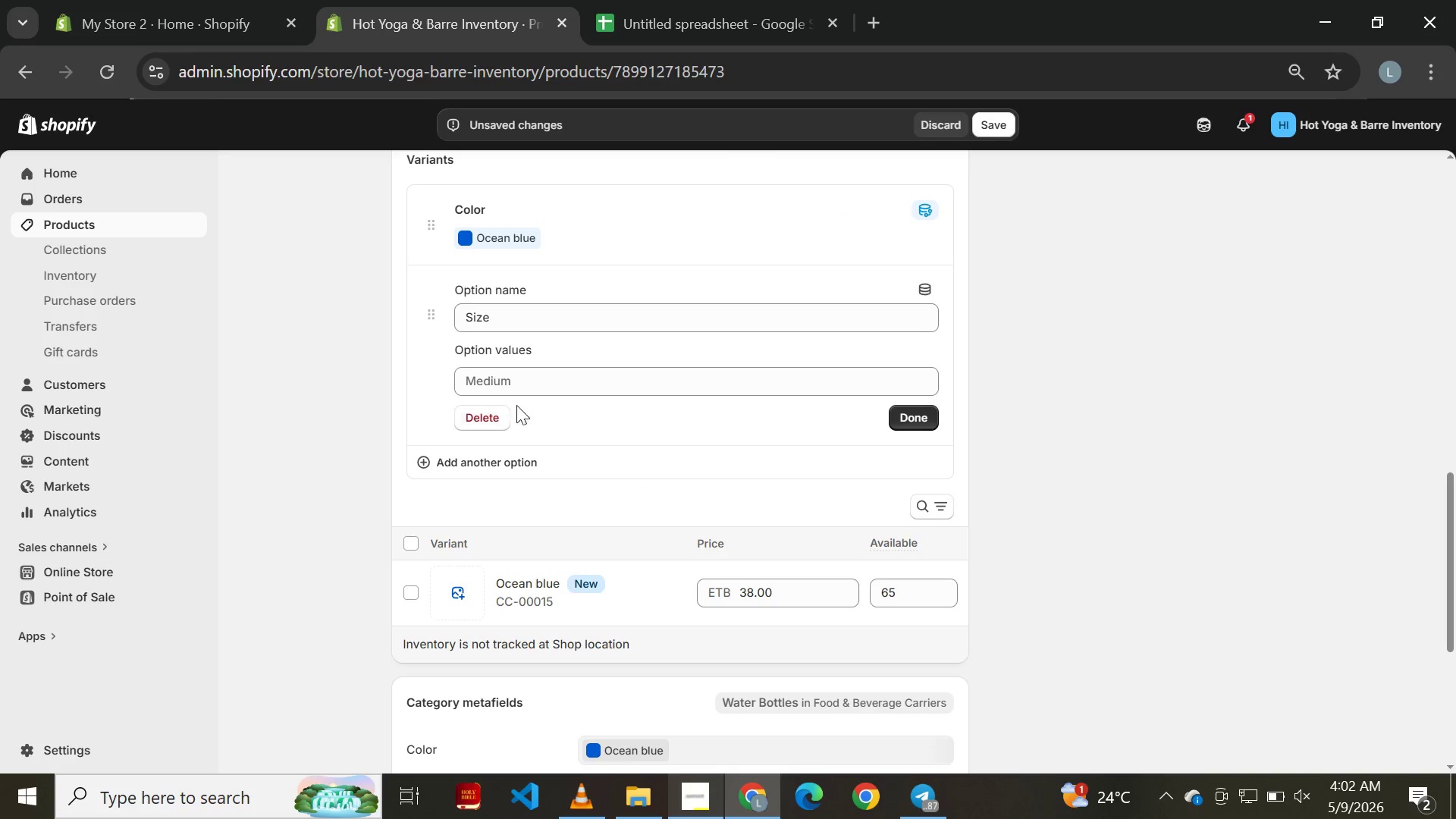 
left_click([561, 375])
 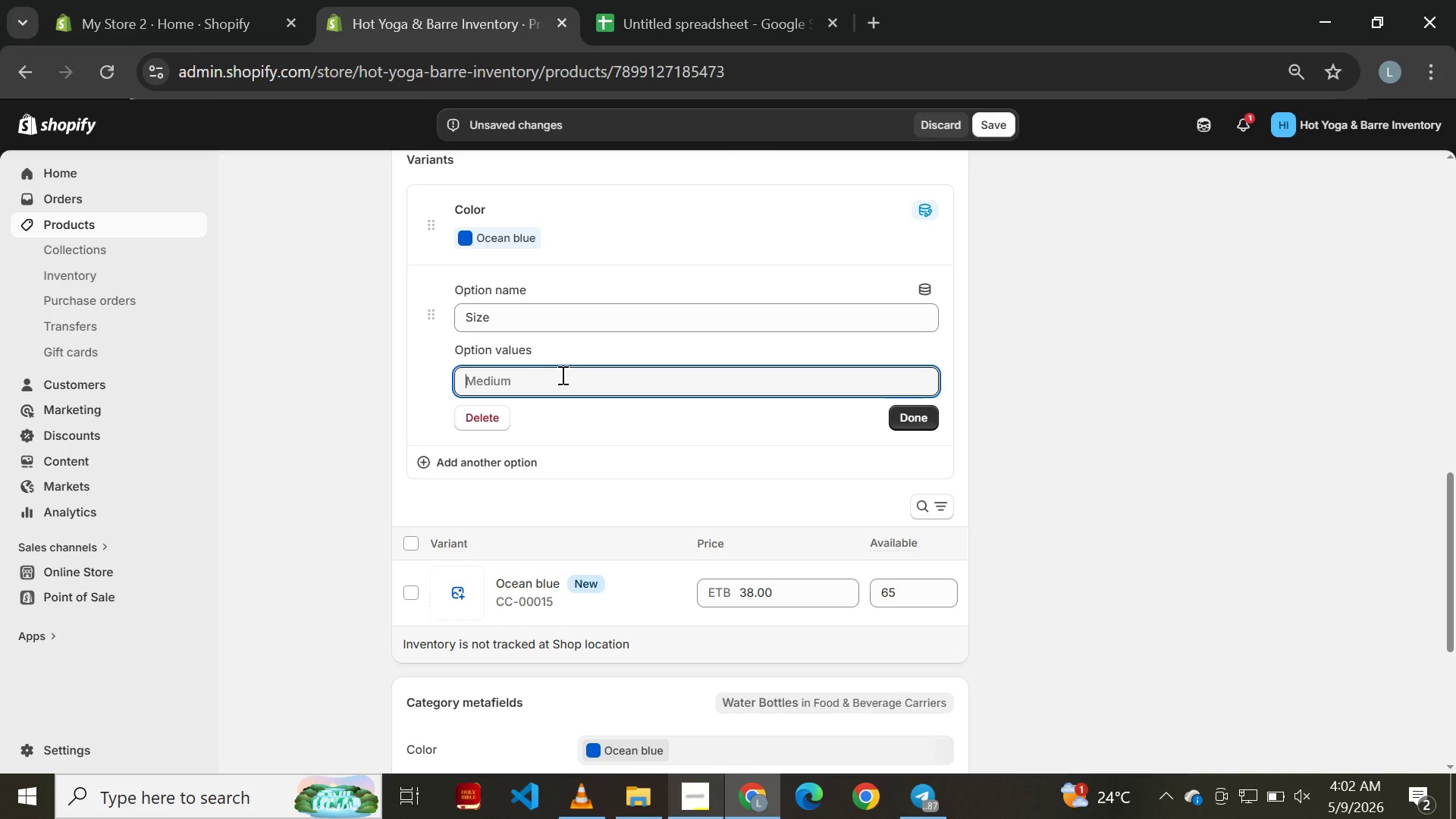 
key(CapsLock)
 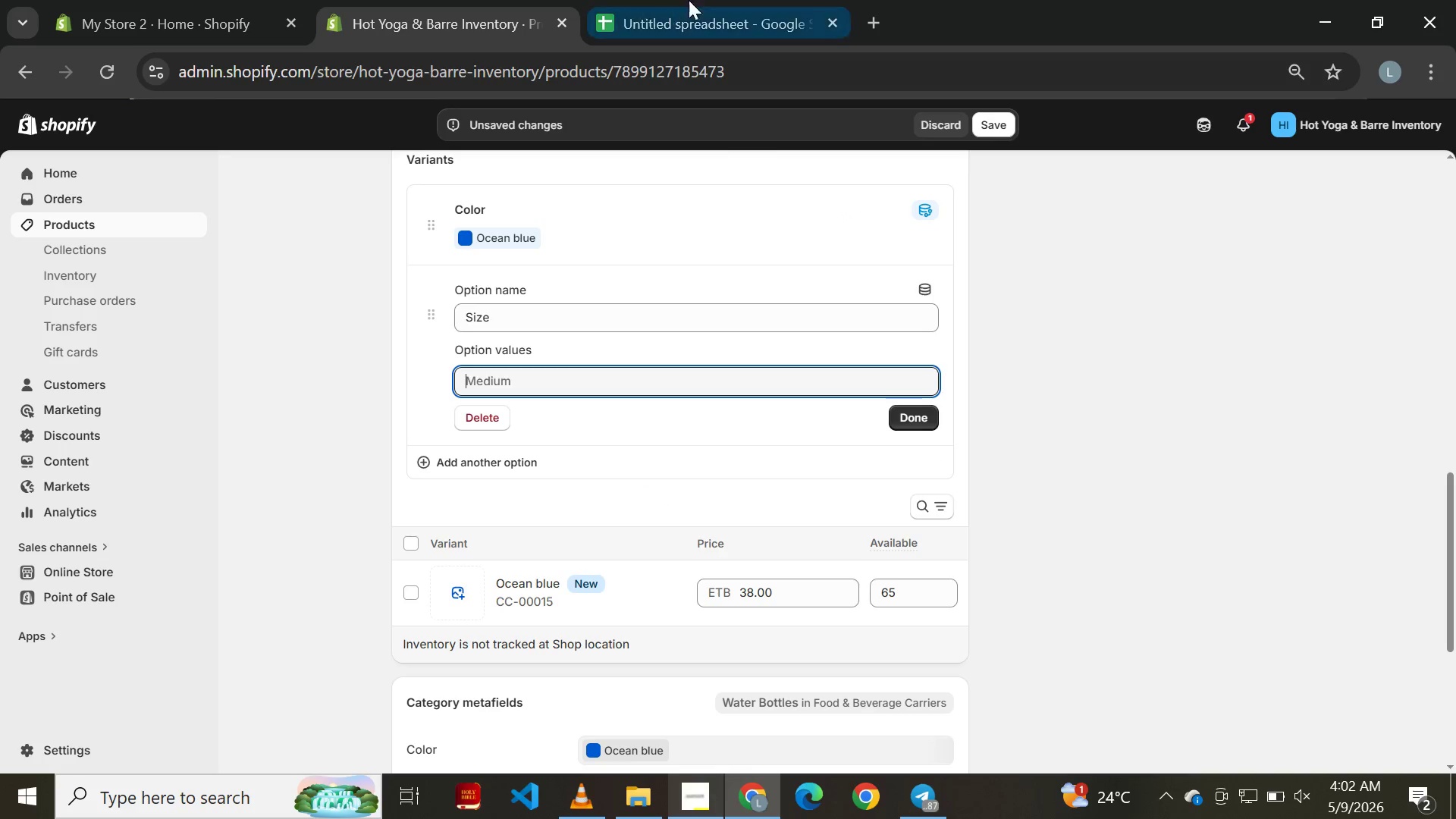 
left_click([708, 0])
 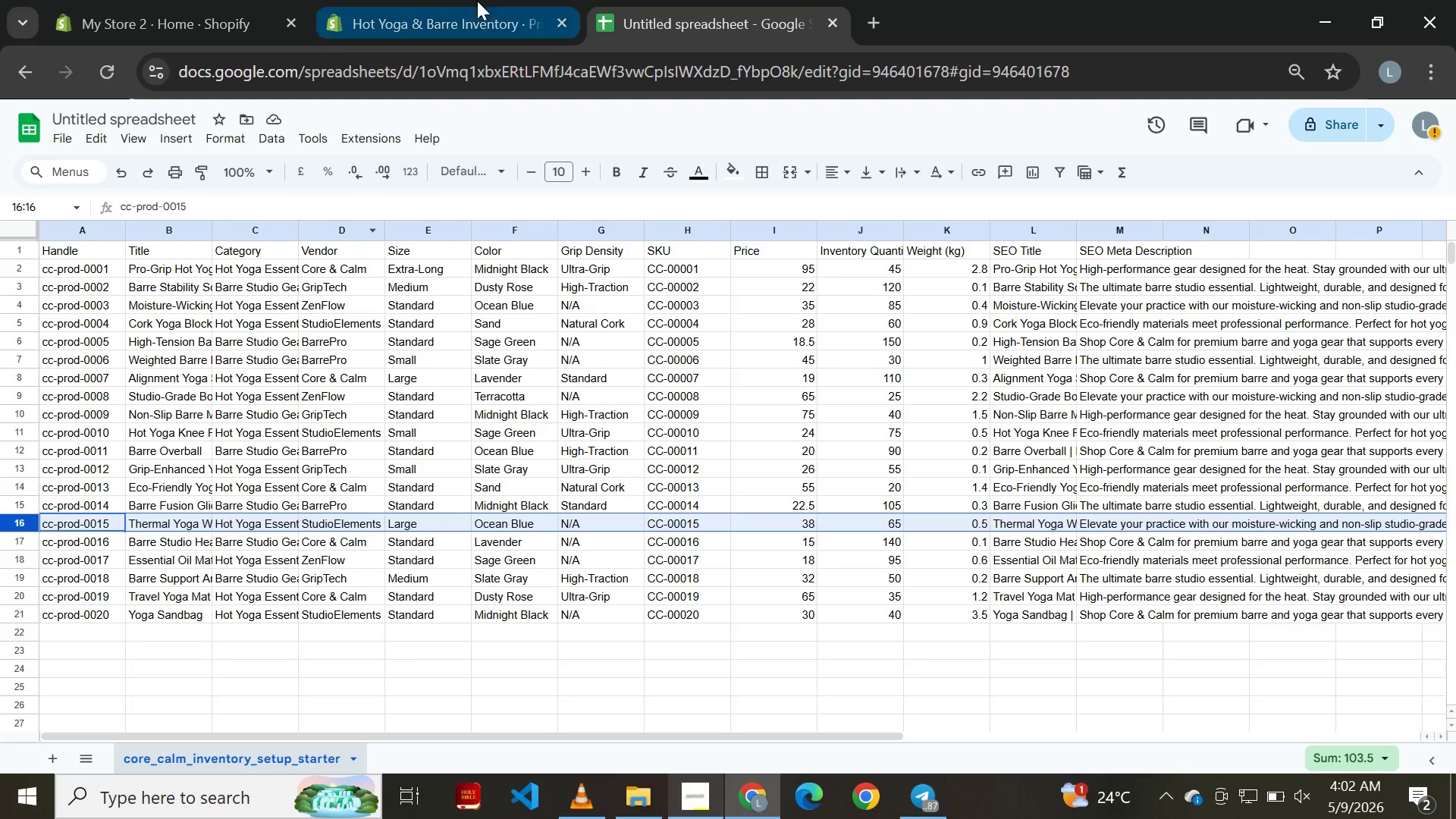 
left_click([467, 4])
 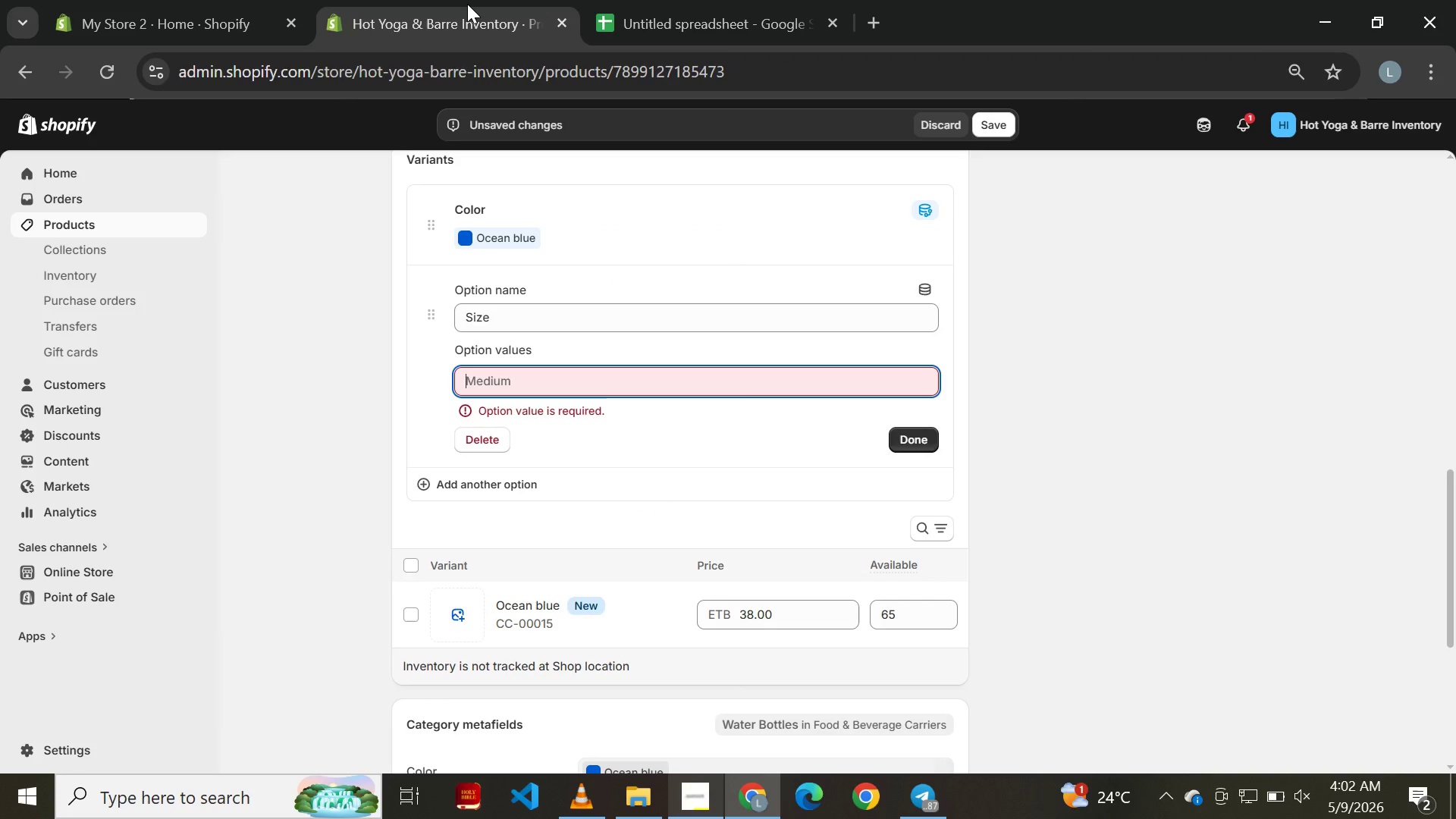 
type(L)
key(Backspace)
type(Large)
 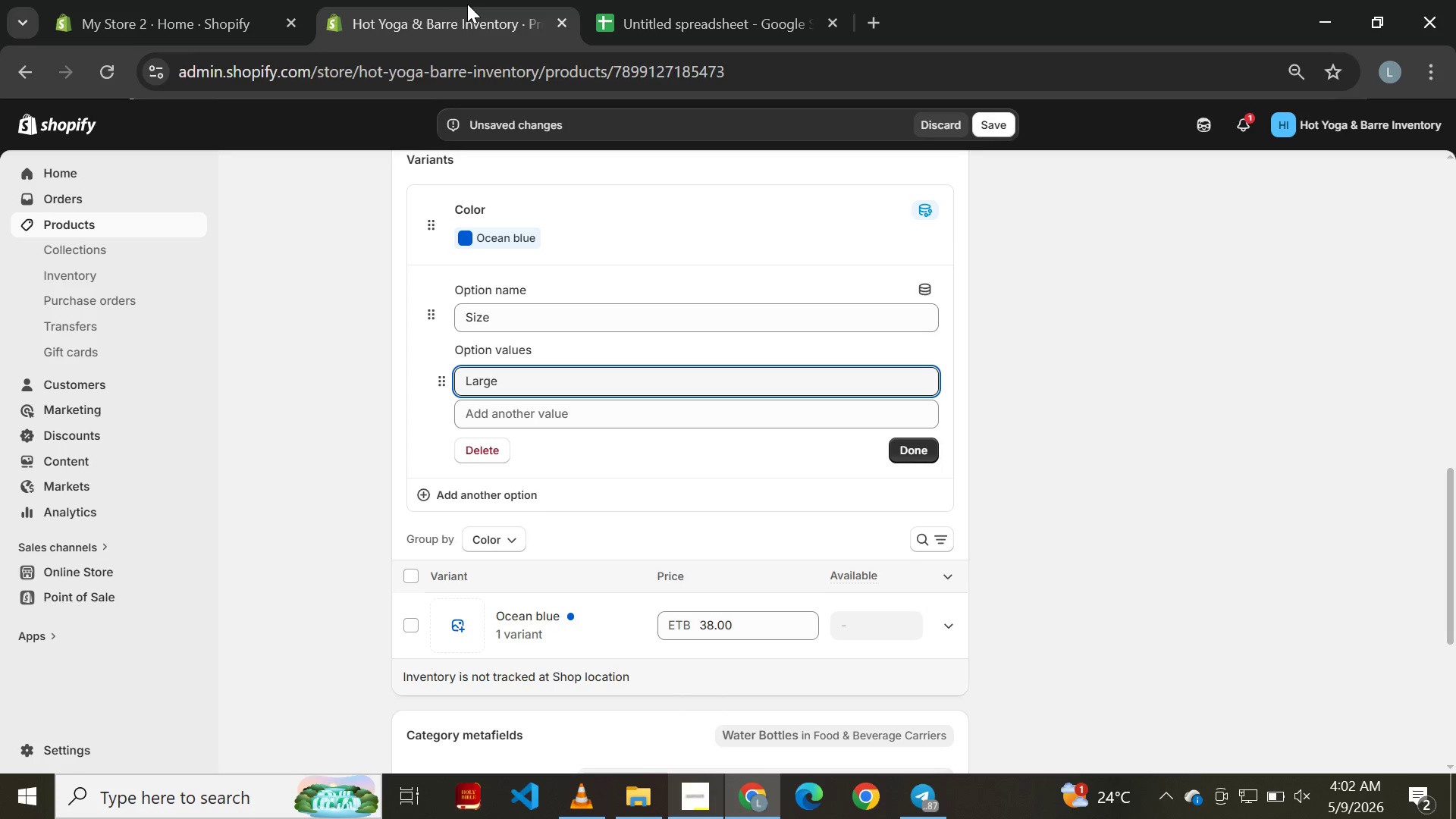 
hold_key(key=CapsLock, duration=0.31)
 